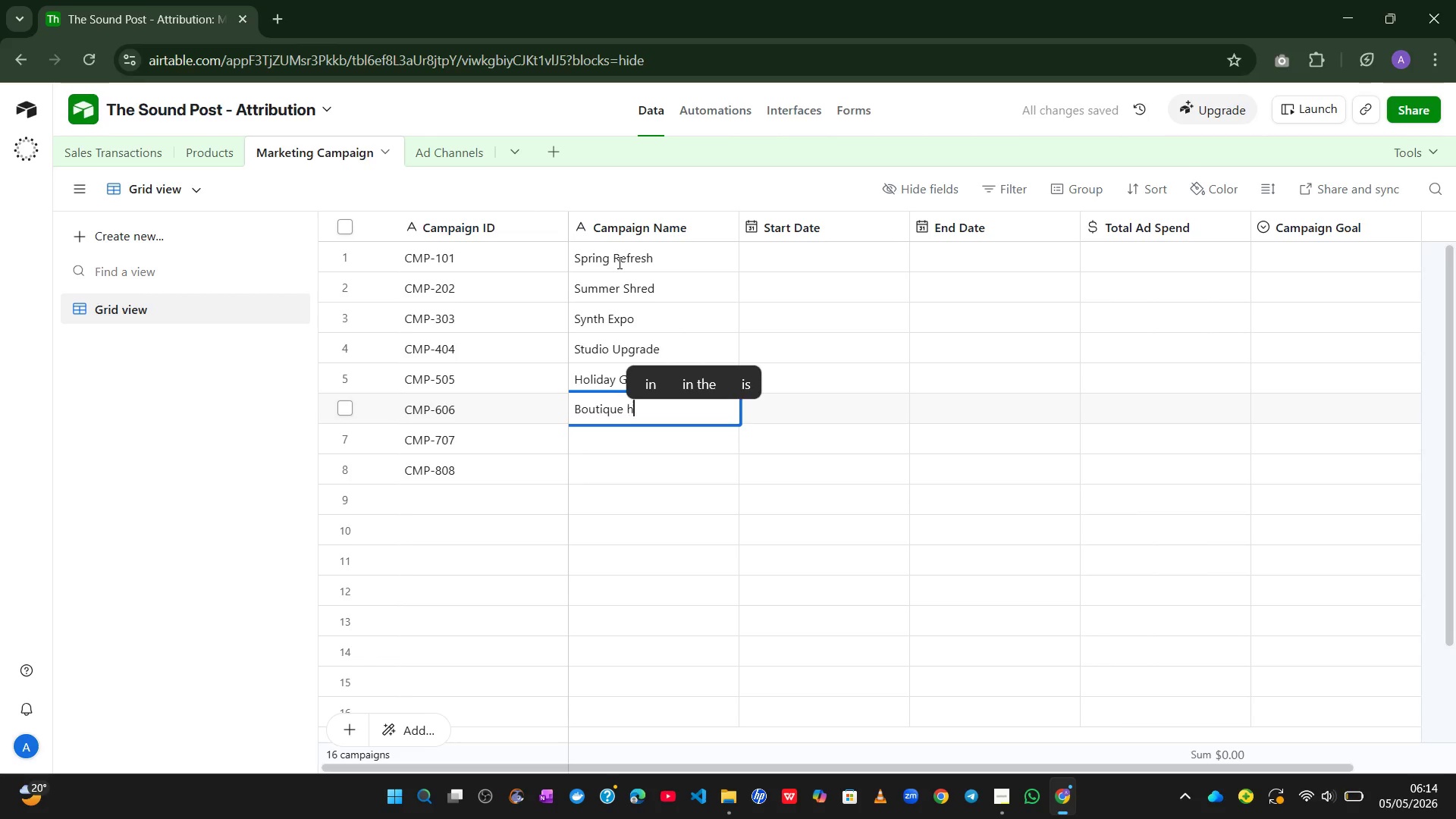 
type(howxa)
key(Backspace)
key(Backspace)
key(Backspace)
key(Backspace)
key(Backspace)
type(showcase)
 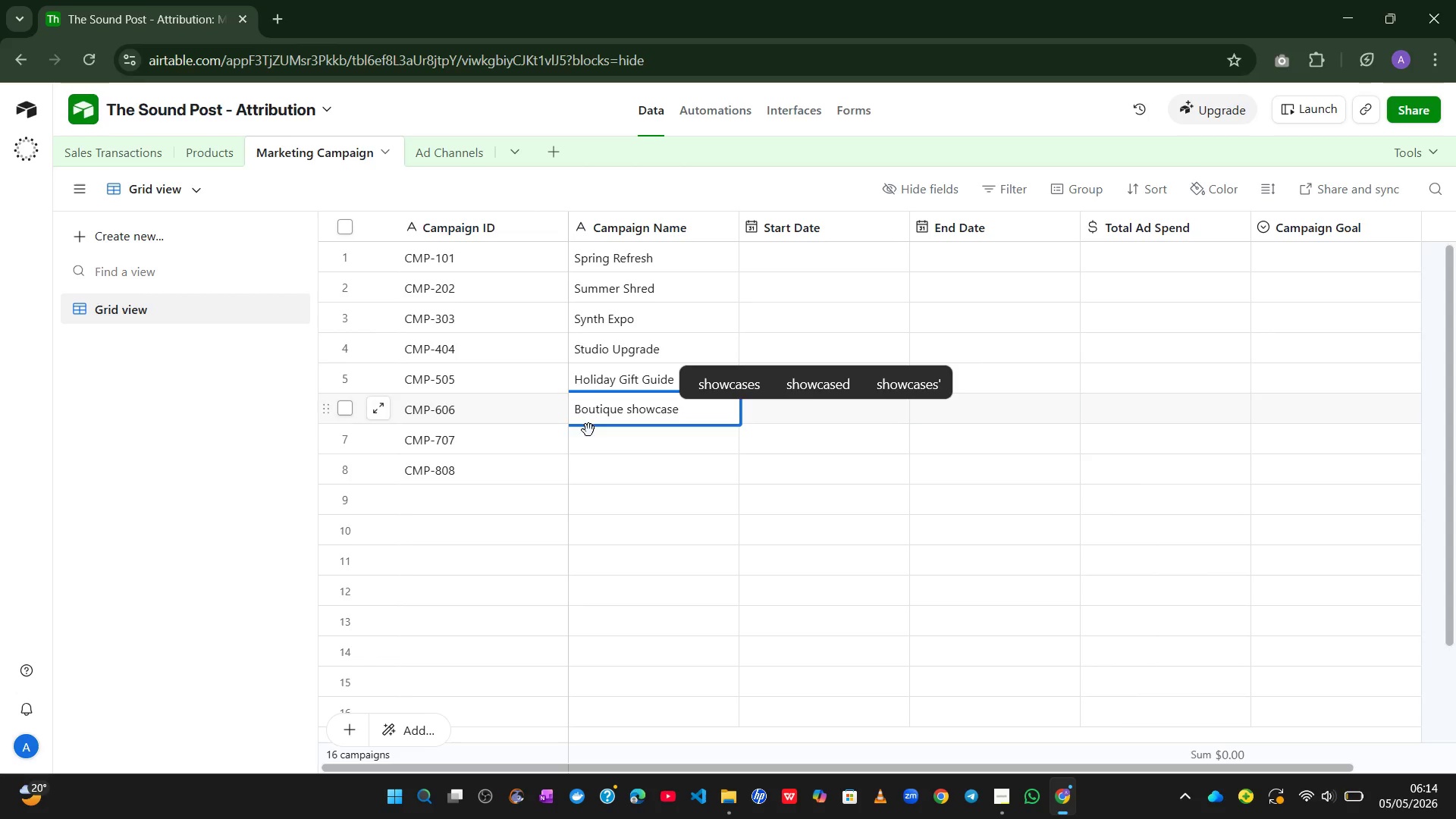 
left_click([629, 410])
 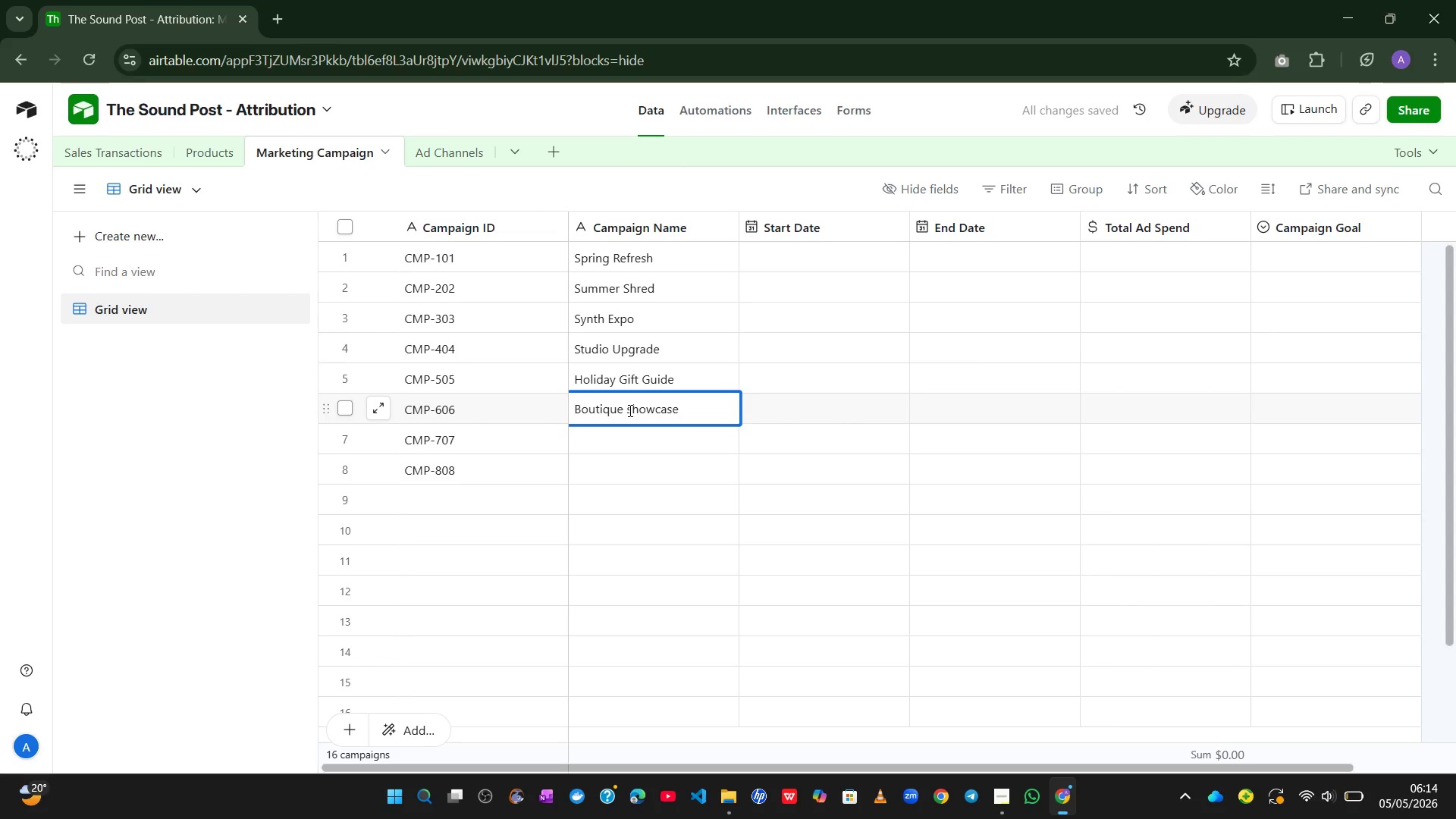 
key(ArrowRight)
 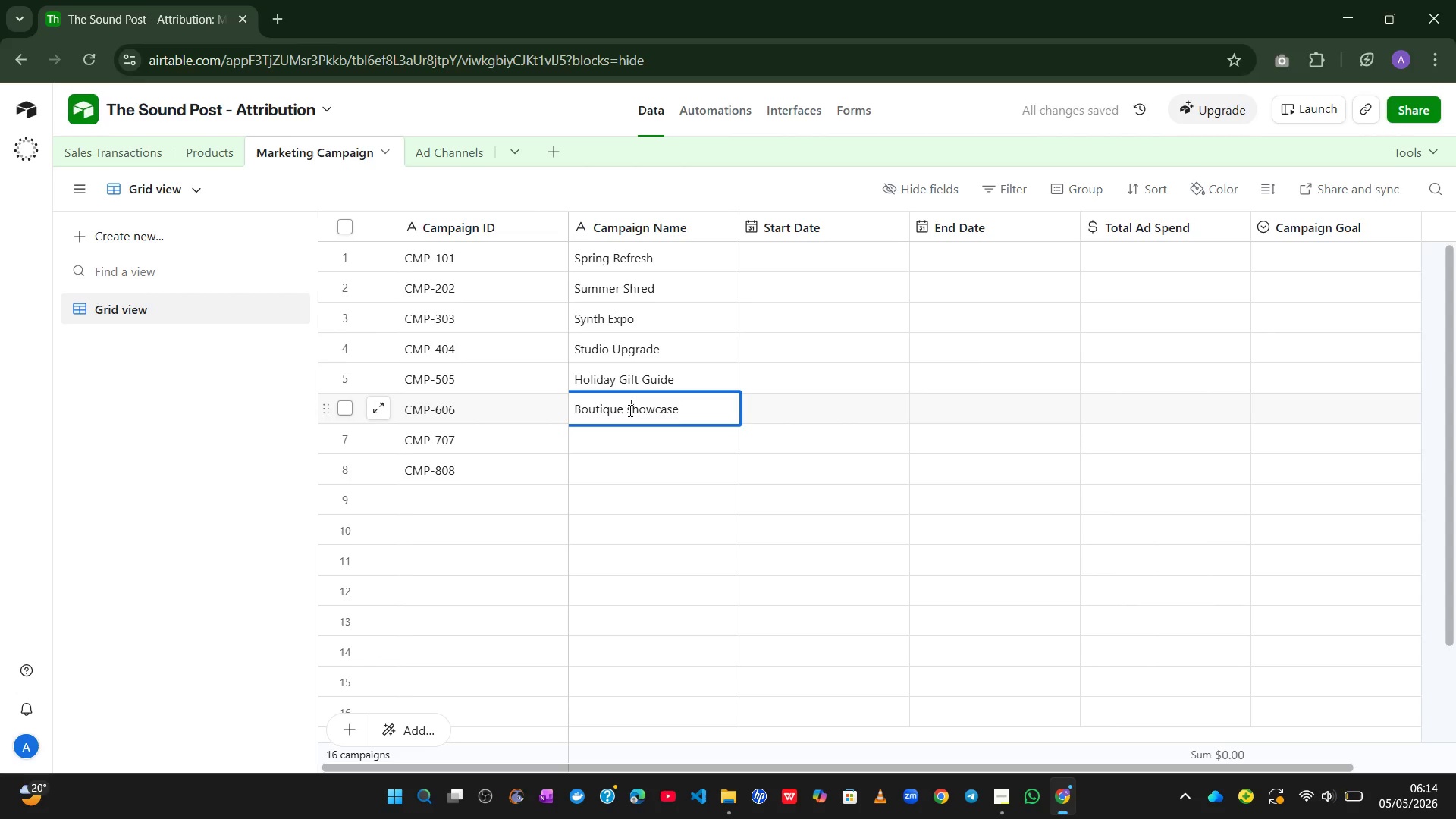 
key(Backspace)
 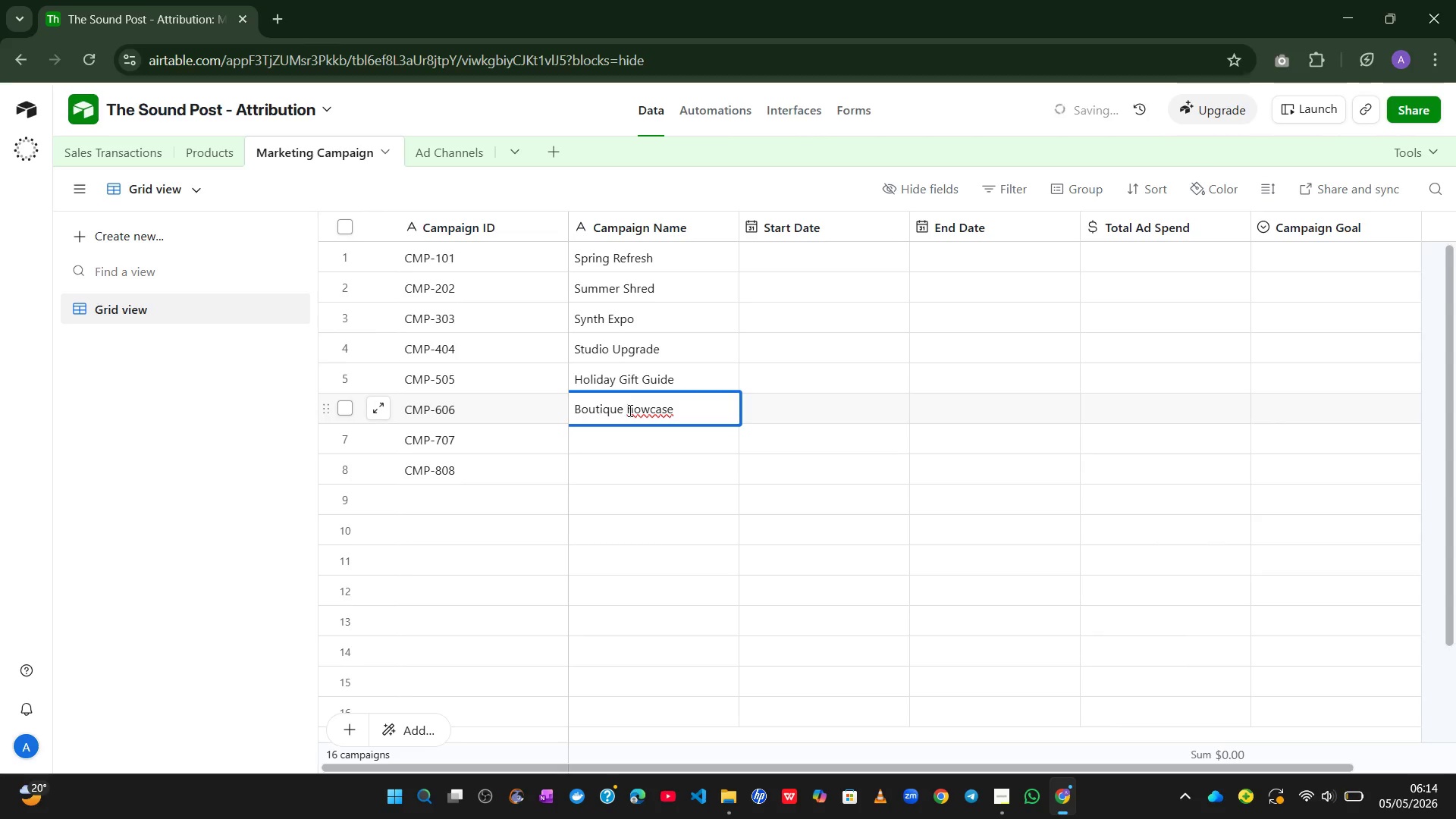 
key(Shift+D)
 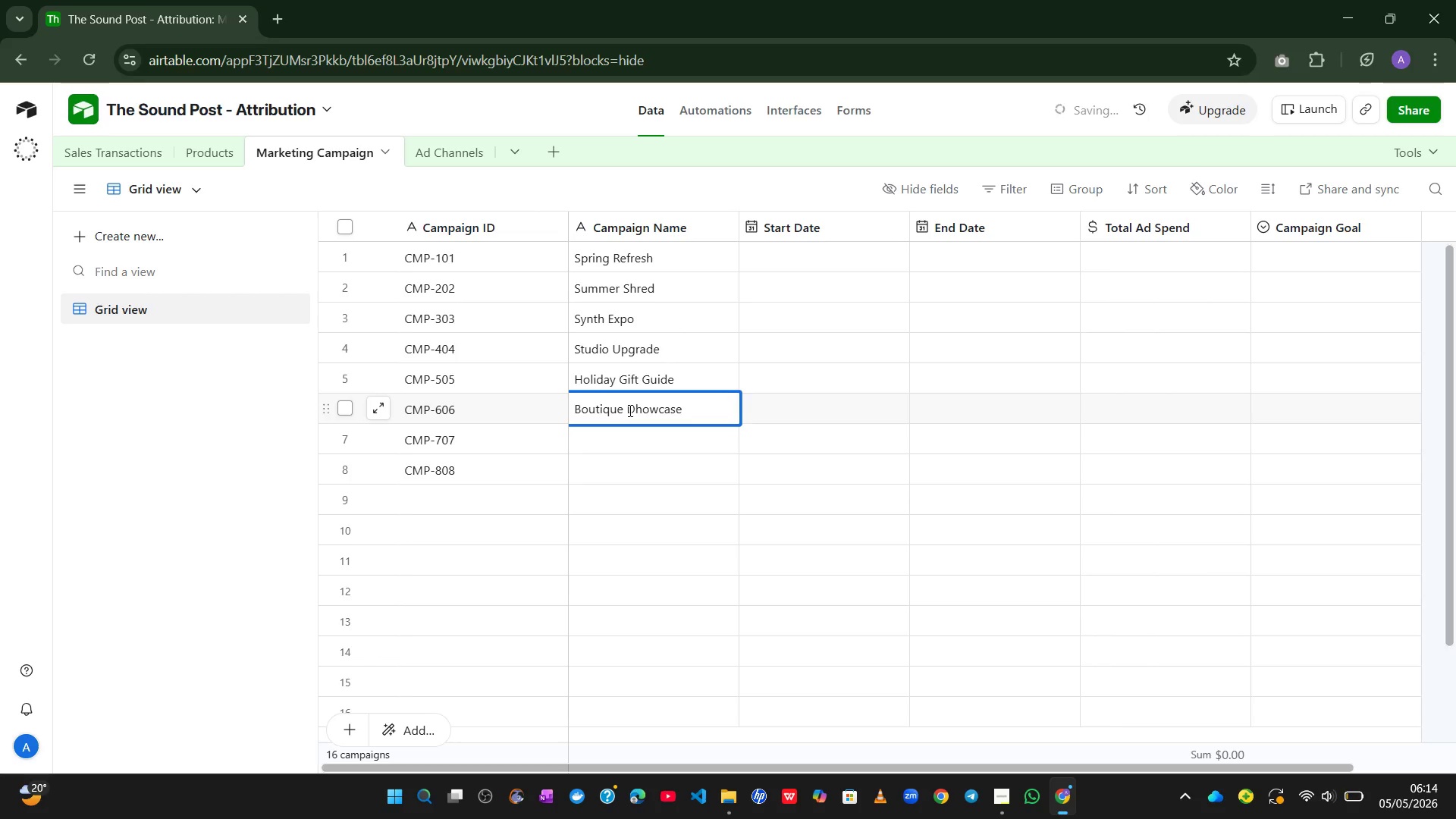 
key(Shift+Backspace)
 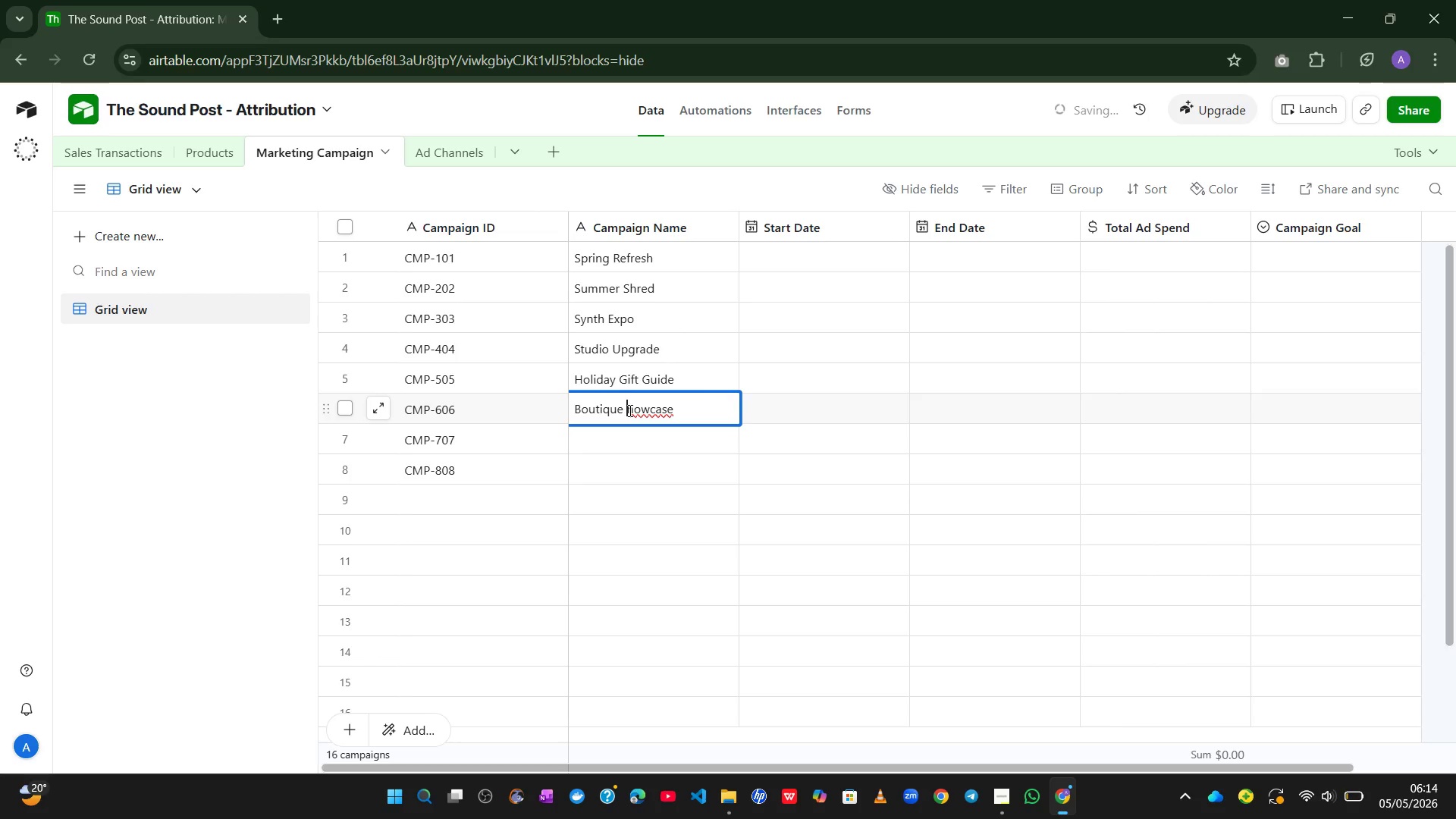 
key(Shift+S)
 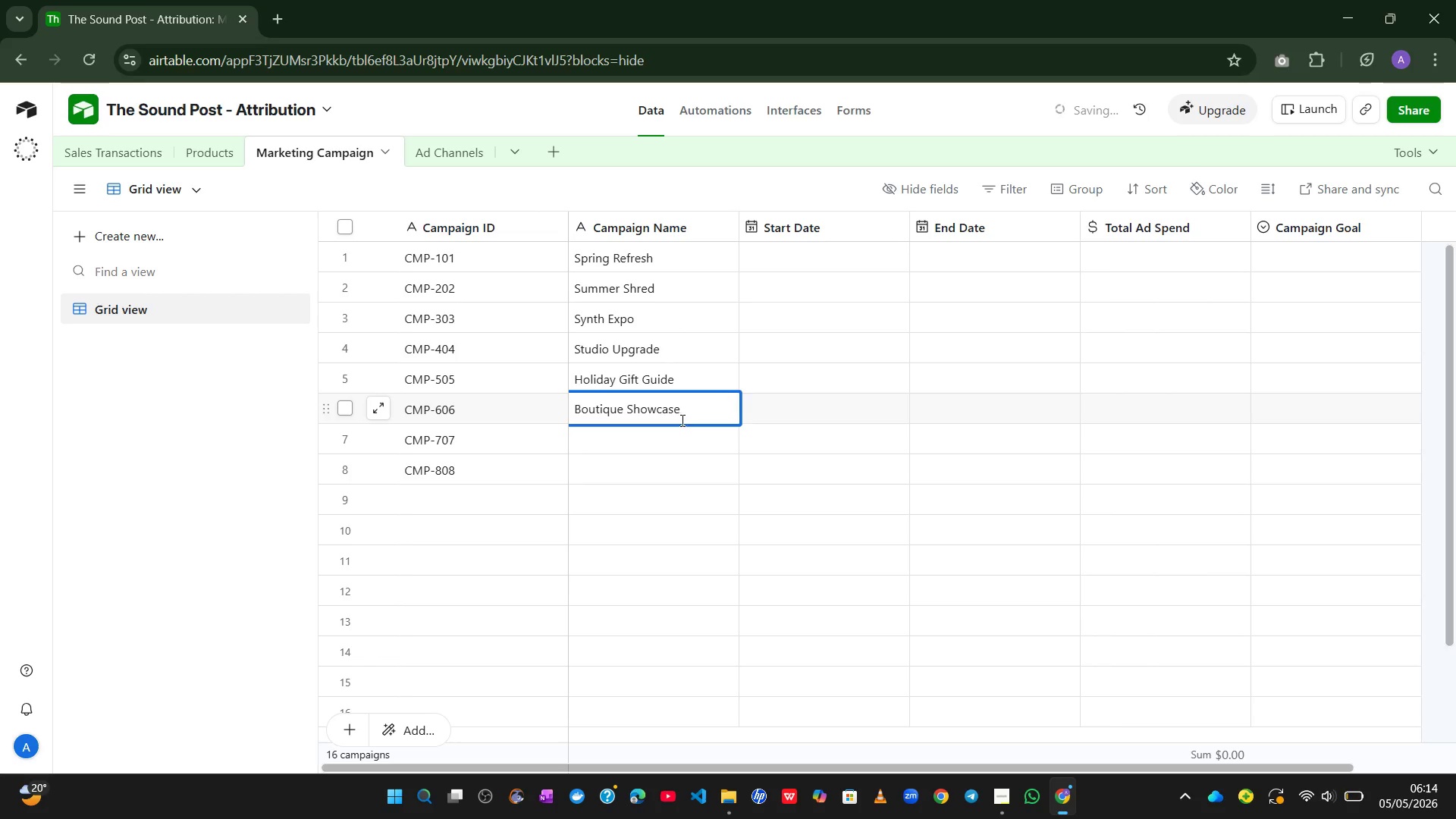 
left_click([688, 418])
 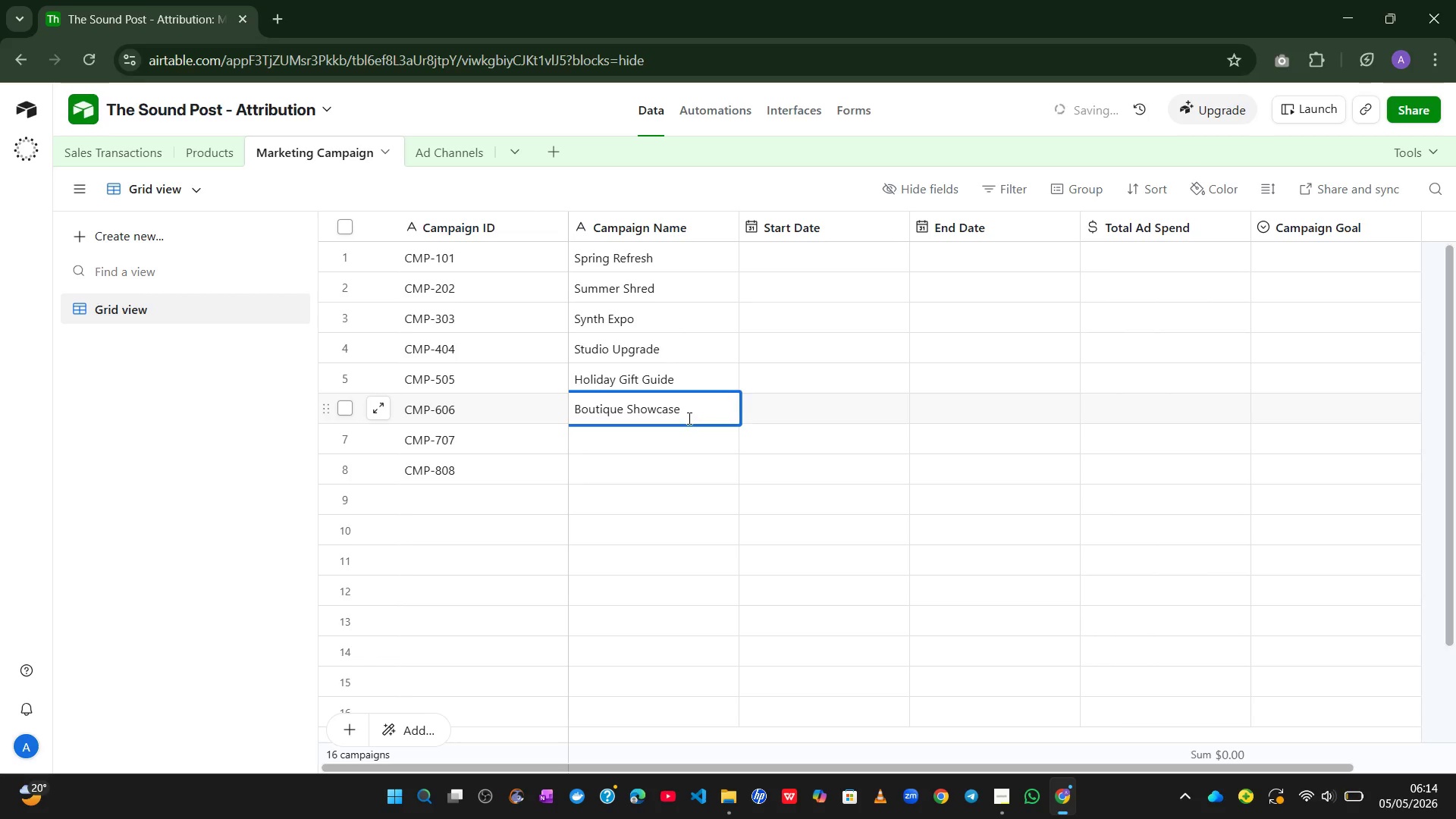 
wait(5.14)
 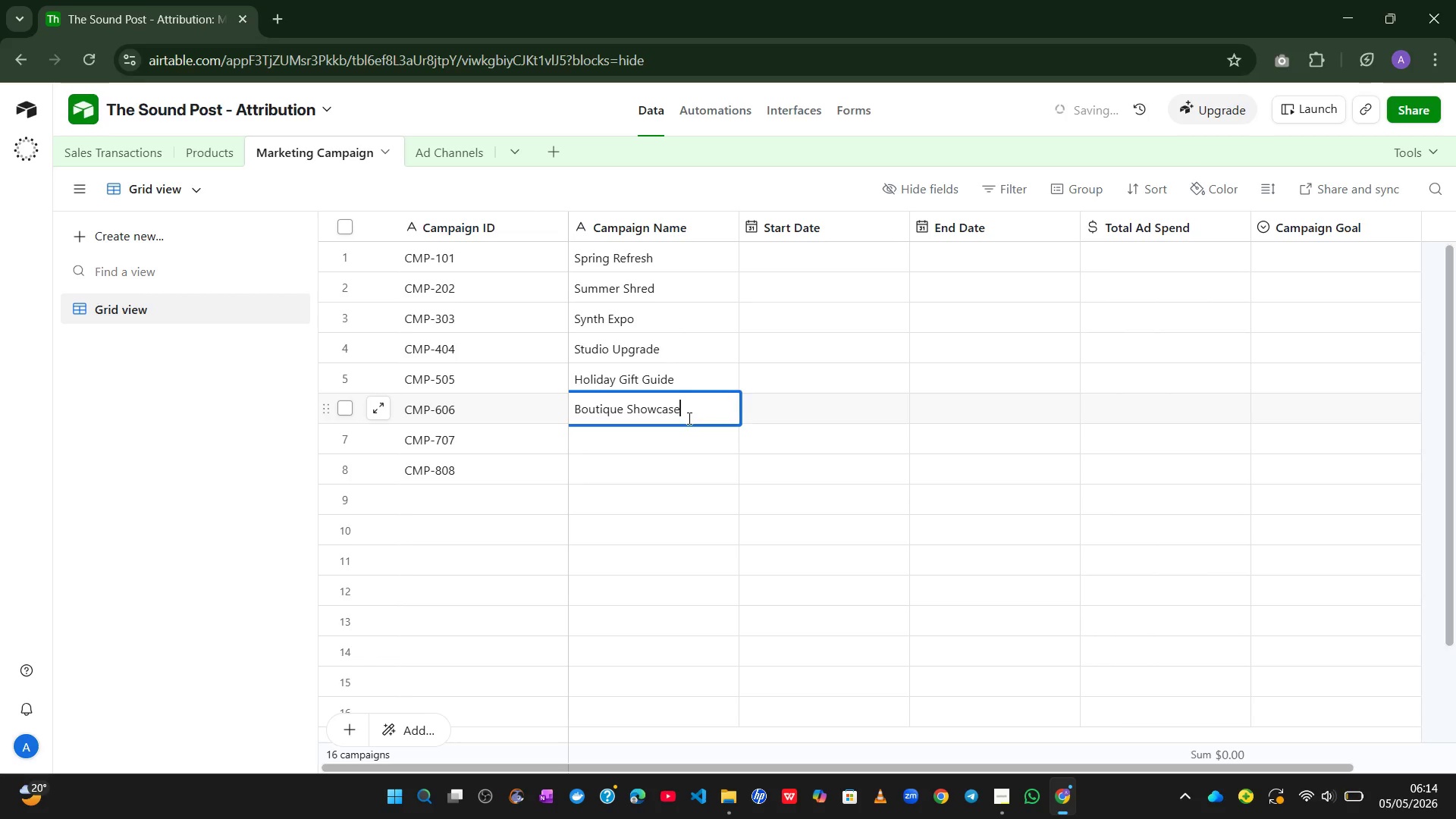 
key(Enter)
 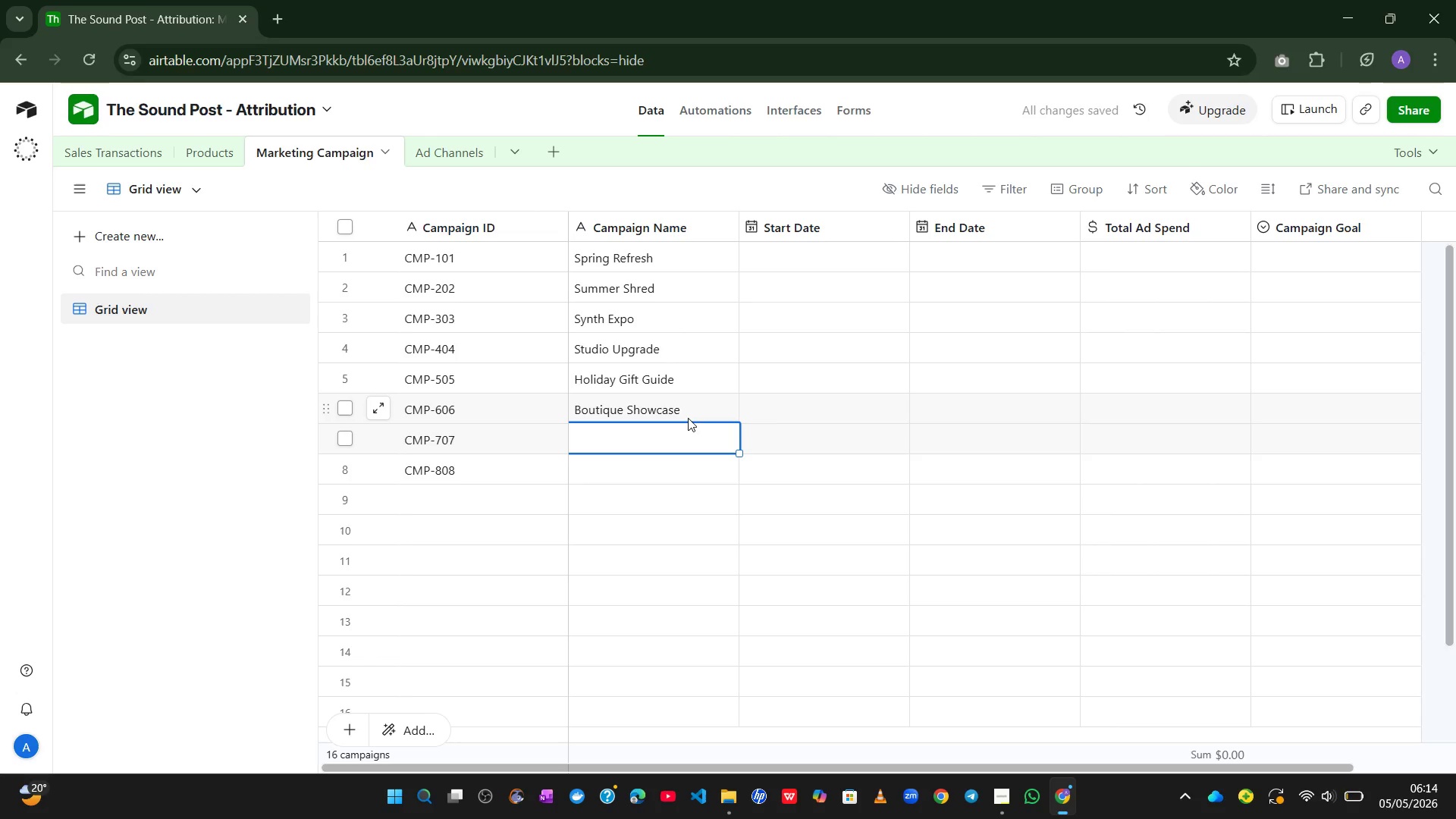 
type(Back ti )
key(Backspace)
key(Backspace)
type(o slack)
 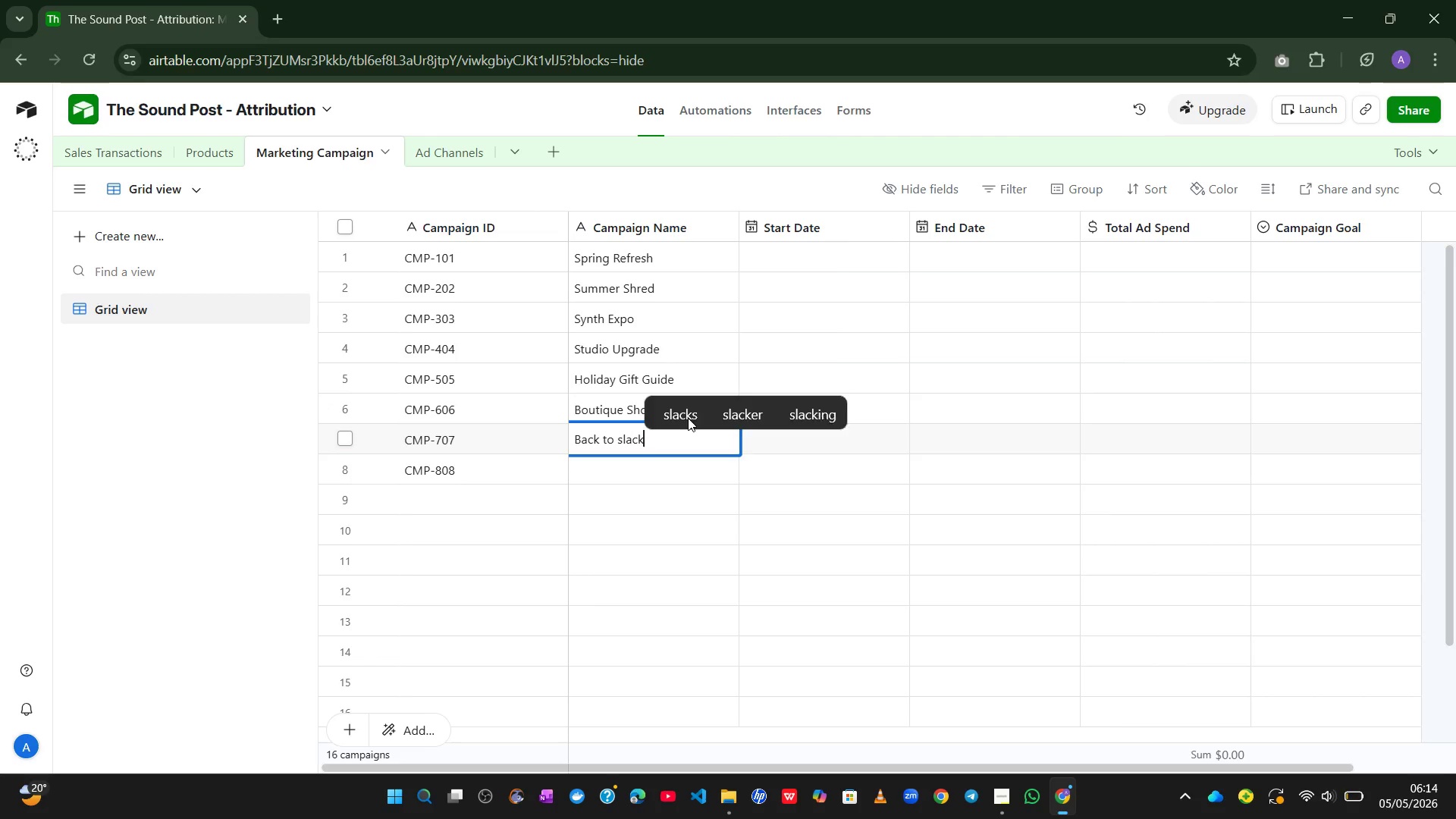 
key(Enter)
 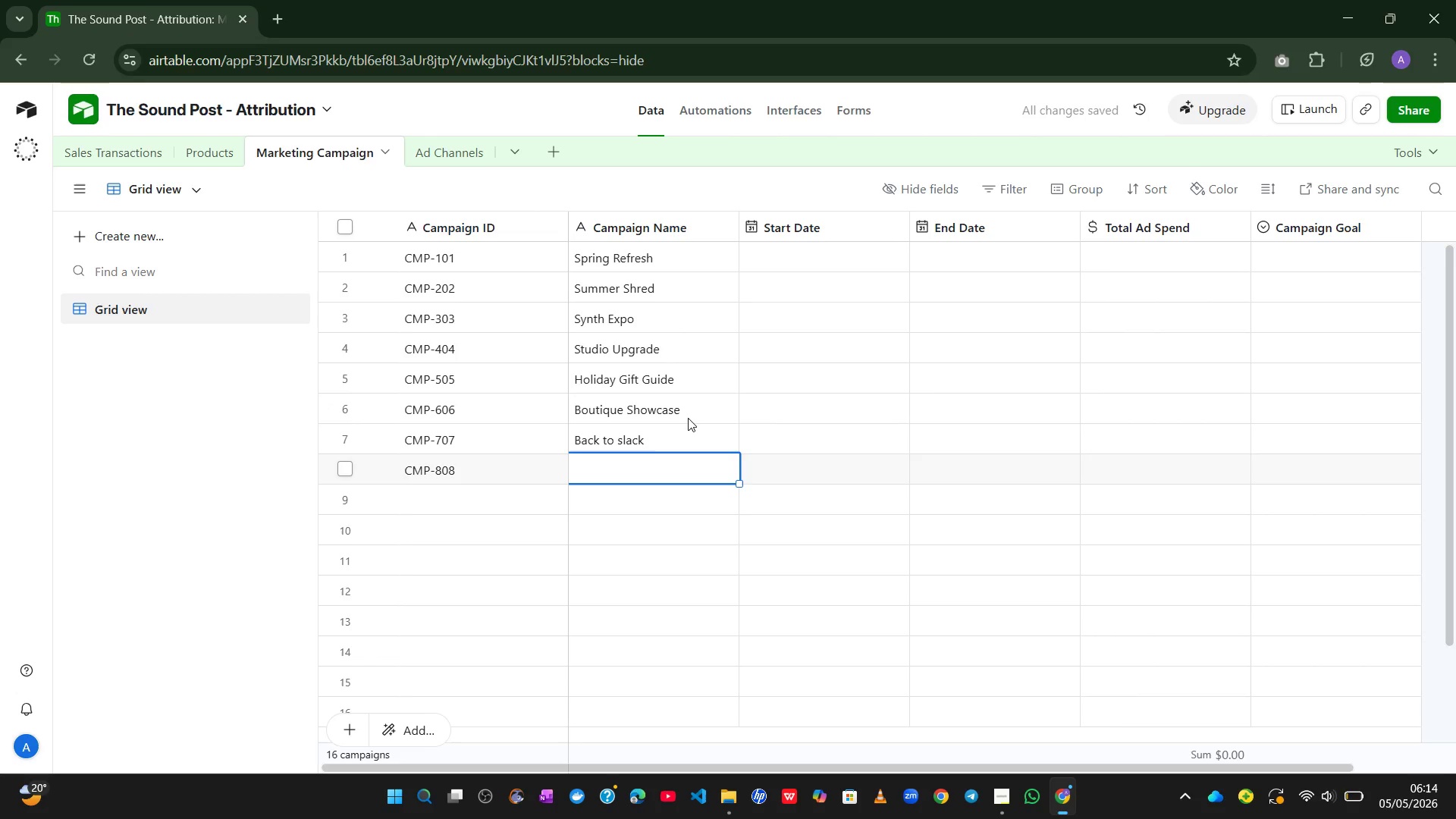 
wait(5.67)
 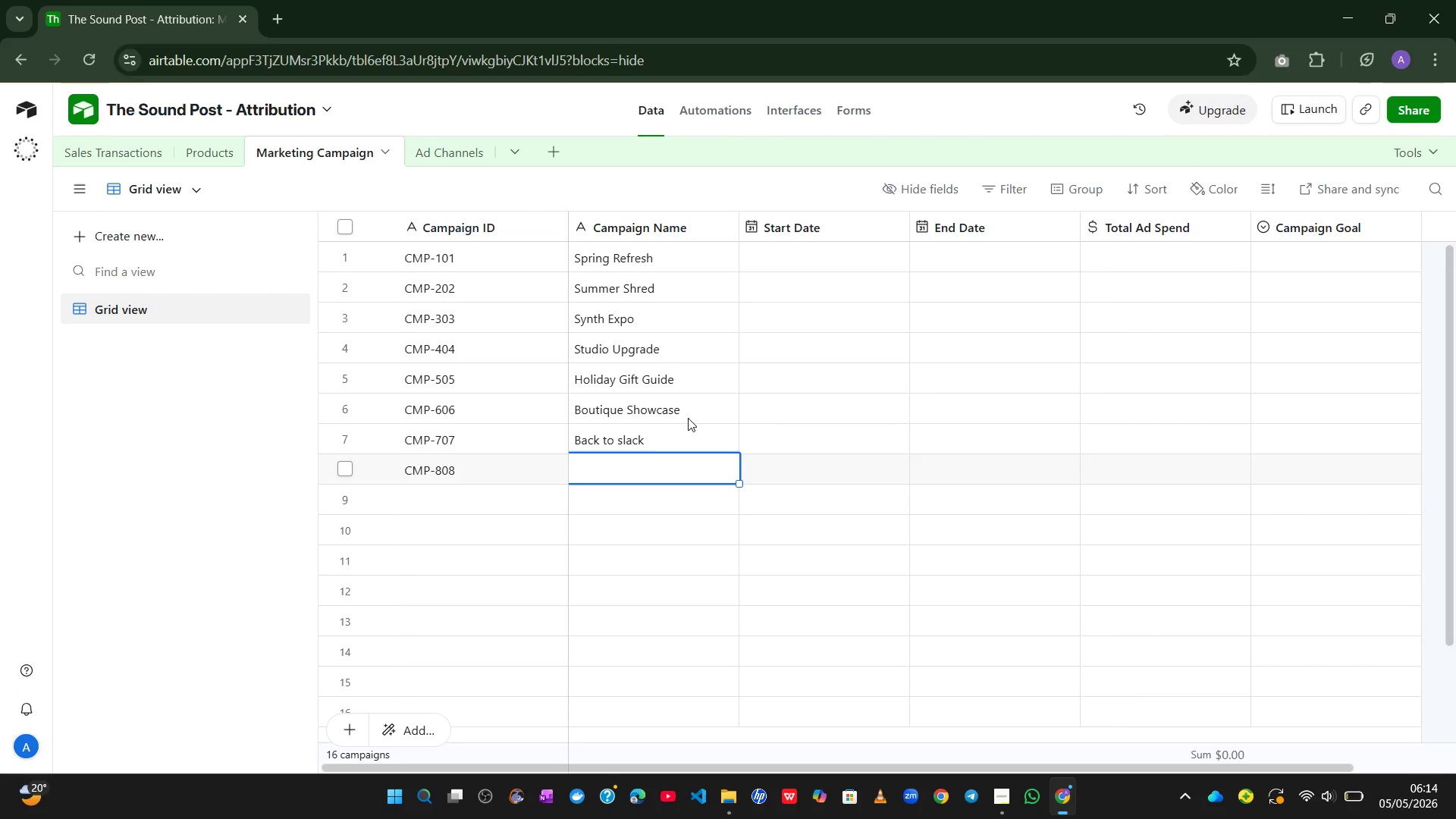 
type(Flash Sale)
 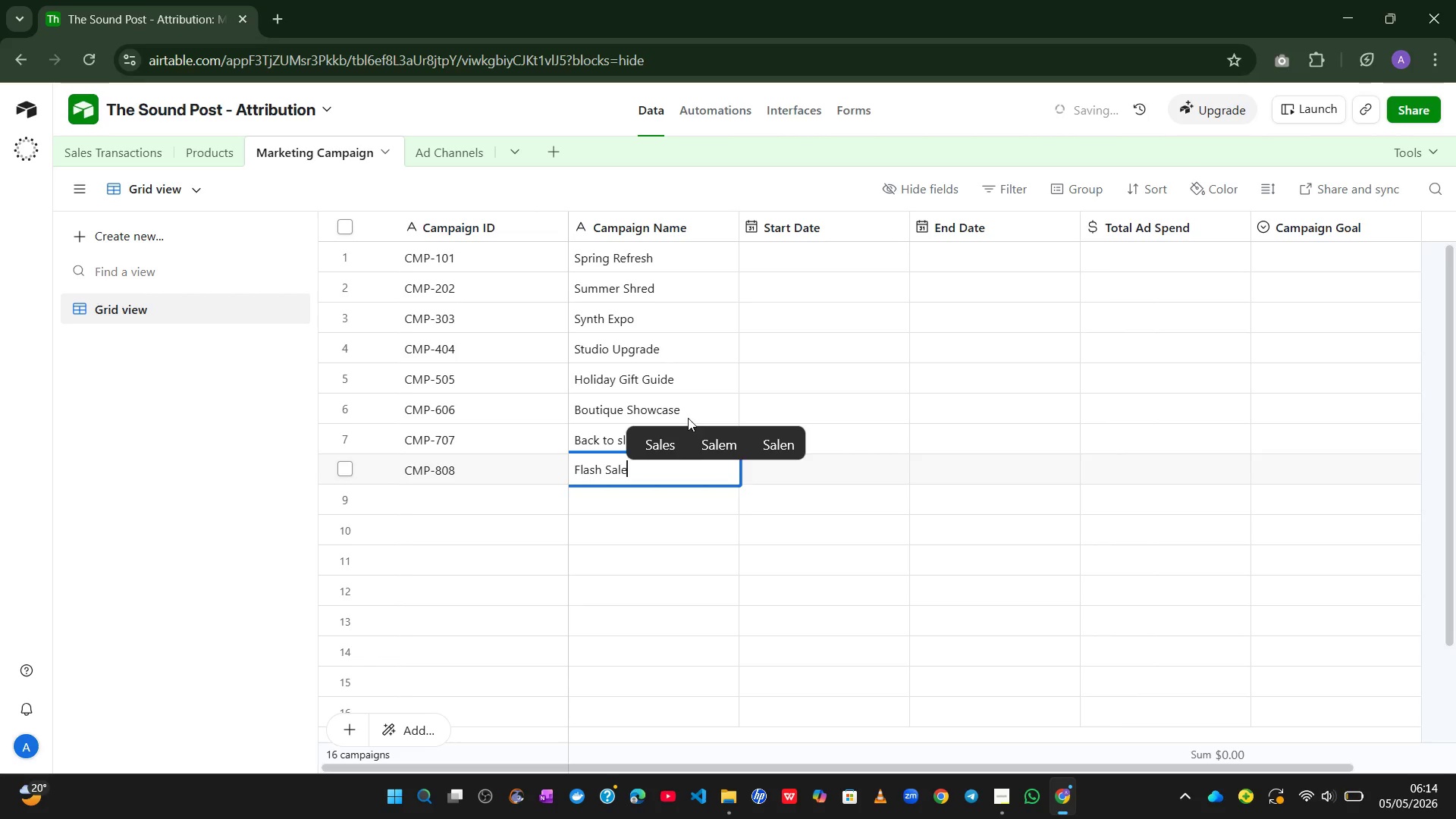 
left_click([576, 516])
 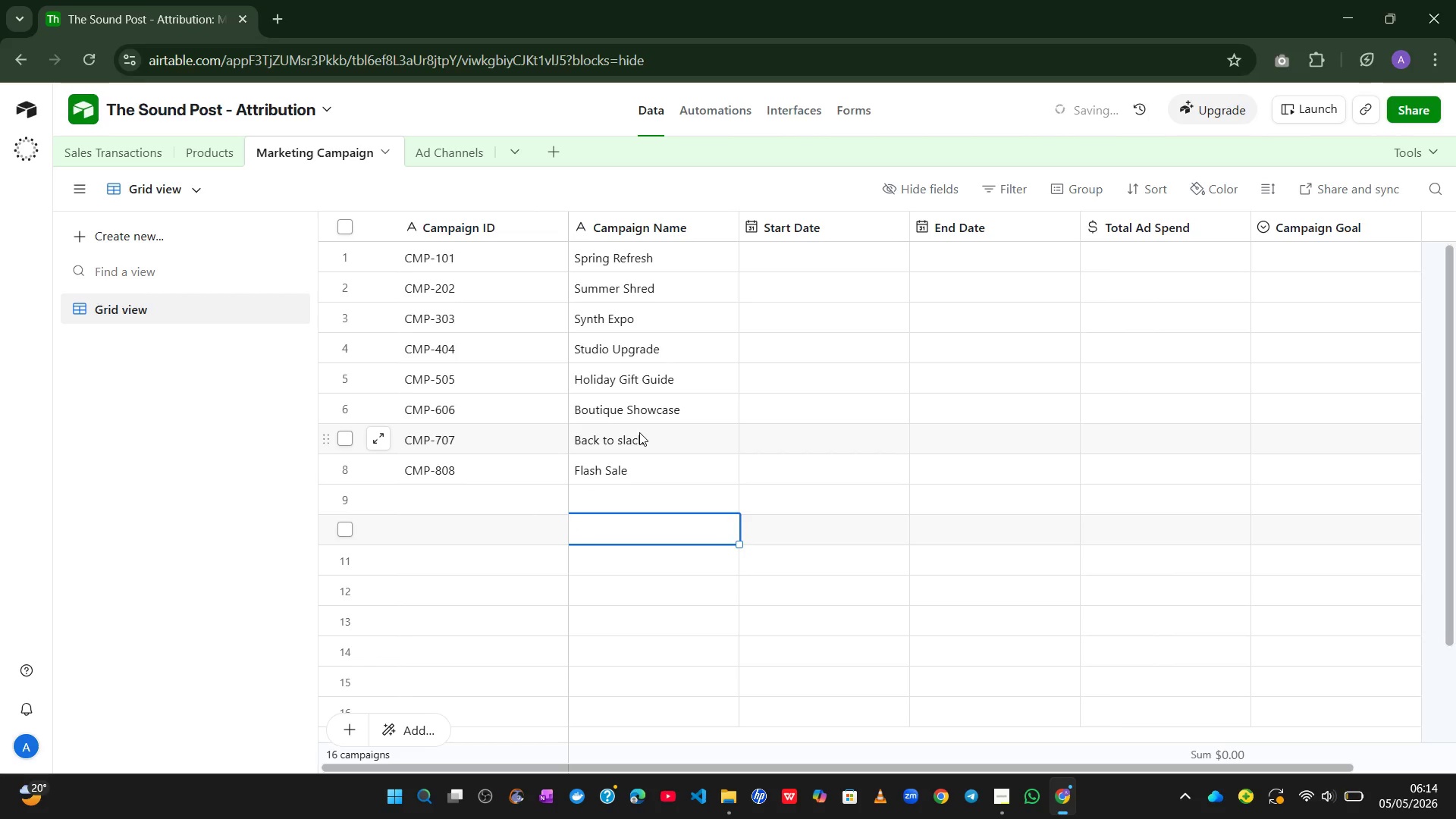 
double_click([639, 432])
 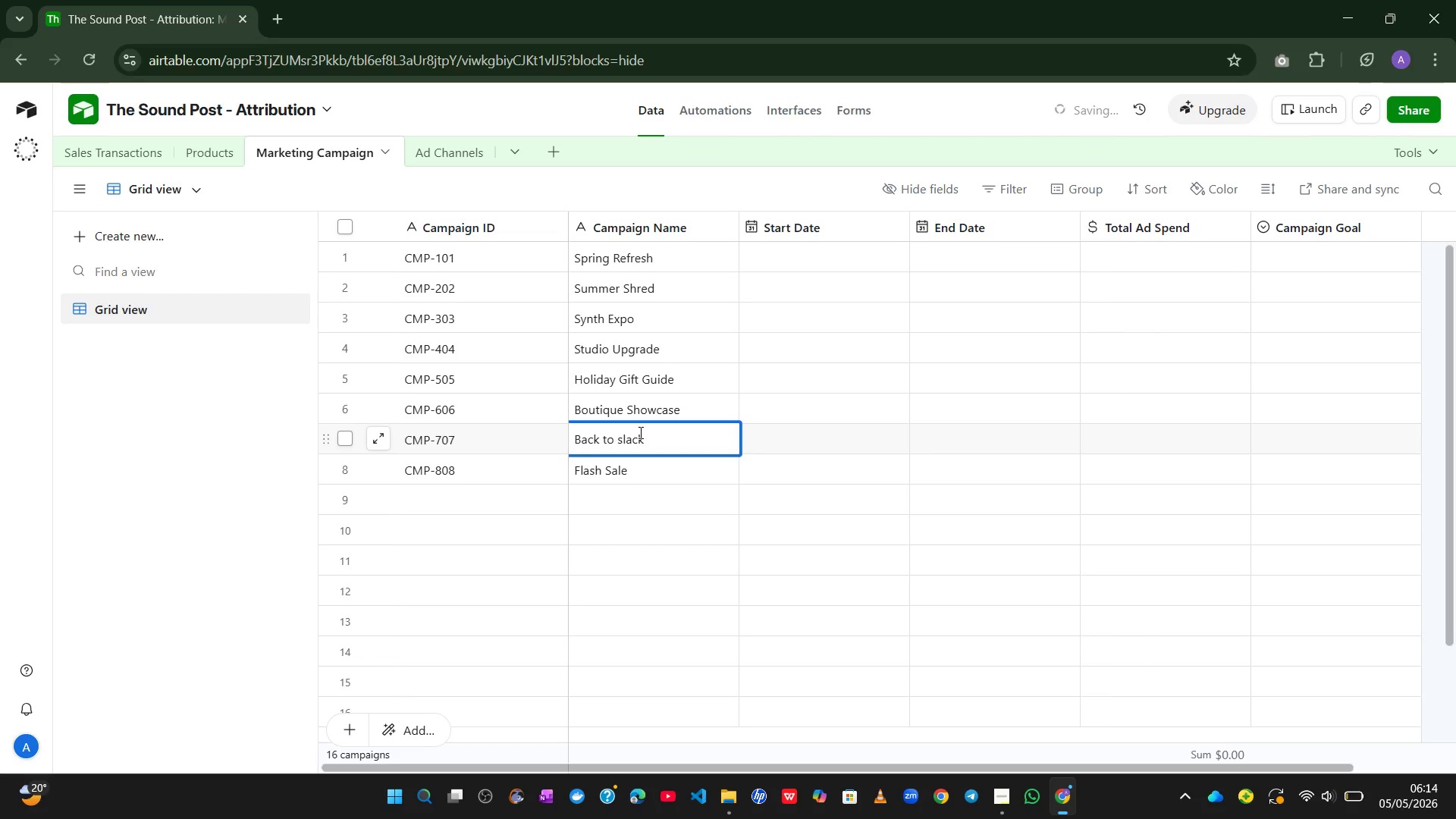 
key(Backspace)
key(Backspace)
key(Backspace)
key(Backspace)
key(Backspace)
type(School)
 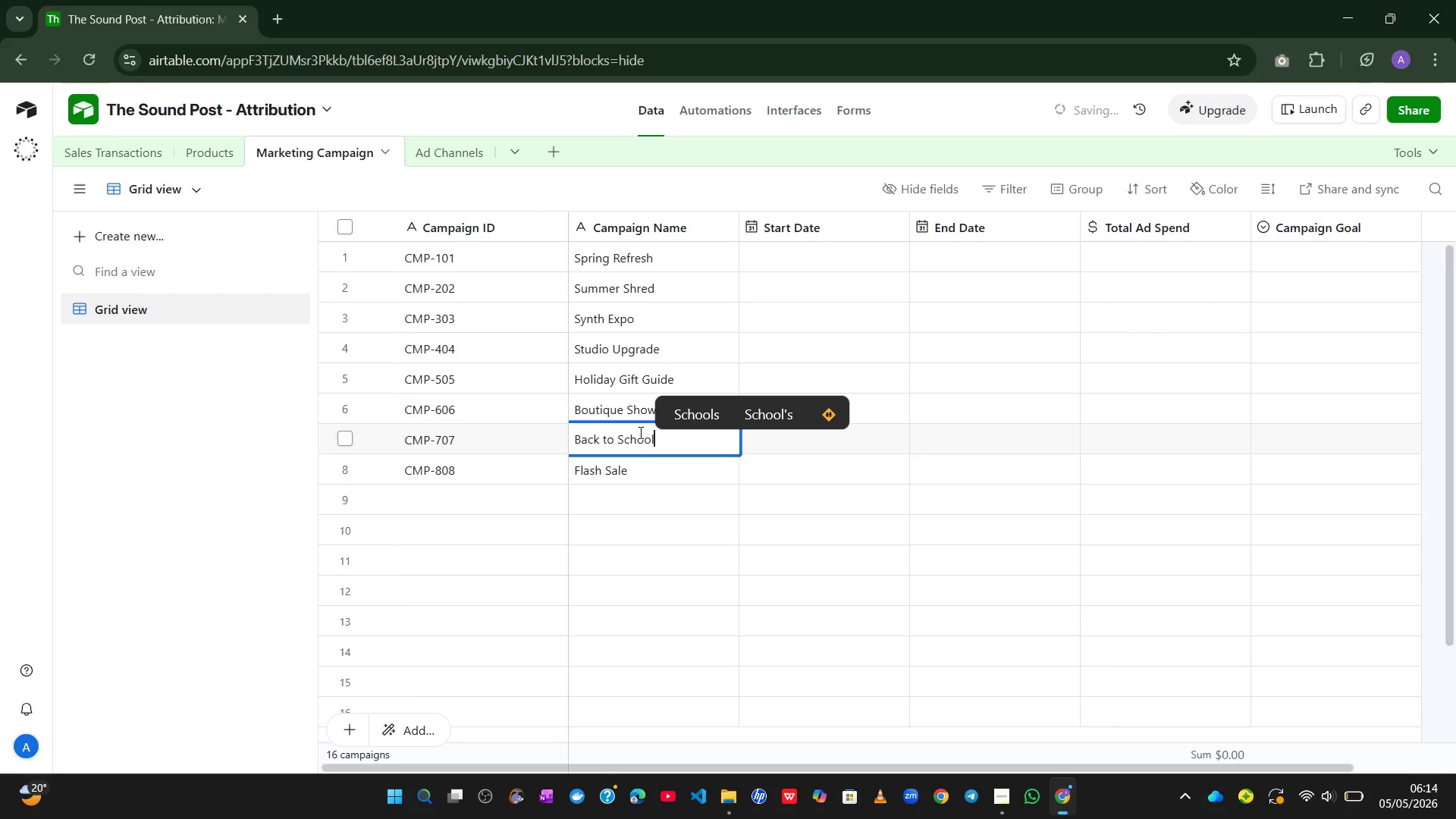 
wait(7.53)
 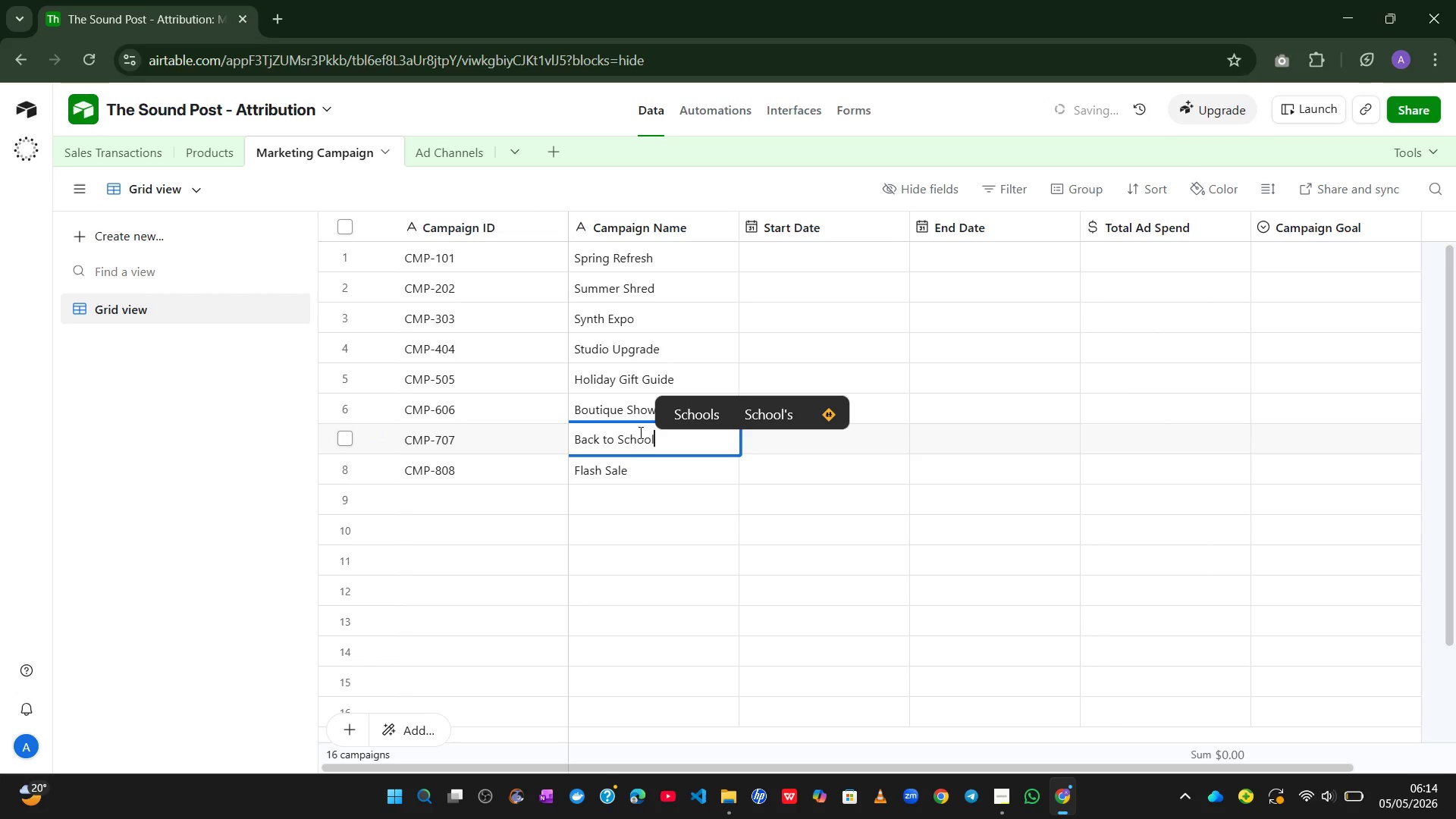 
left_click([986, 474])
 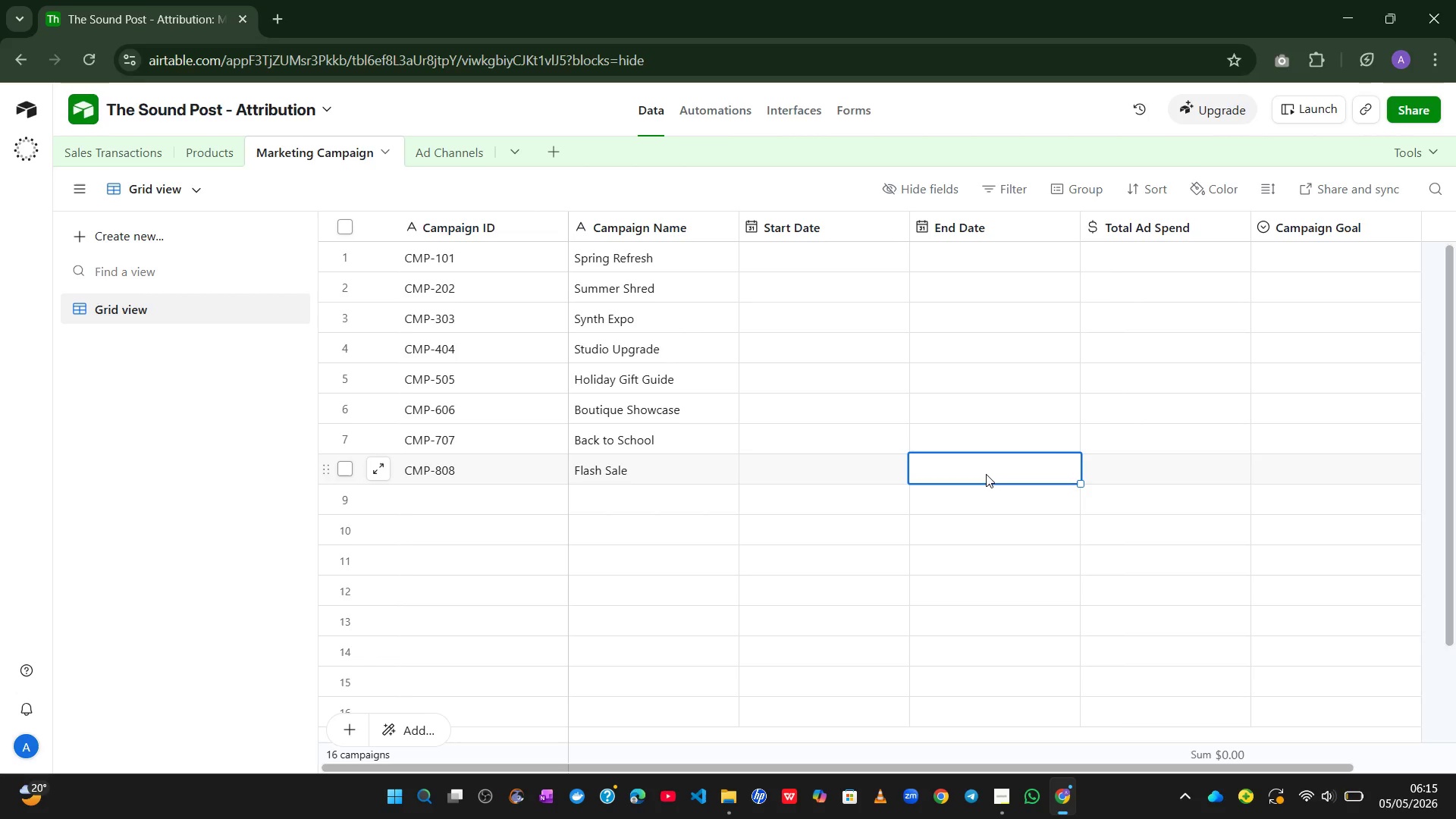 
wait(6.11)
 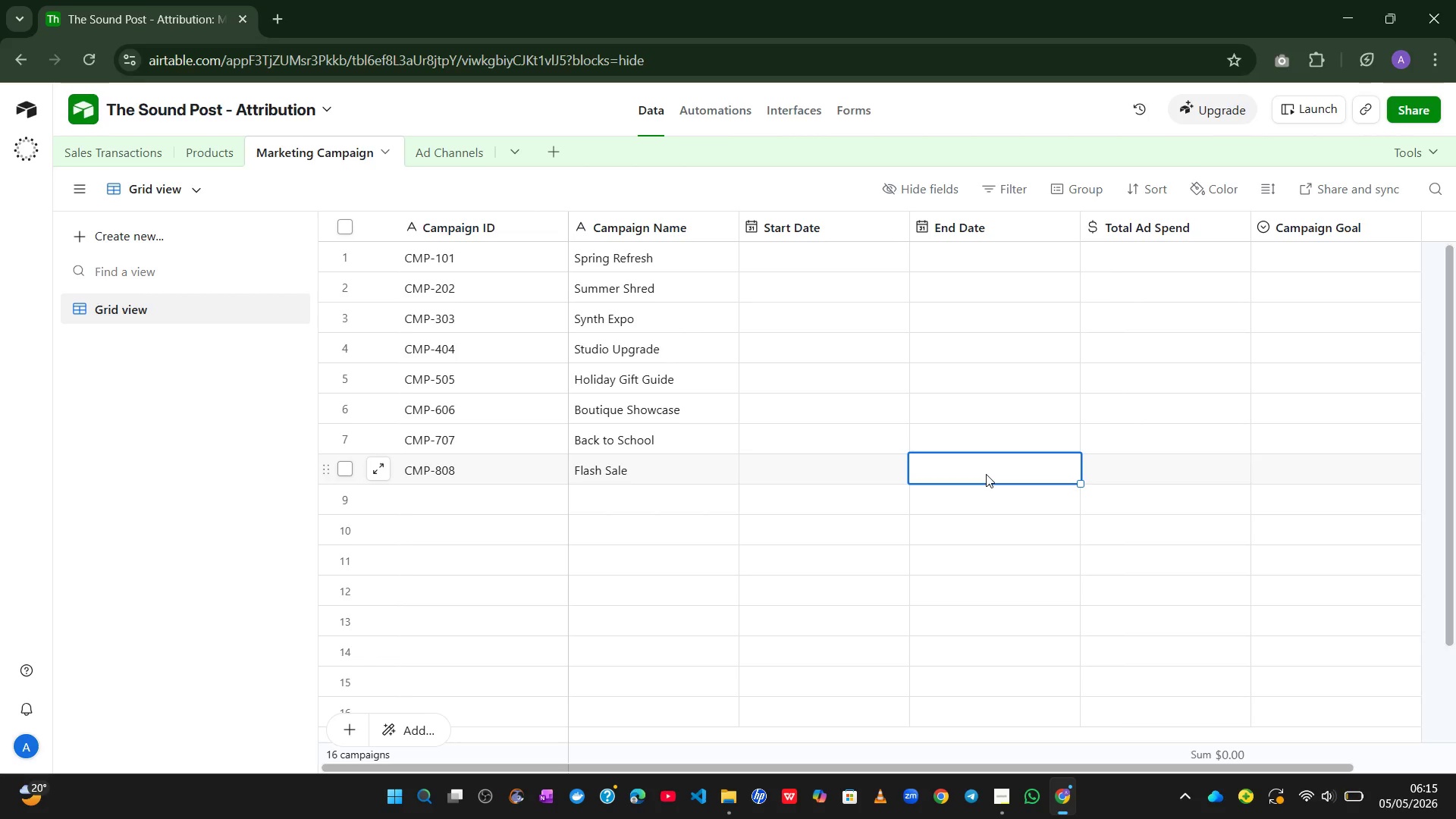 
left_click([1301, 256])
 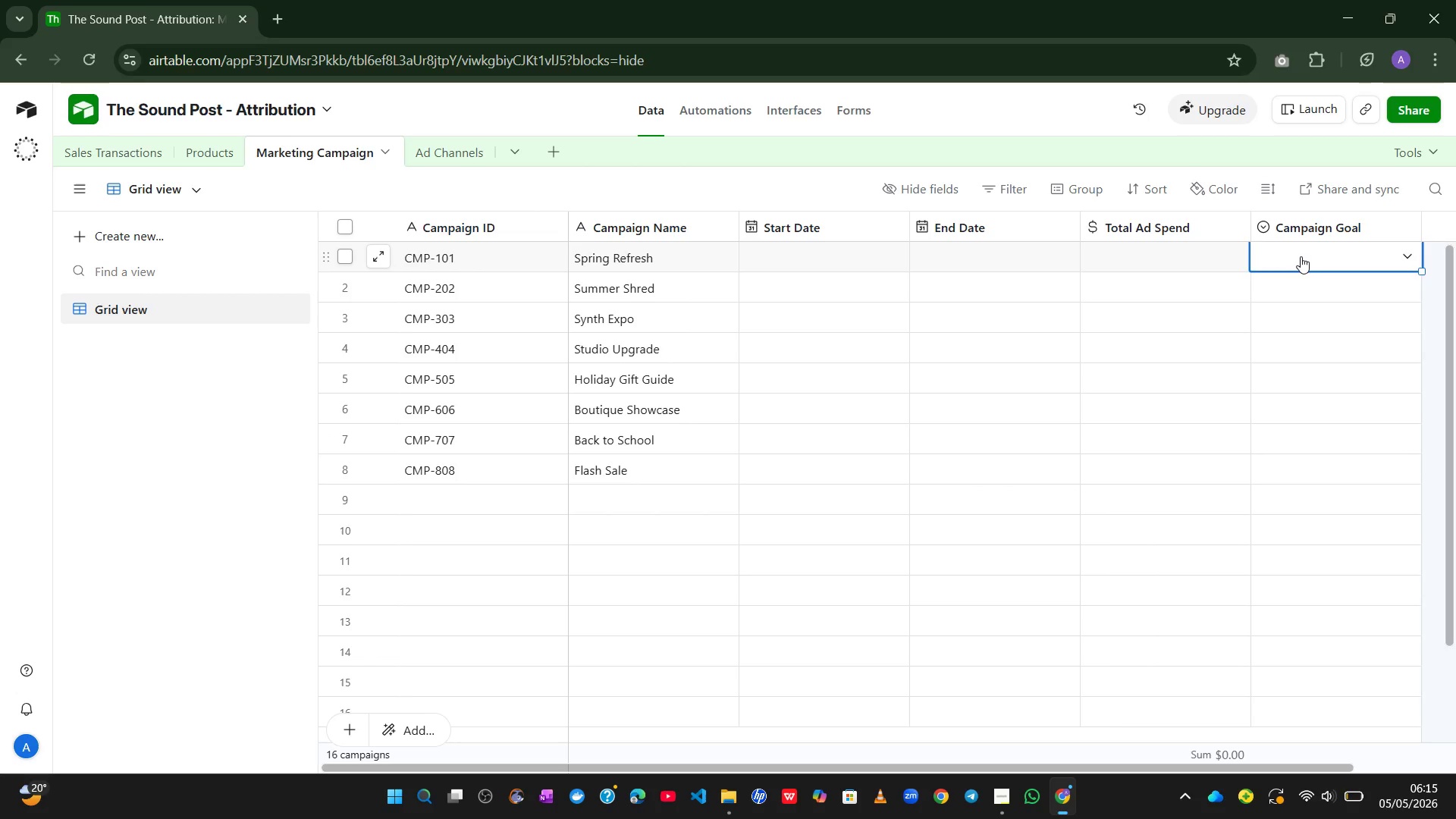 
left_click([1396, 240])
 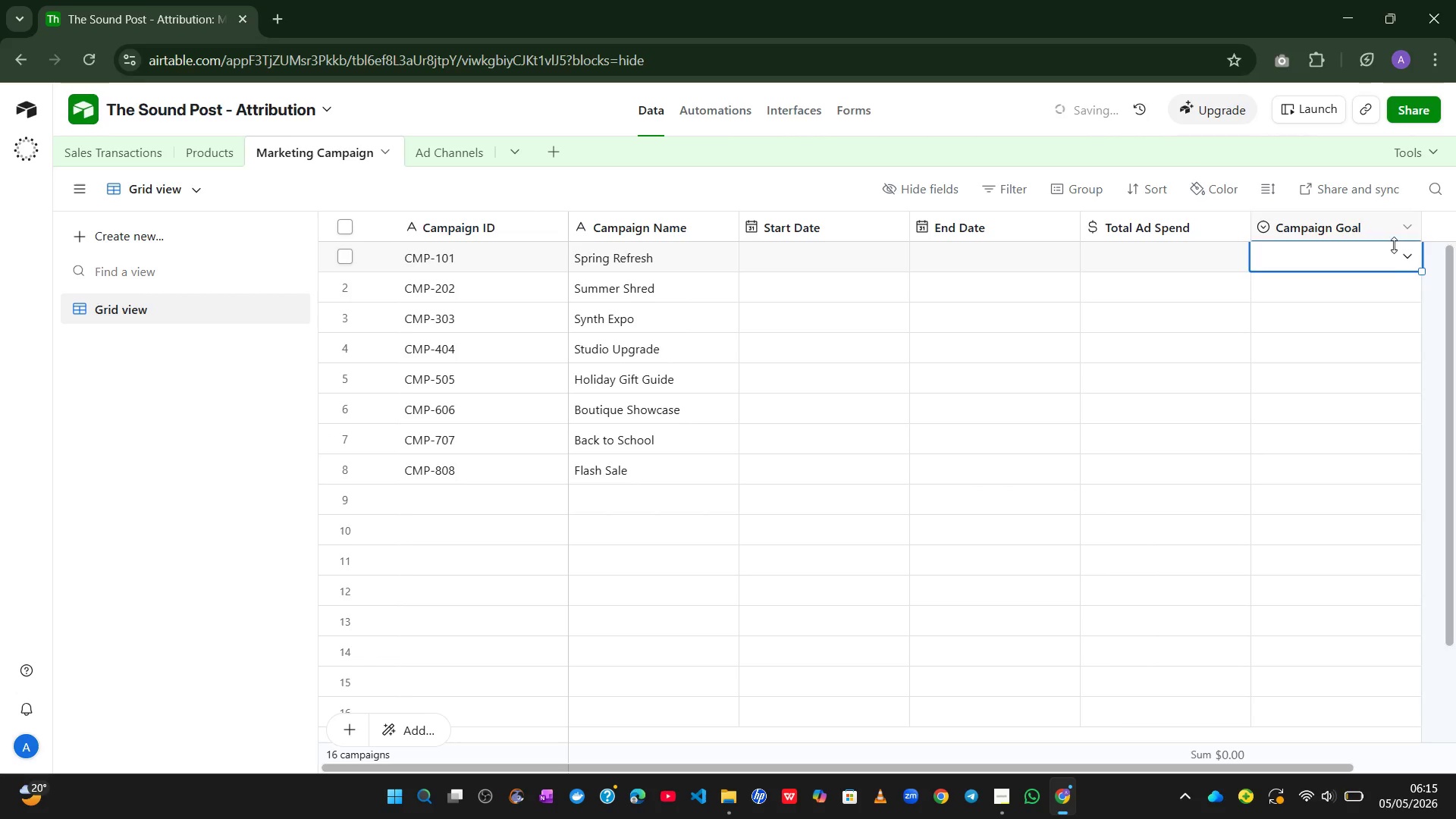 
left_click([1389, 254])
 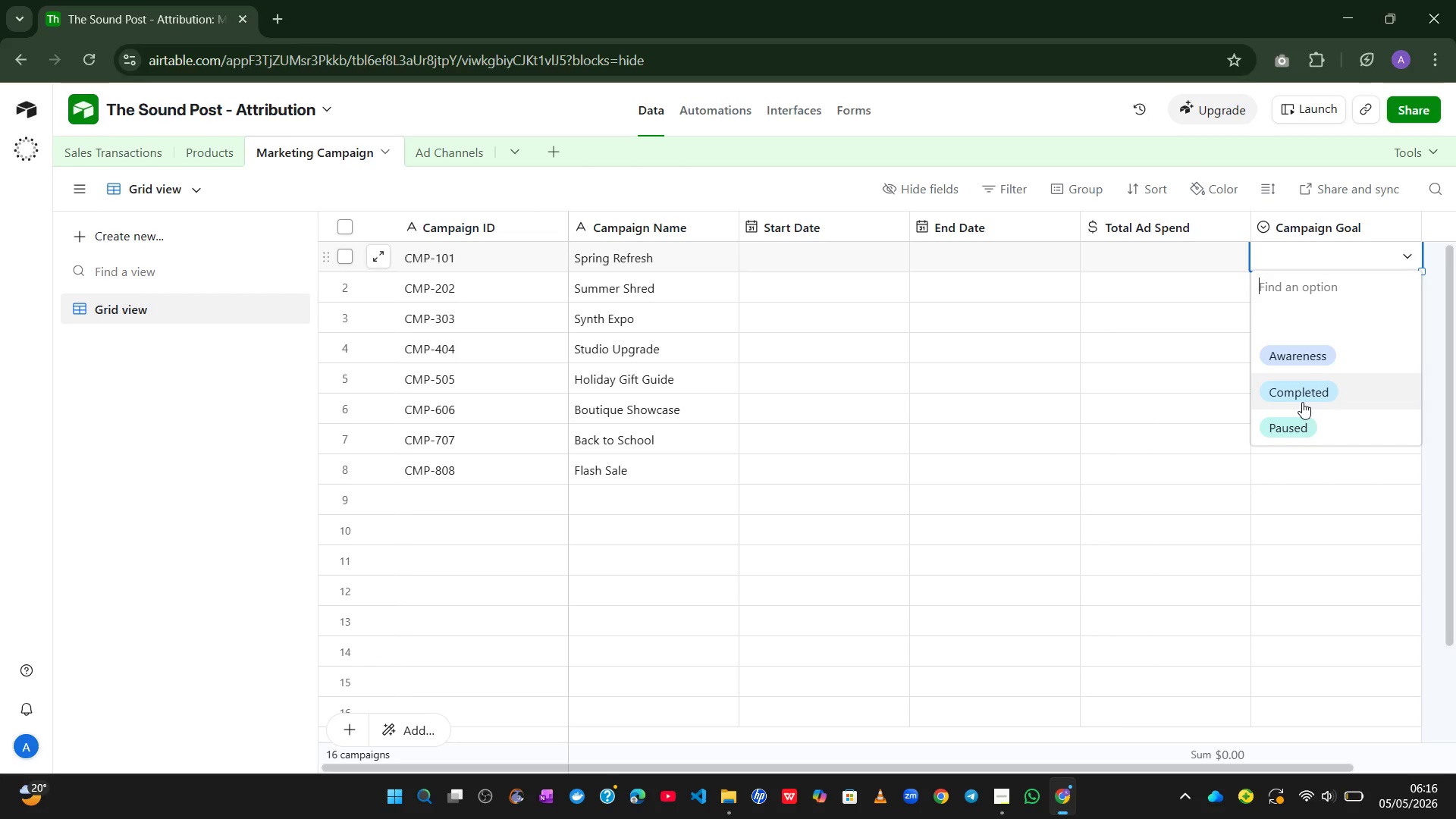 
wait(60.61)
 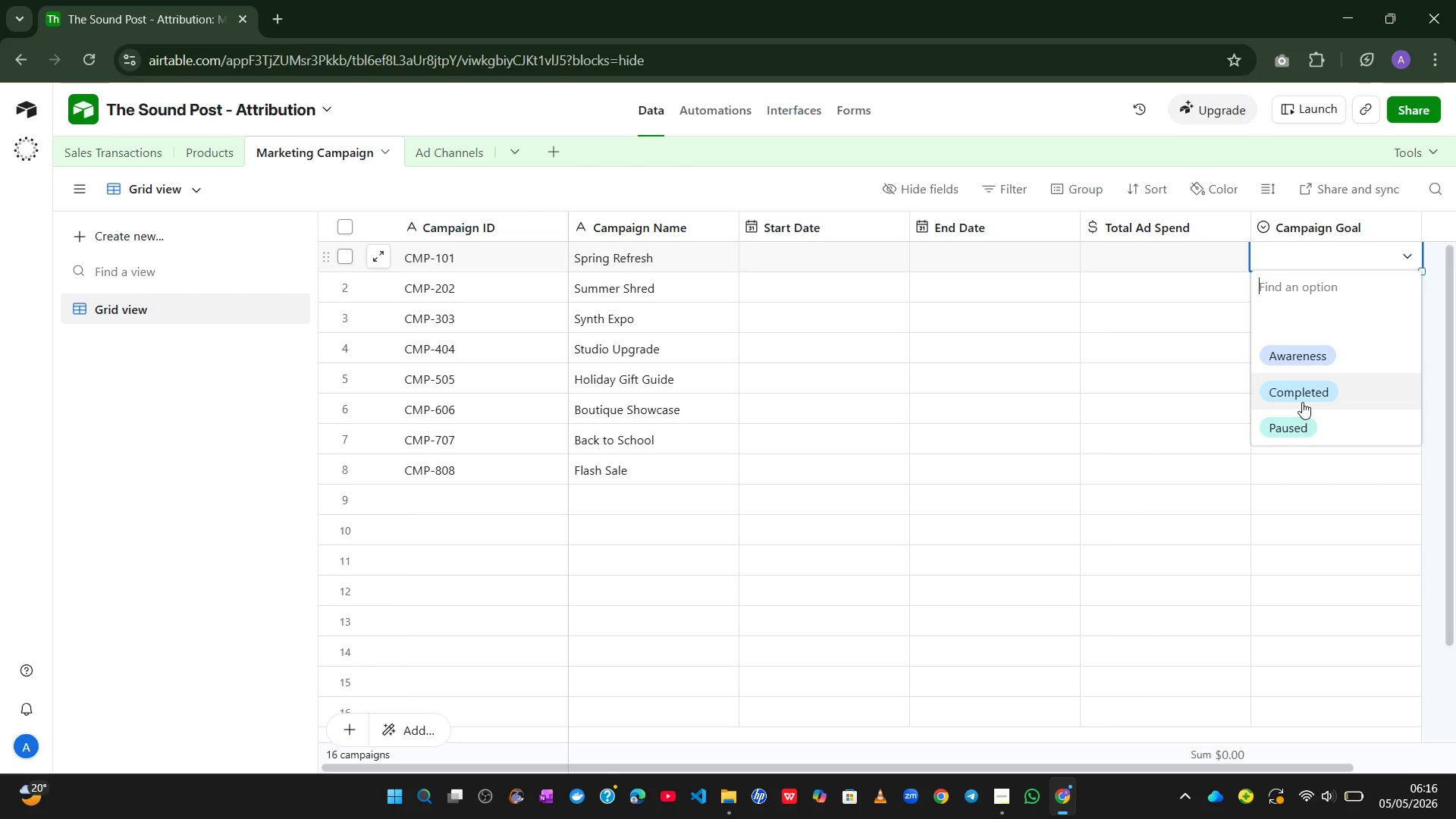 
left_click([1358, 230])
 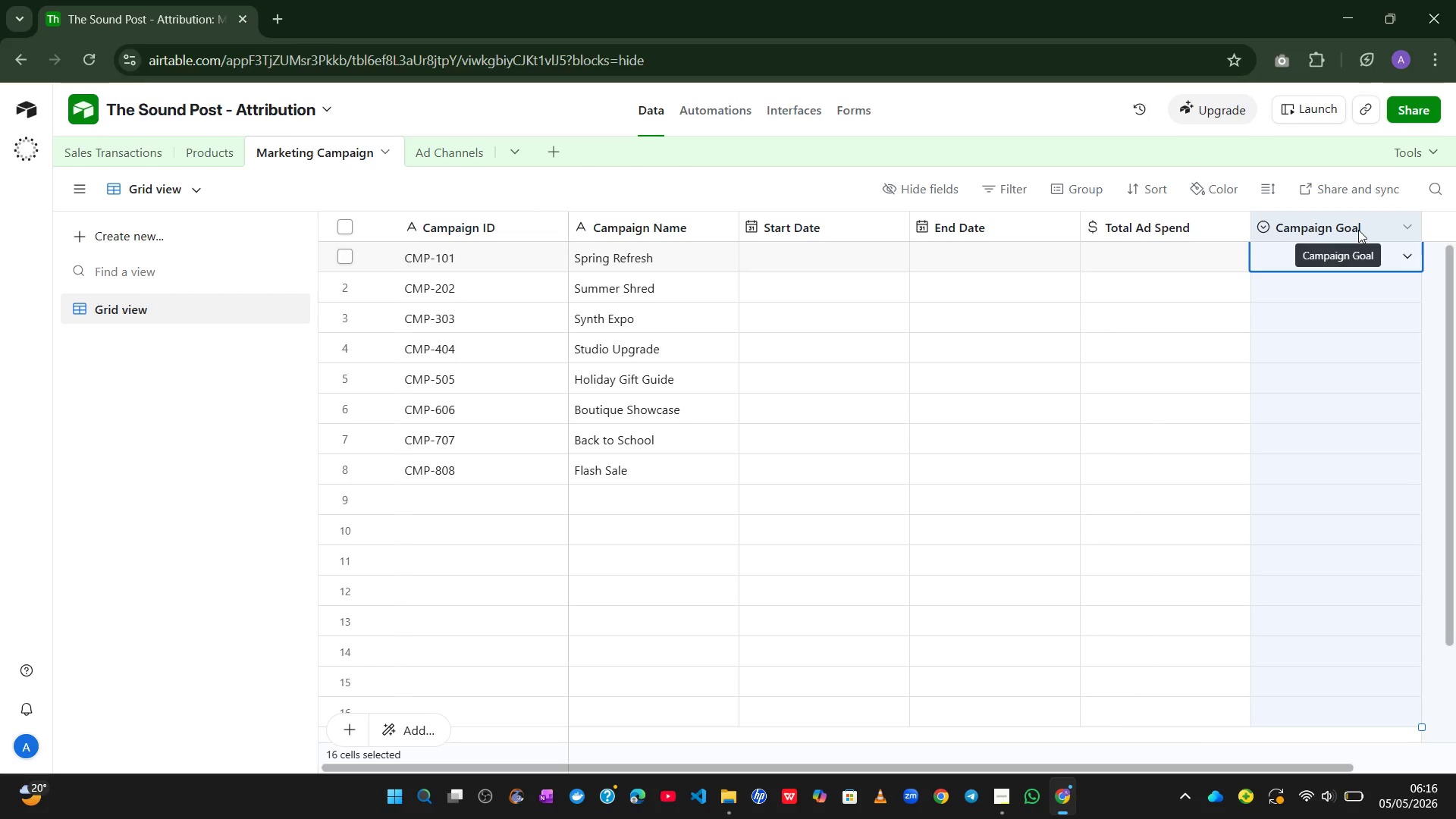 
left_click([1358, 230])
 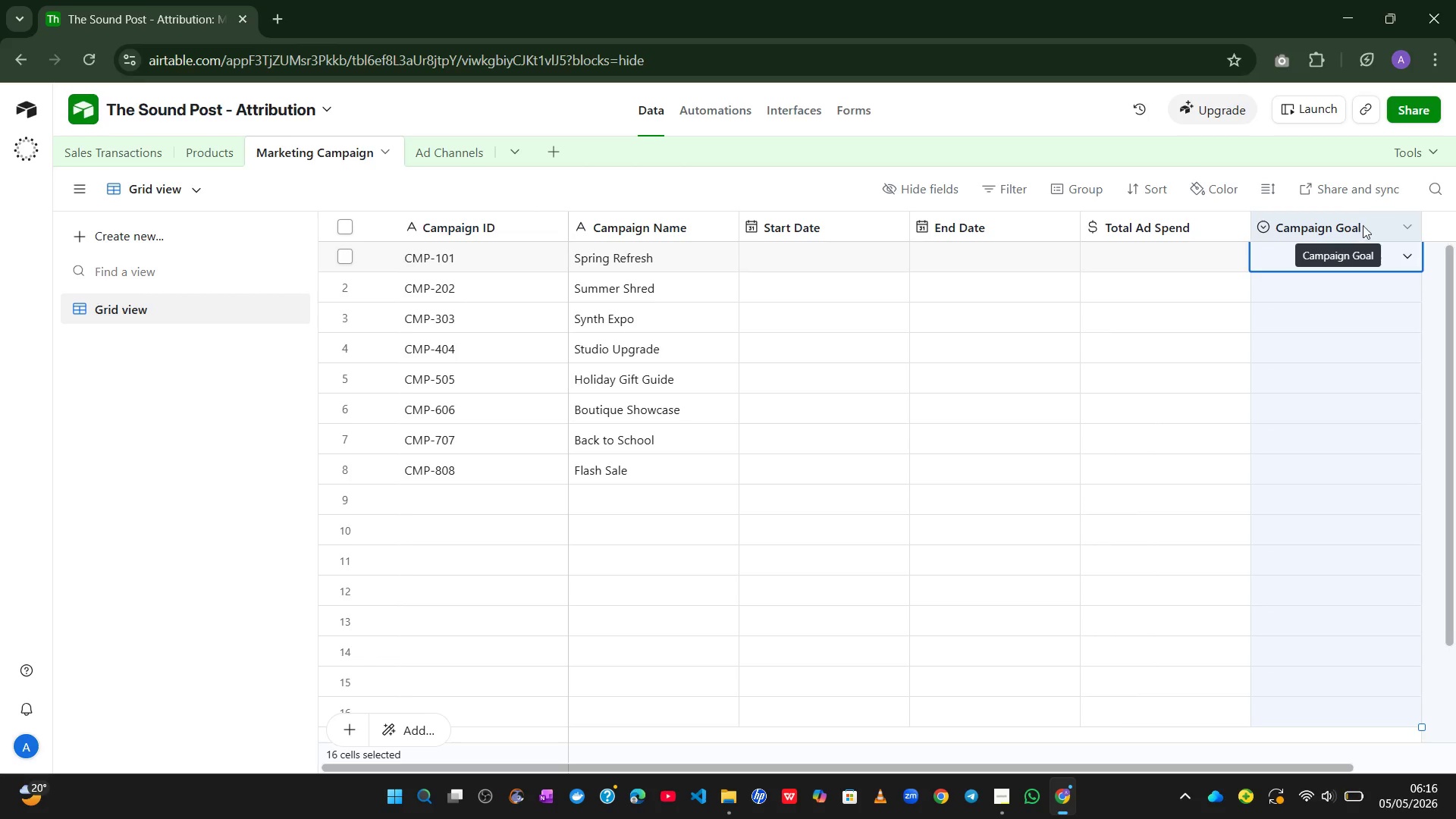 
left_click([1365, 224])
 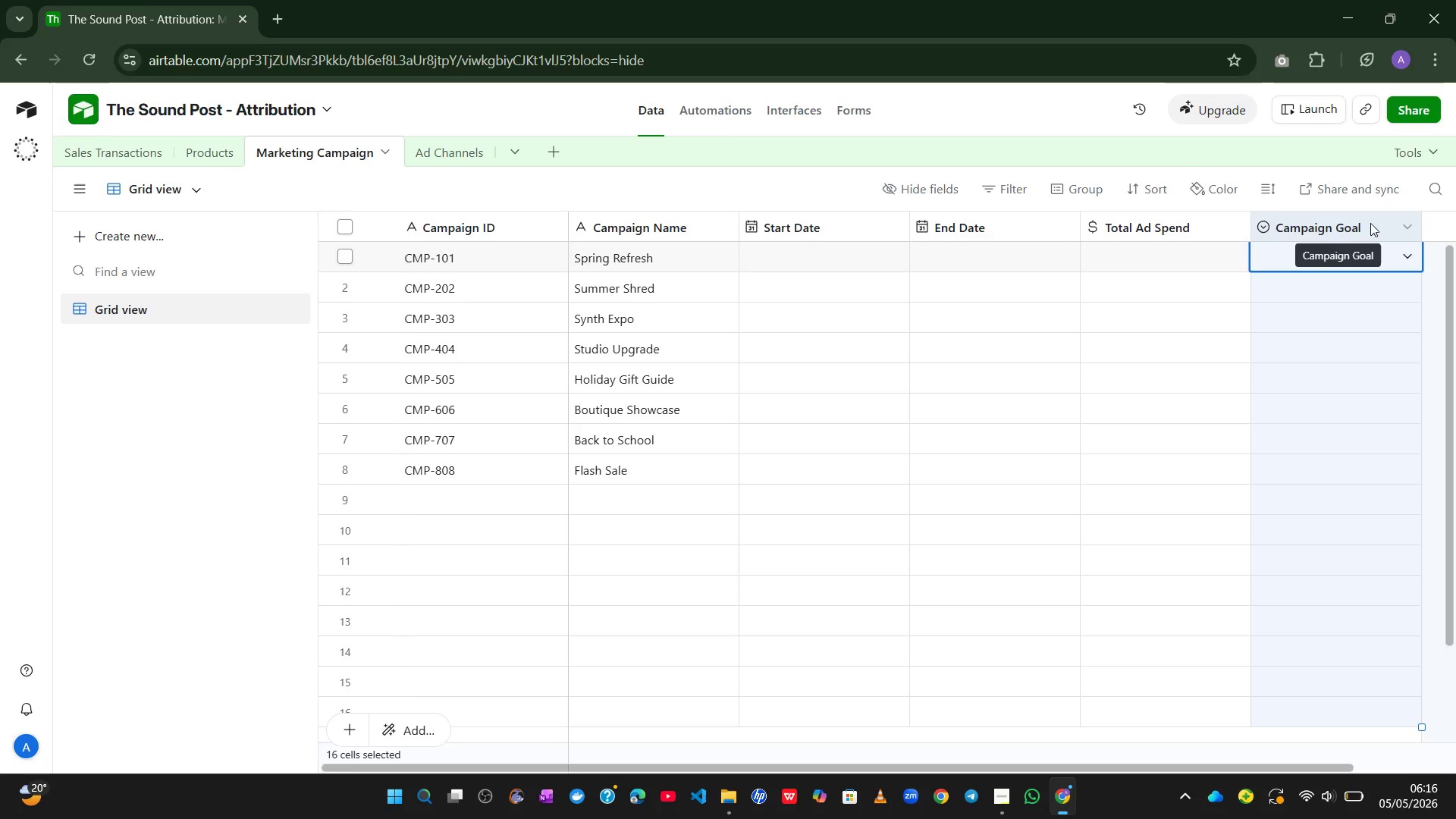 
double_click([1370, 223])
 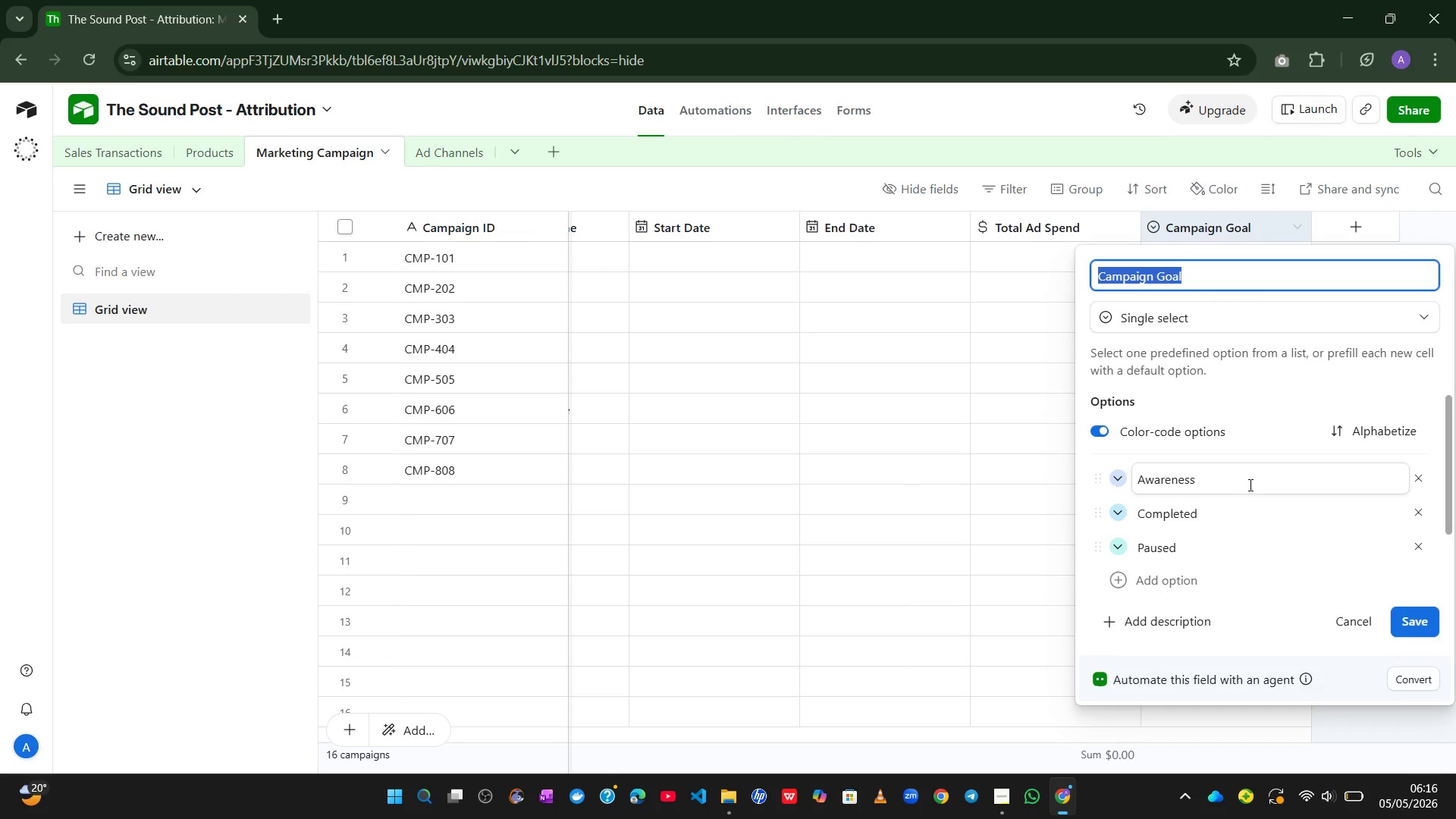 
wait(15.03)
 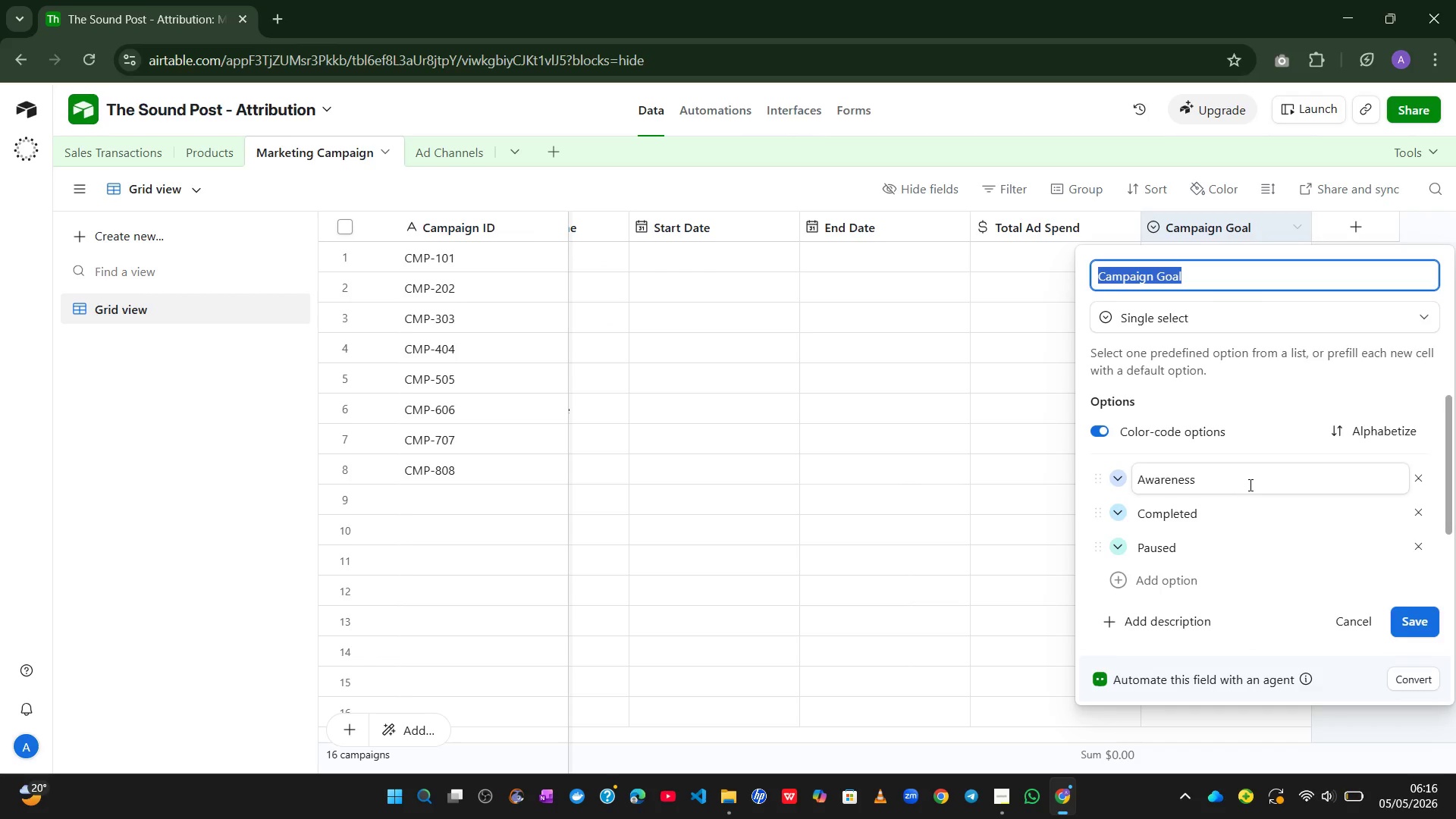 
left_click([1203, 507])
 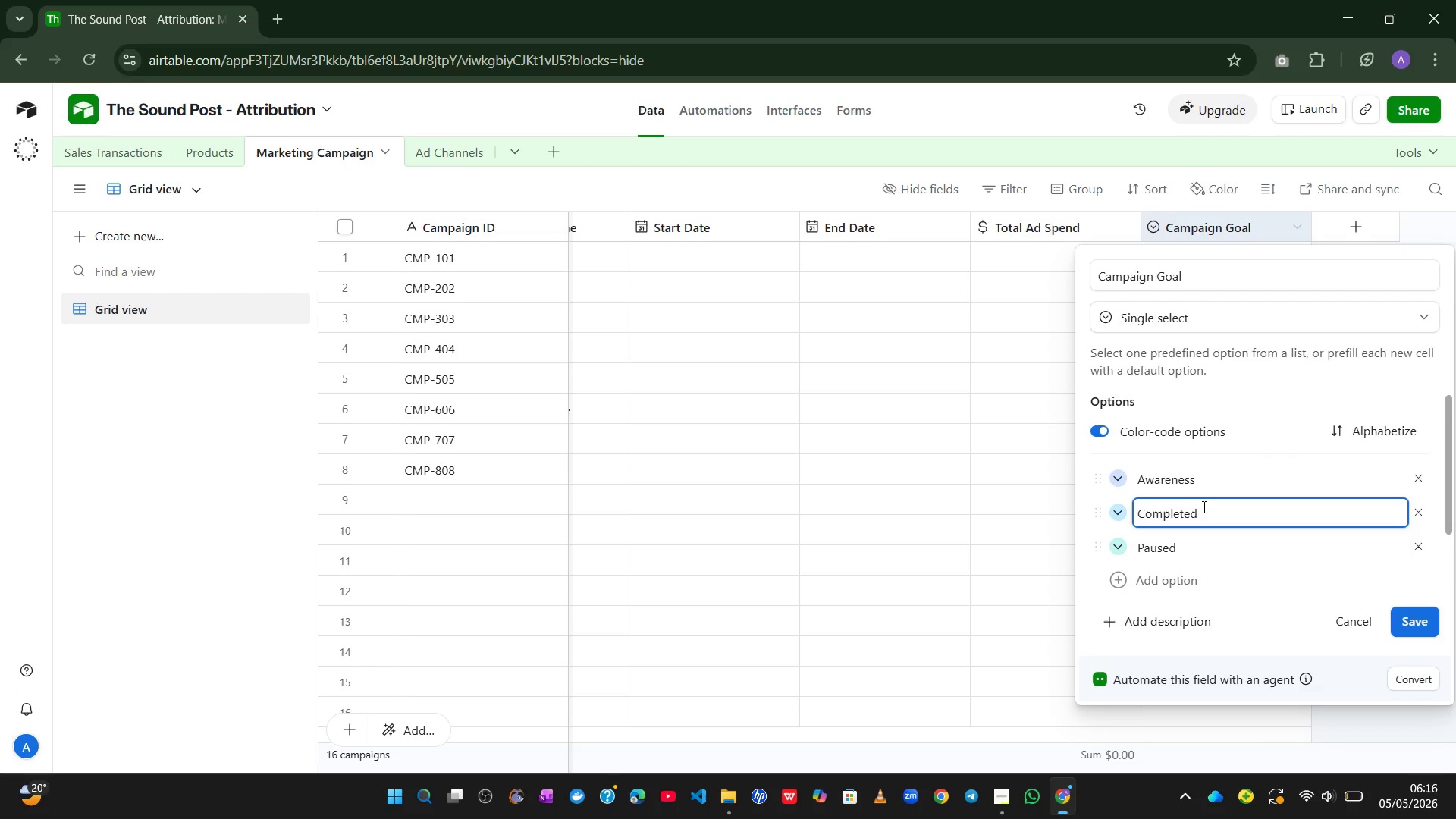 
key(Backspace)
key(Backspace)
key(Backspace)
key(Backspace)
key(Backspace)
key(Backspace)
key(Backspace)
type(mversion)
 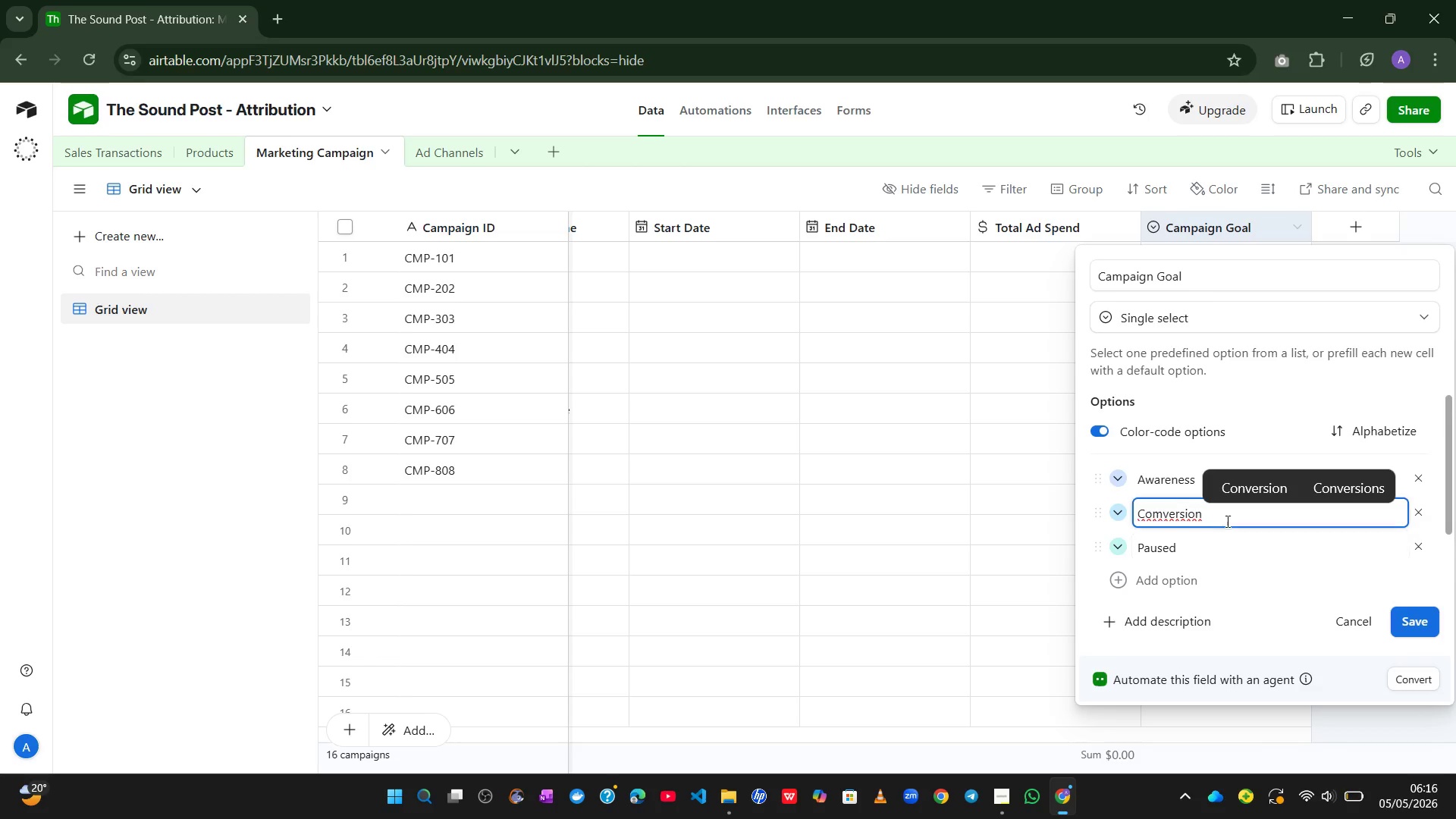 
left_click([1261, 481])
 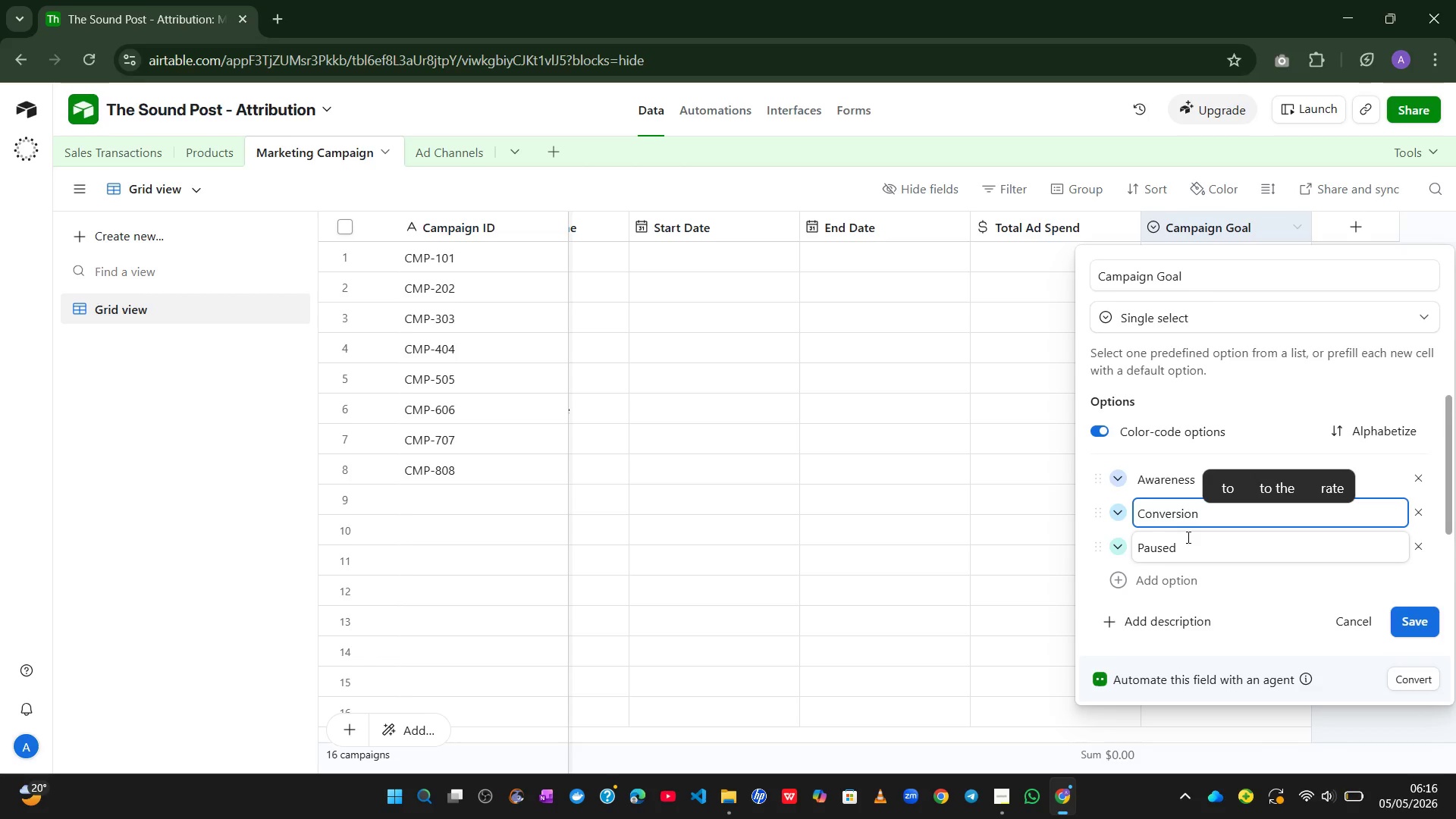 
key(Backspace)
 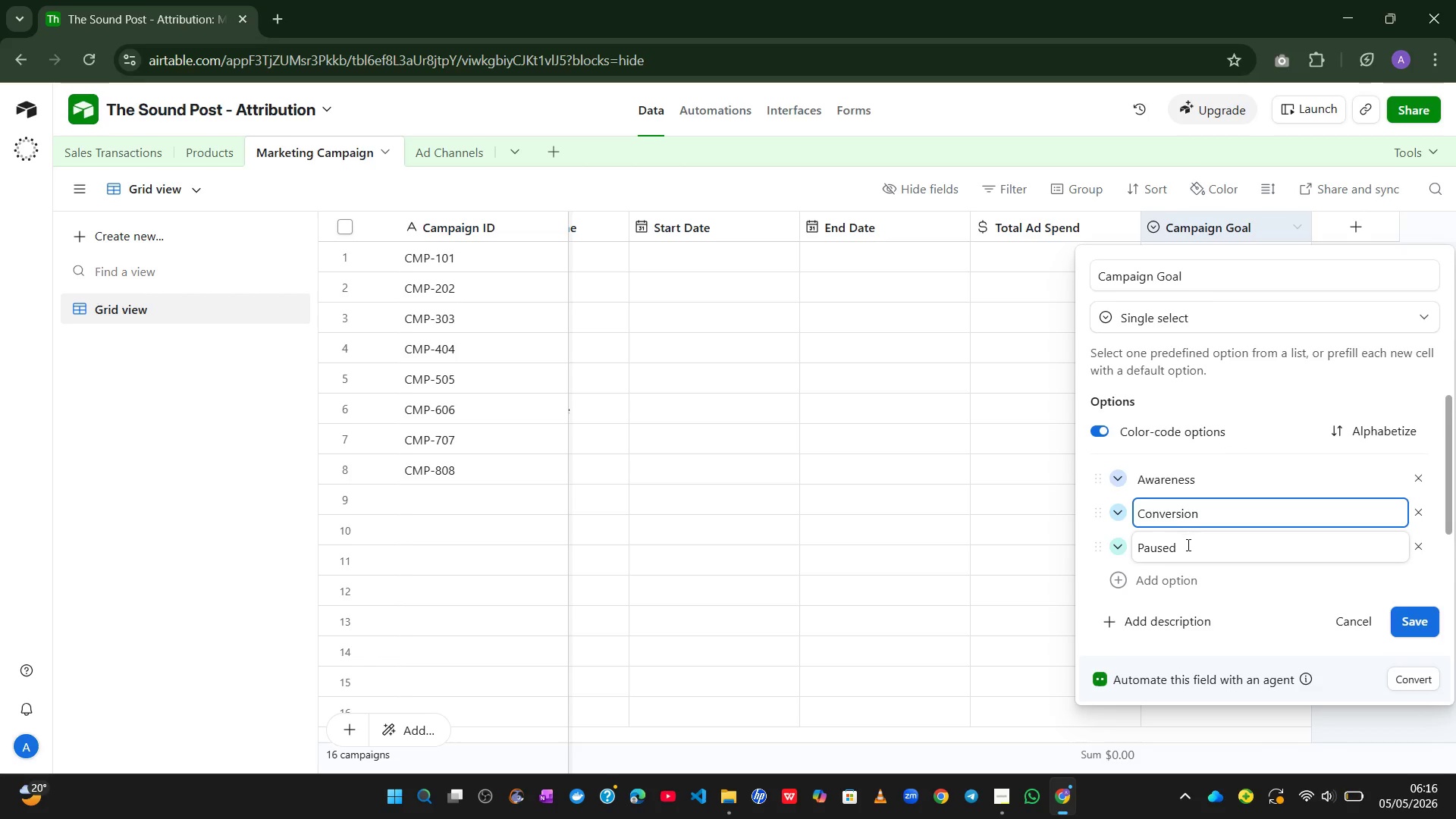 
left_click([1187, 544])
 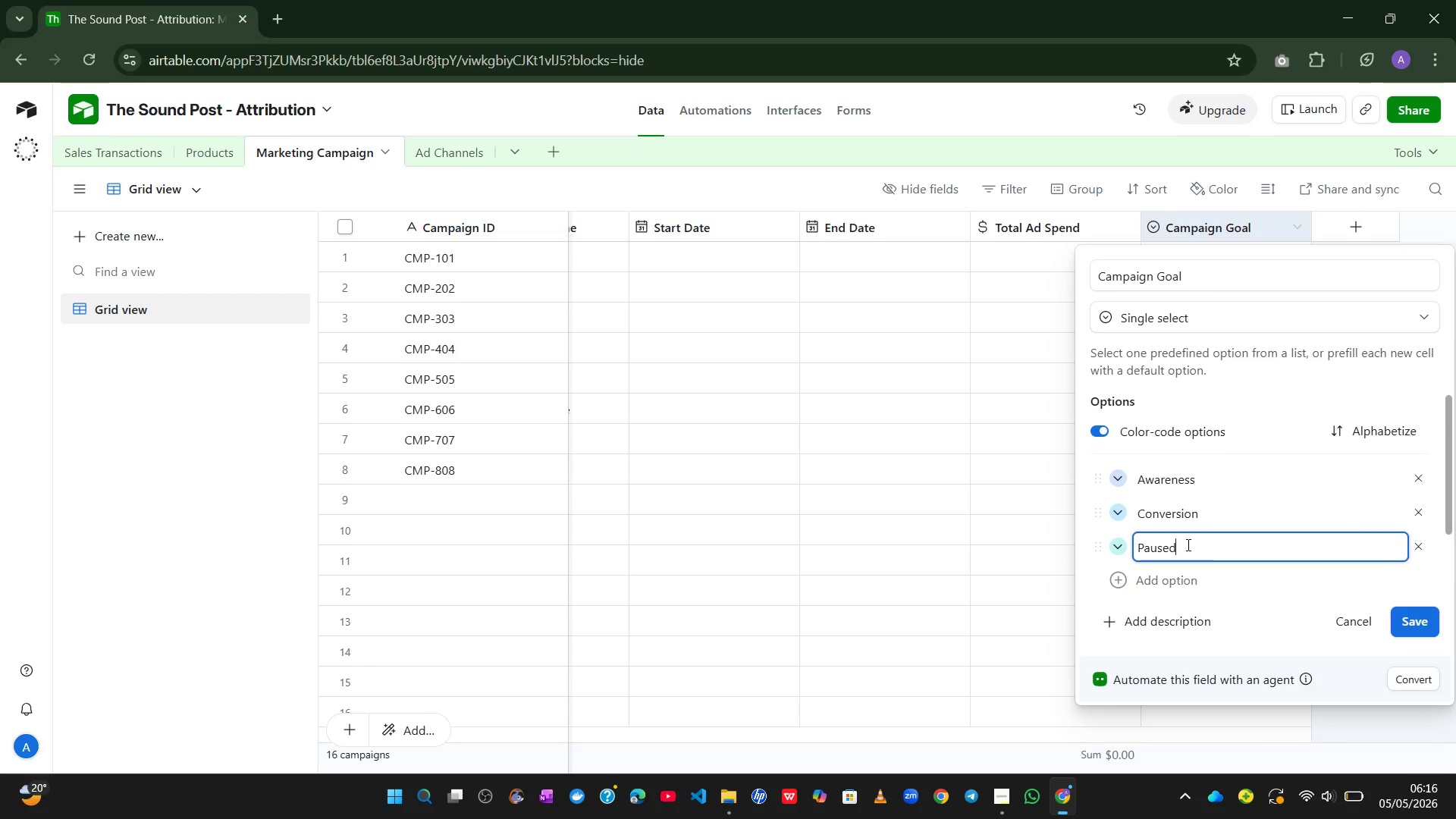 
hold_key(key=Backspace, duration=0.72)
 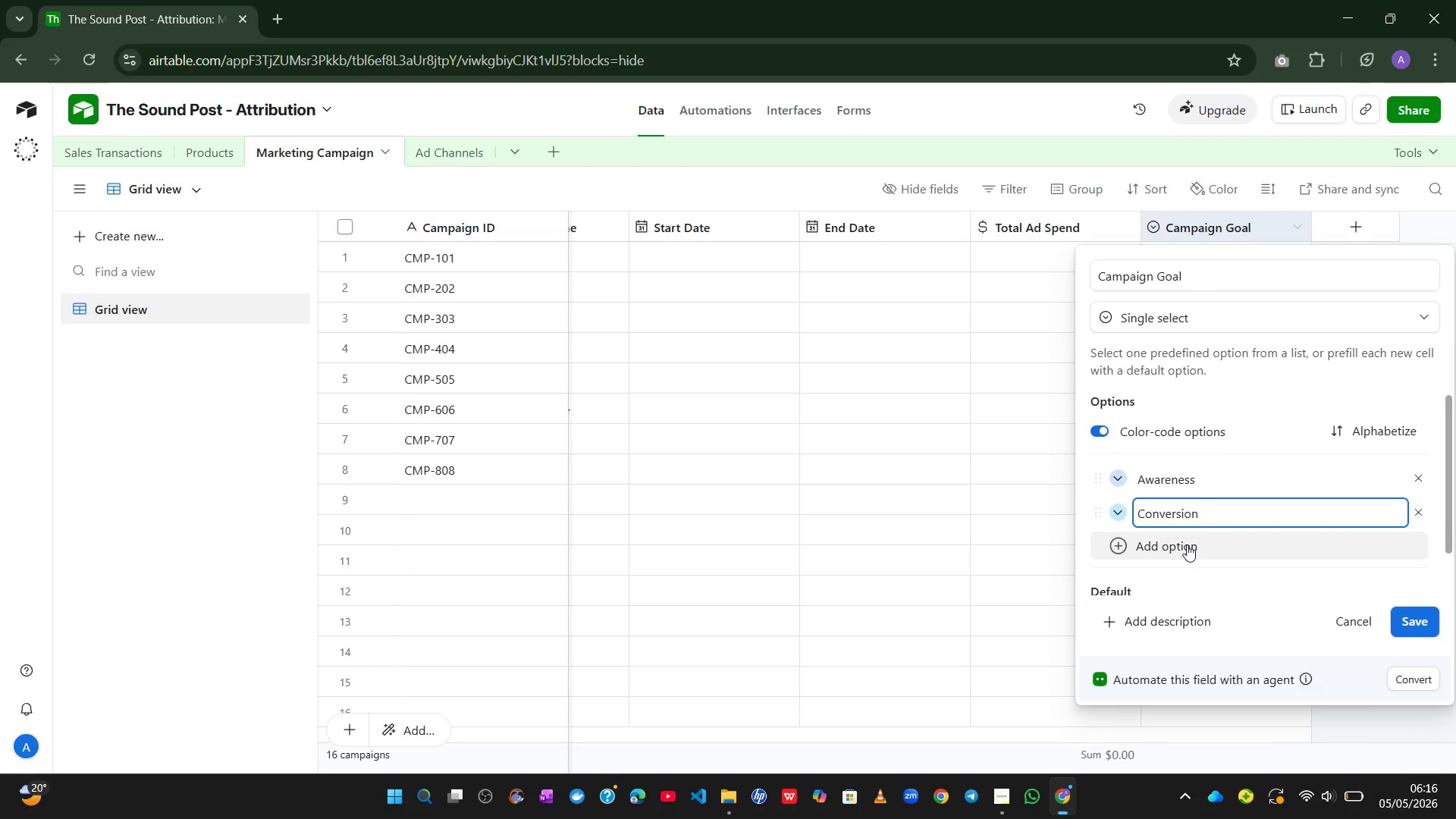 
key(Enter)
 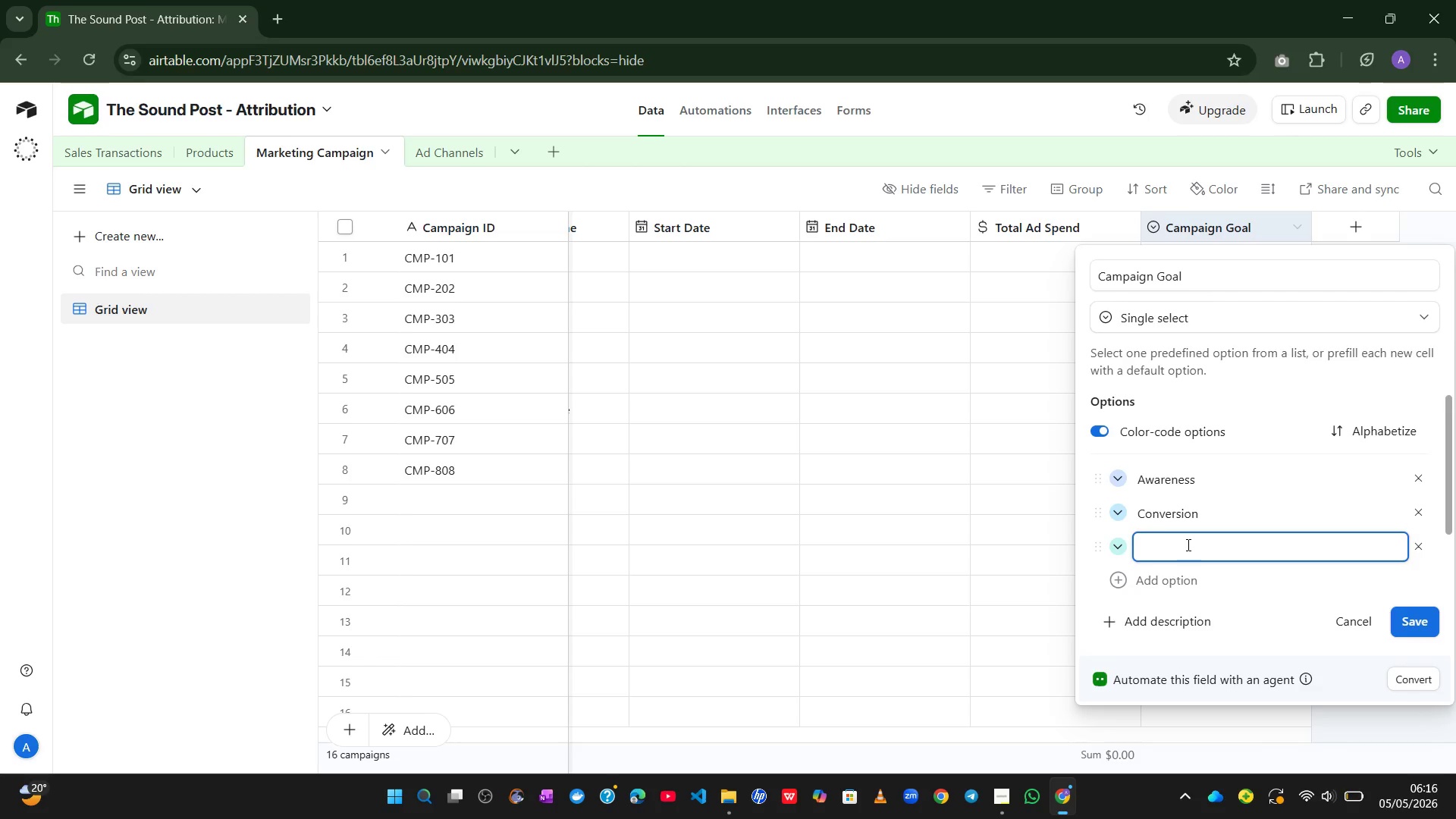 
type(r)
key(Backspace)
type(Retention)
 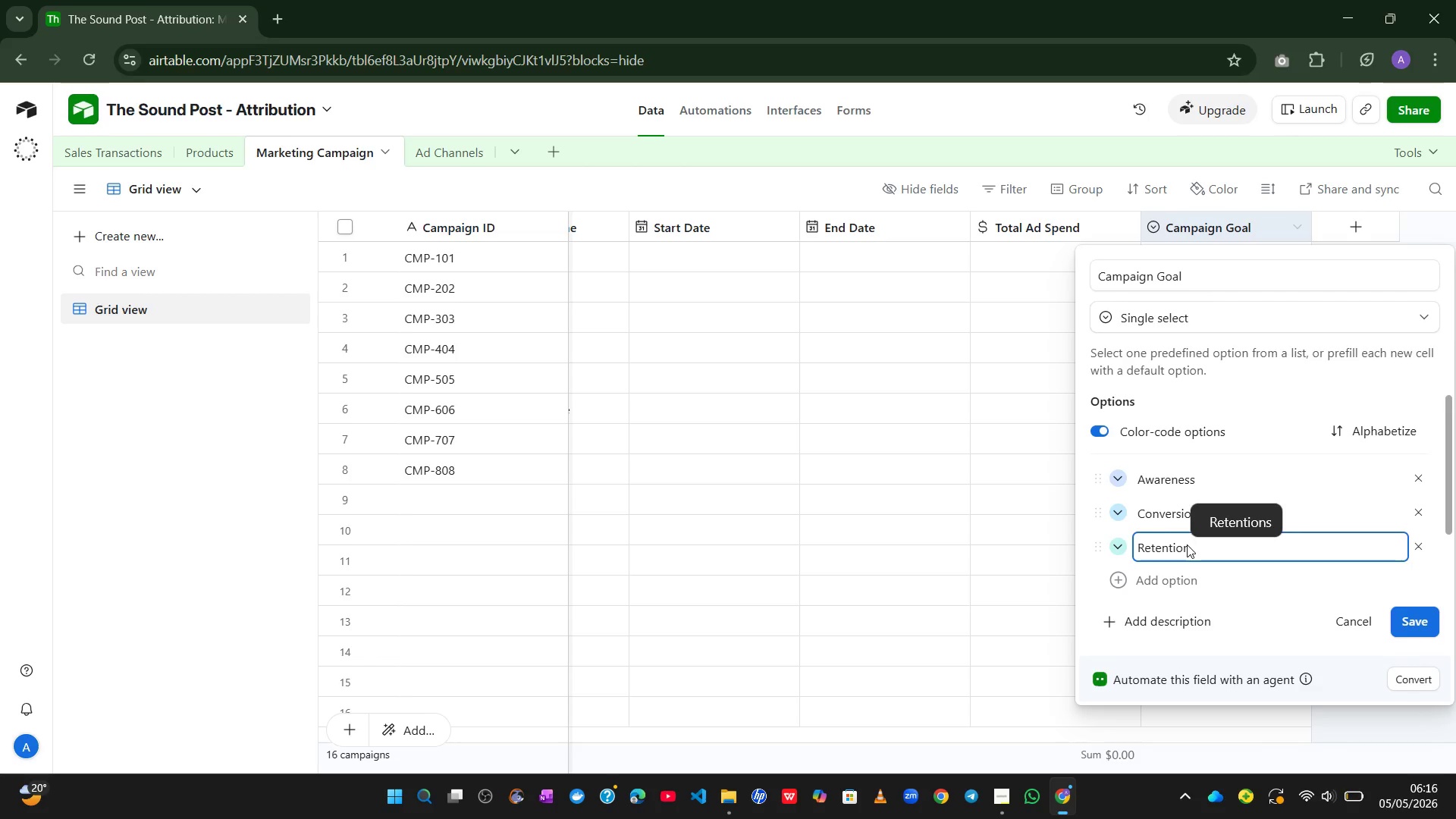 
left_click([1404, 615])
 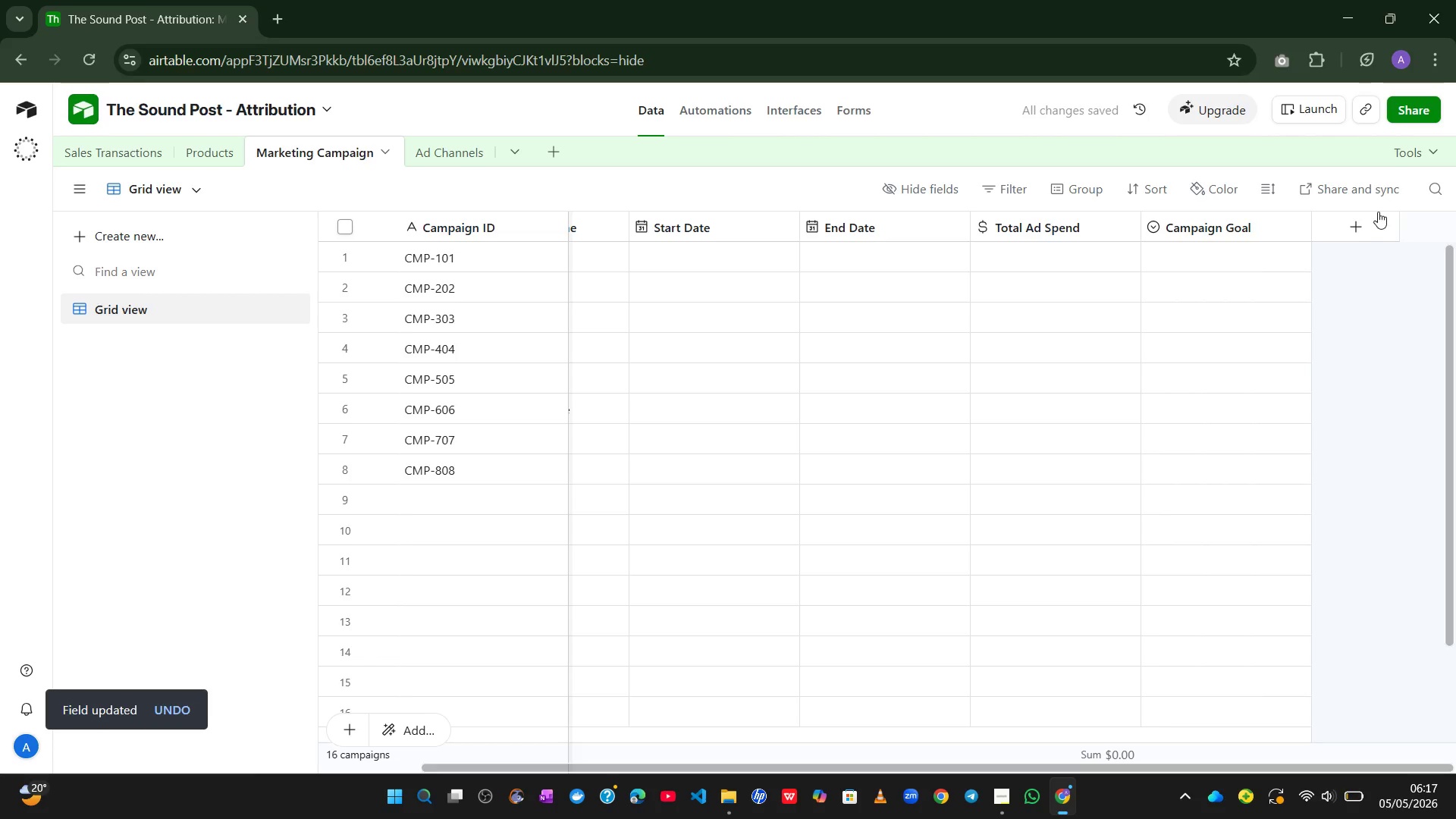 
left_click([1365, 213])
 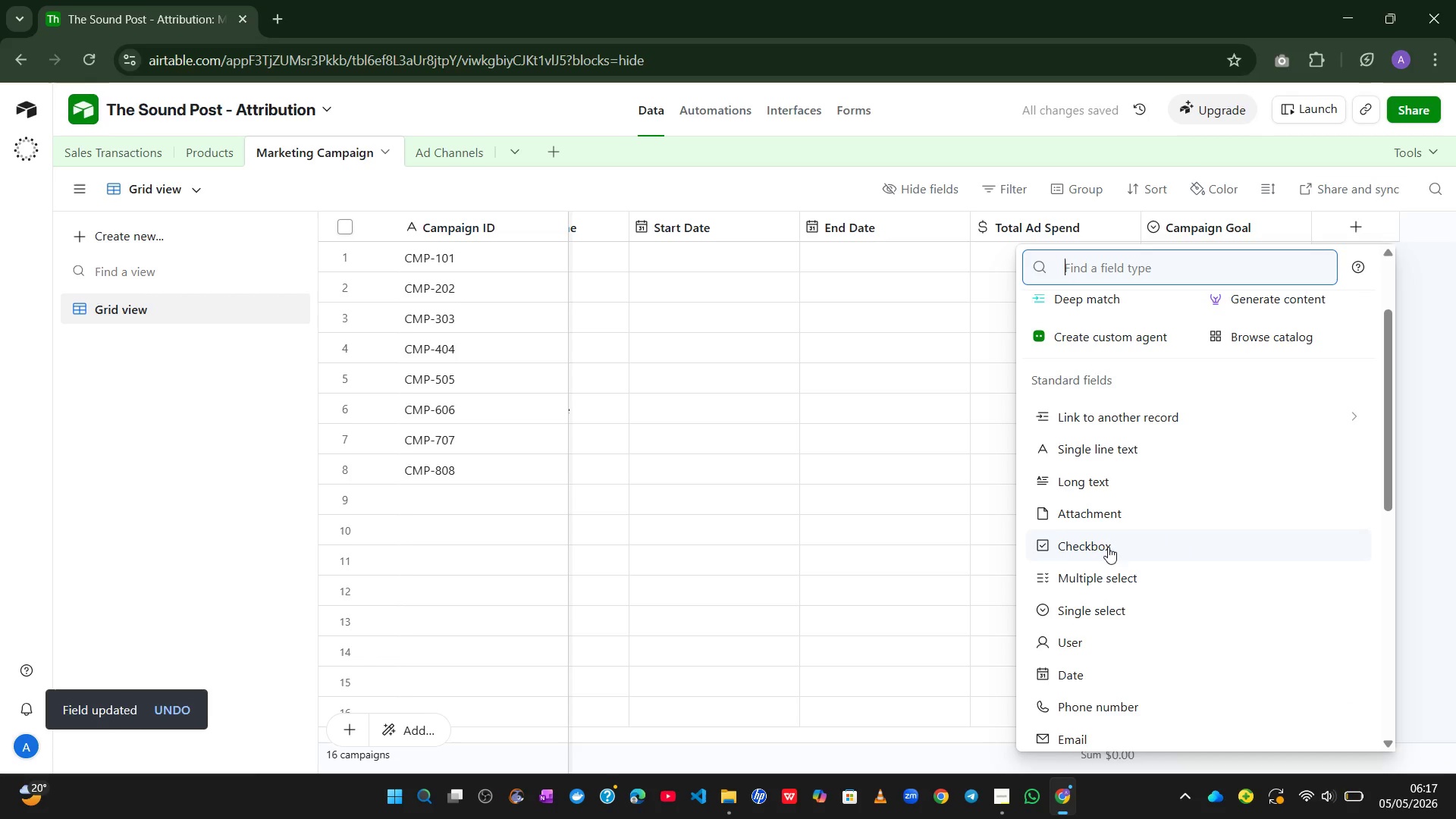 
left_click([1078, 612])
 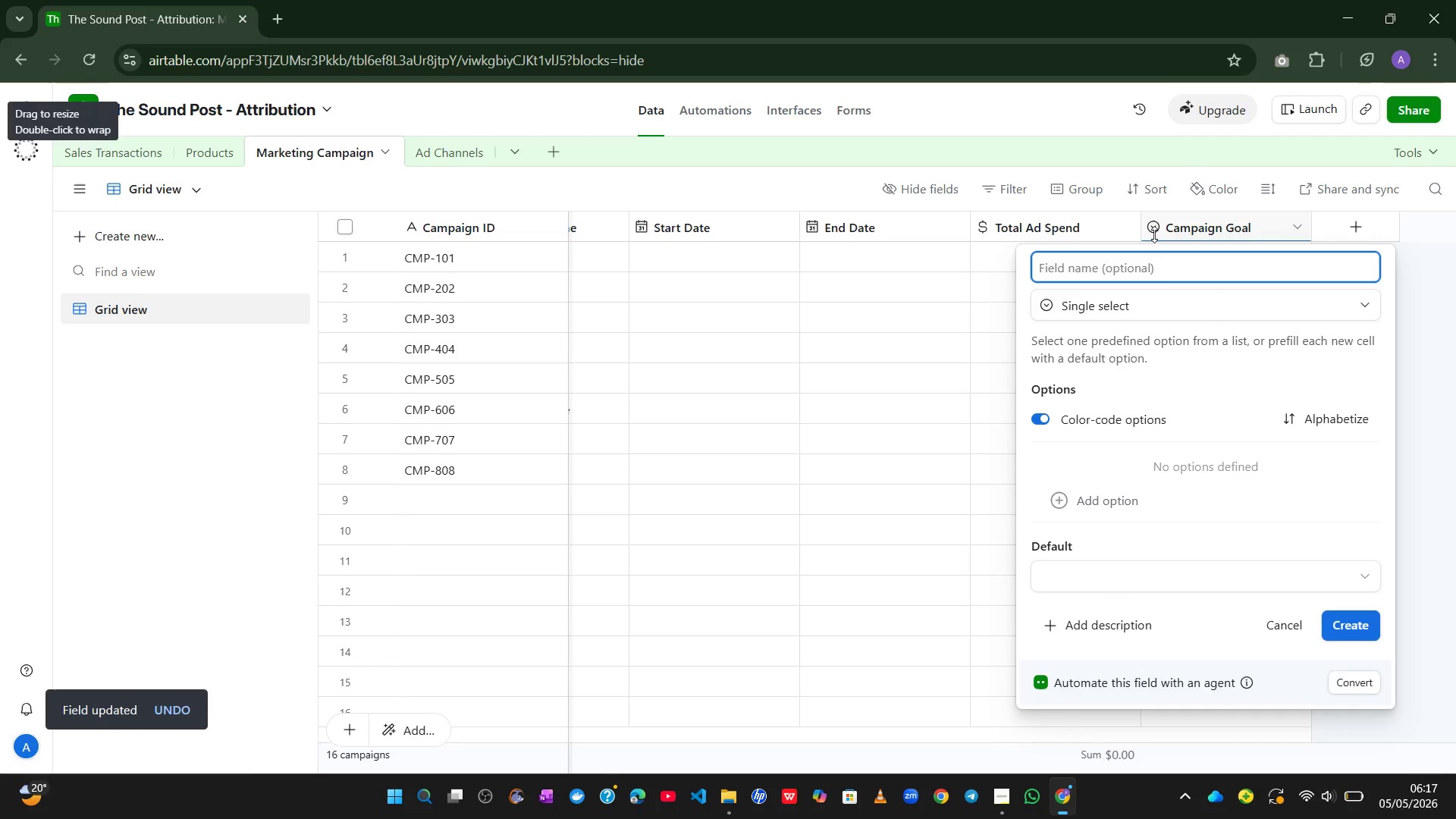 
type(Status)
 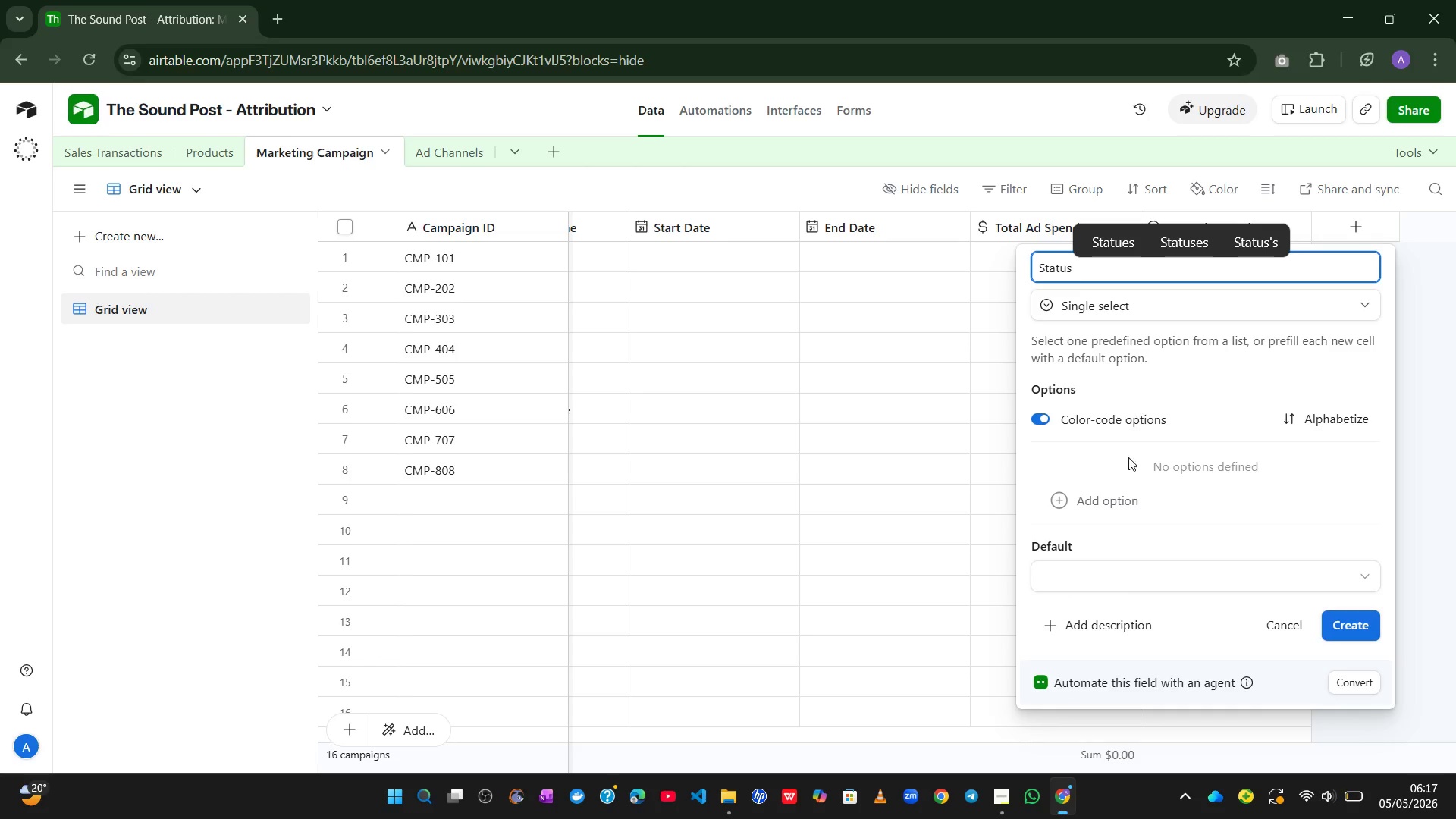 
left_click([1105, 503])
 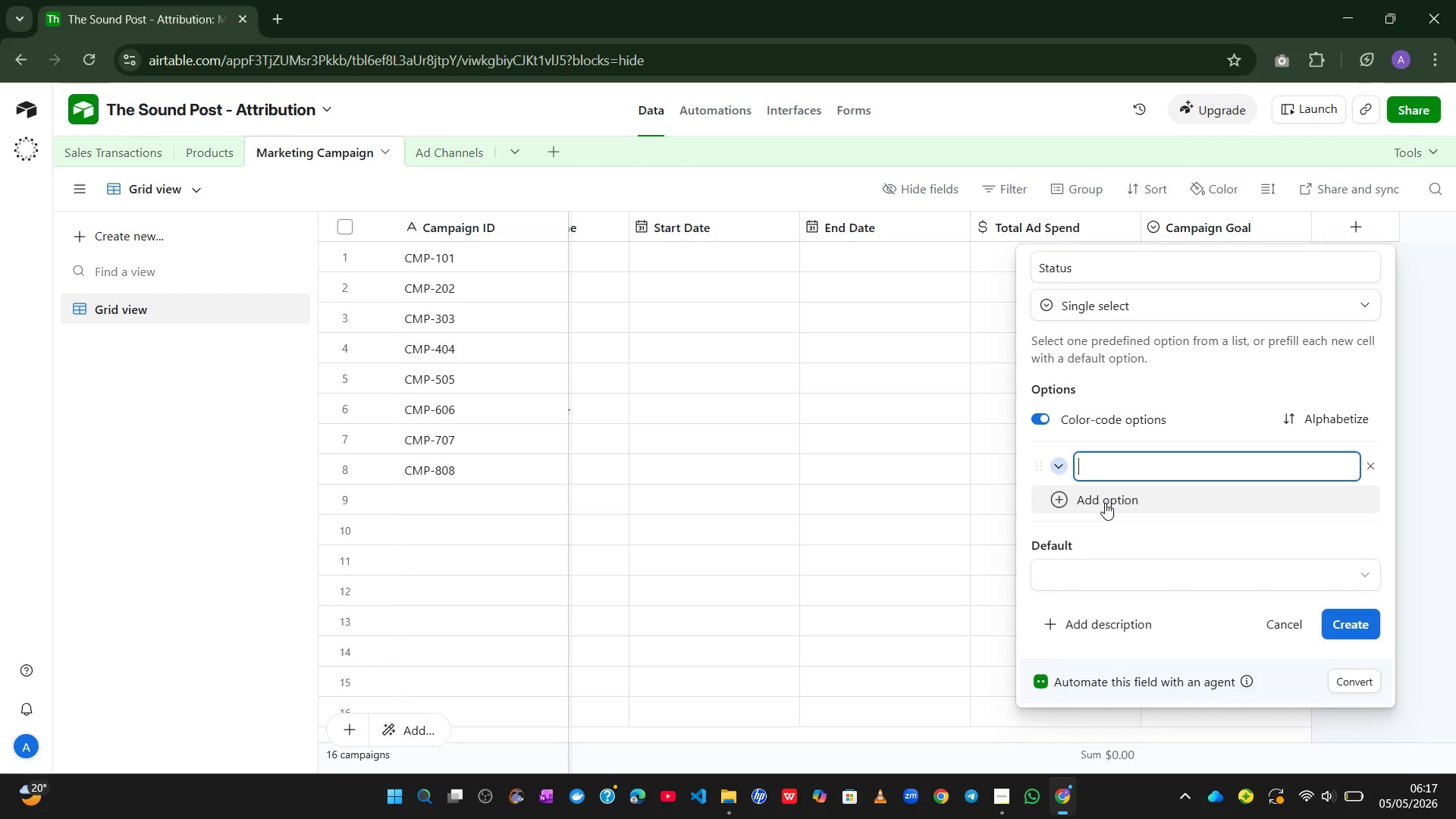 
type(Actie)
key(Backspace)
type(ve)
 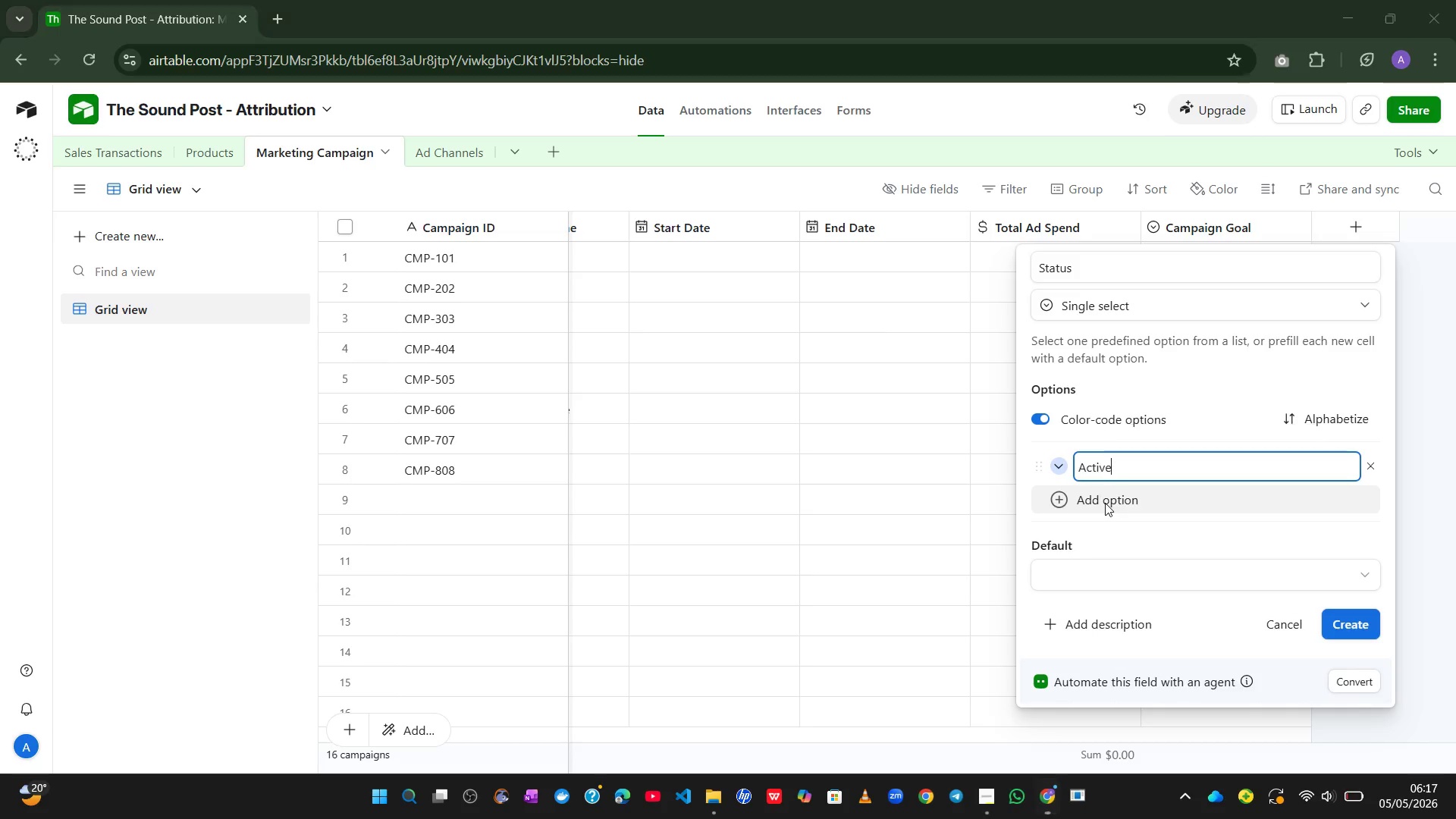 
key(Enter)
 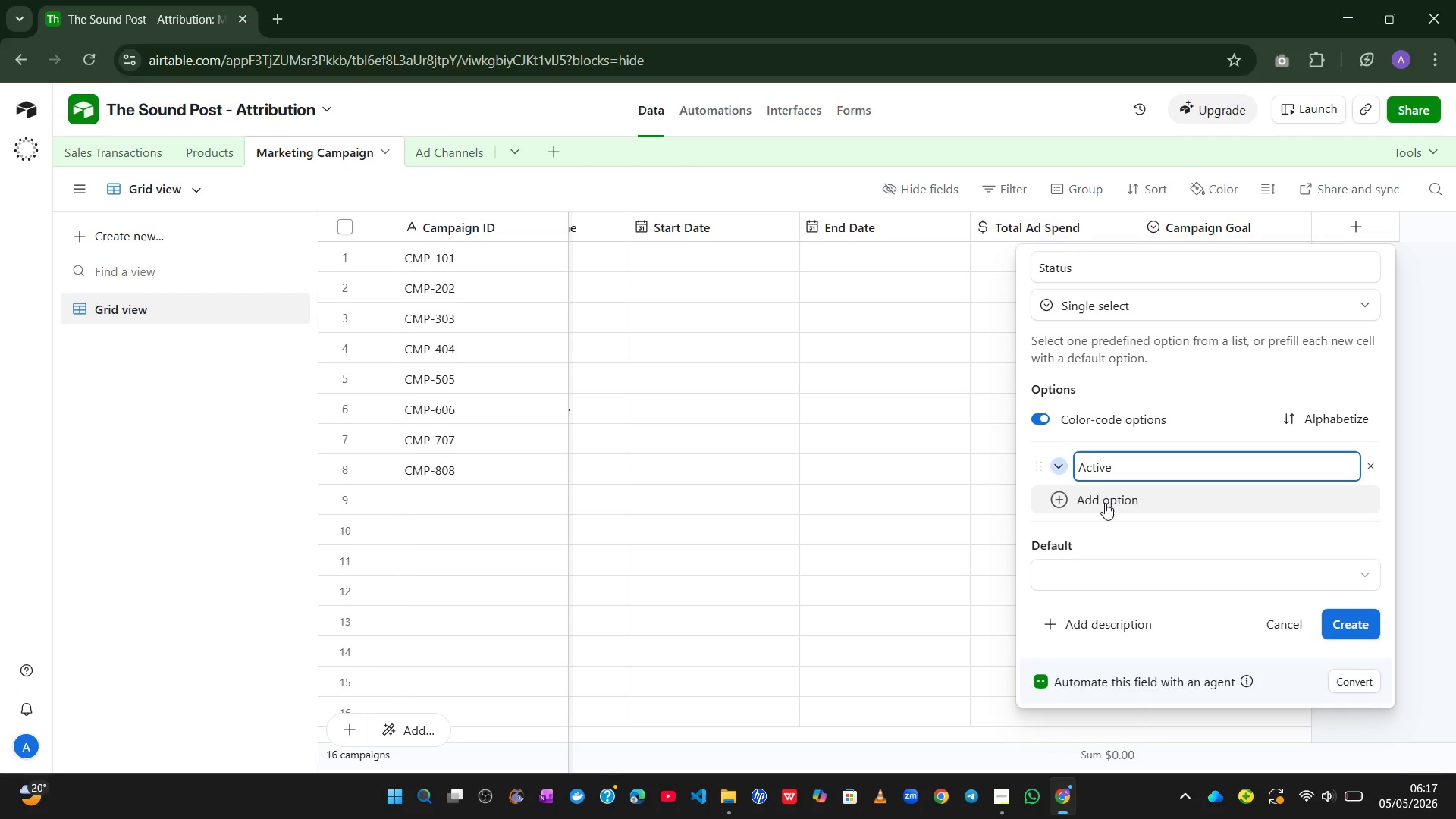 
wait(11.02)
 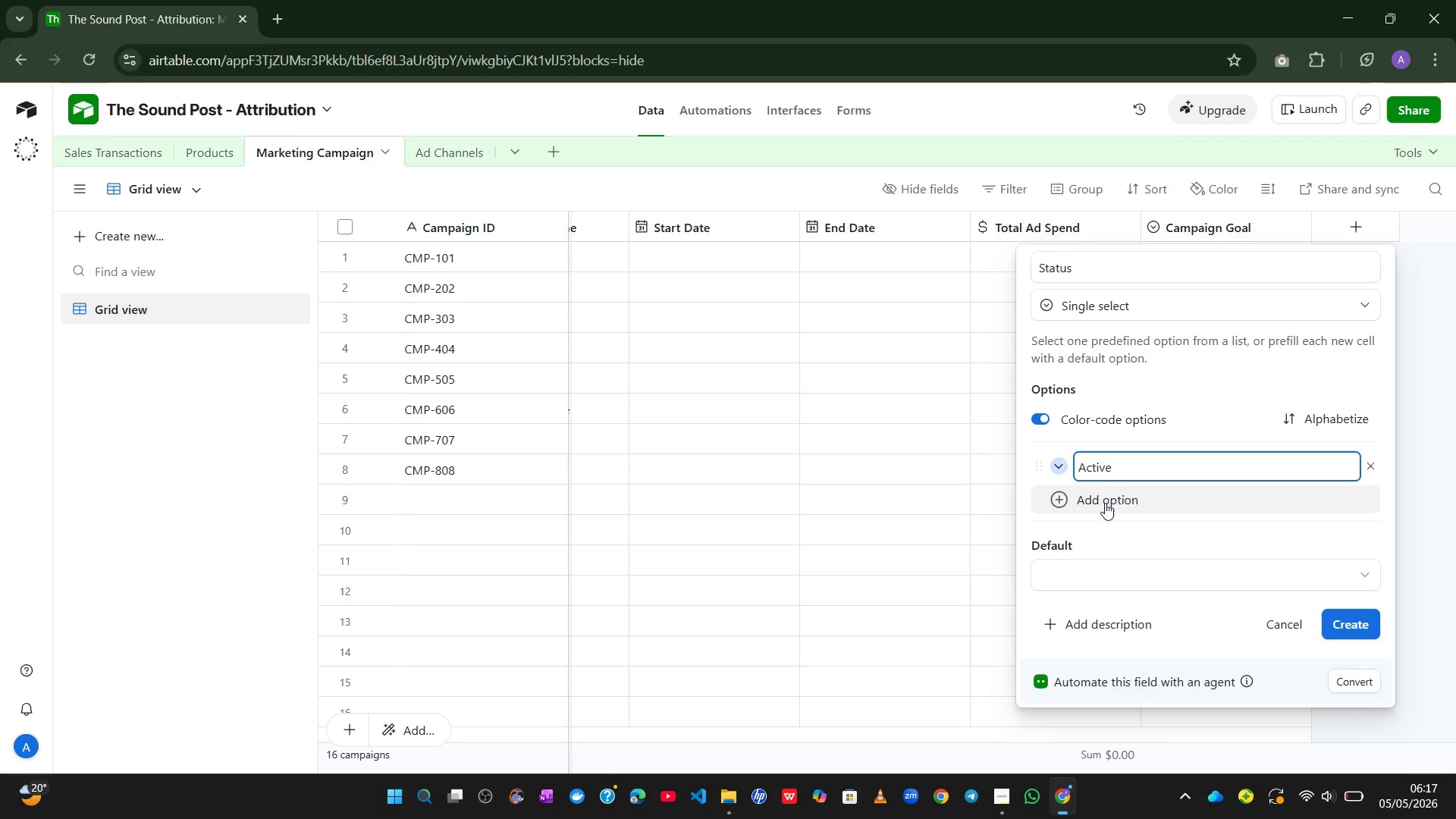 
key(Enter)
 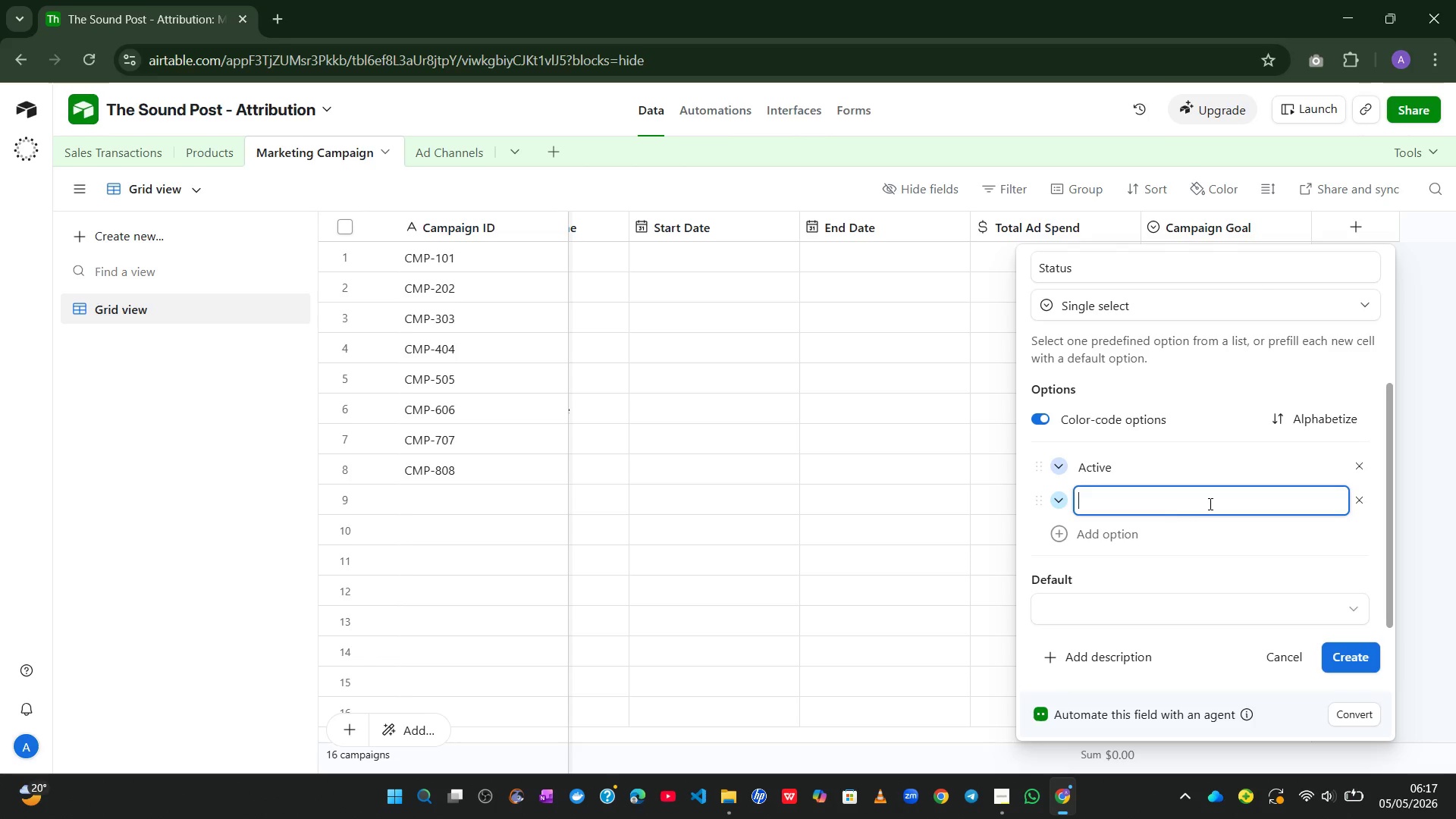 
type(Completed)
 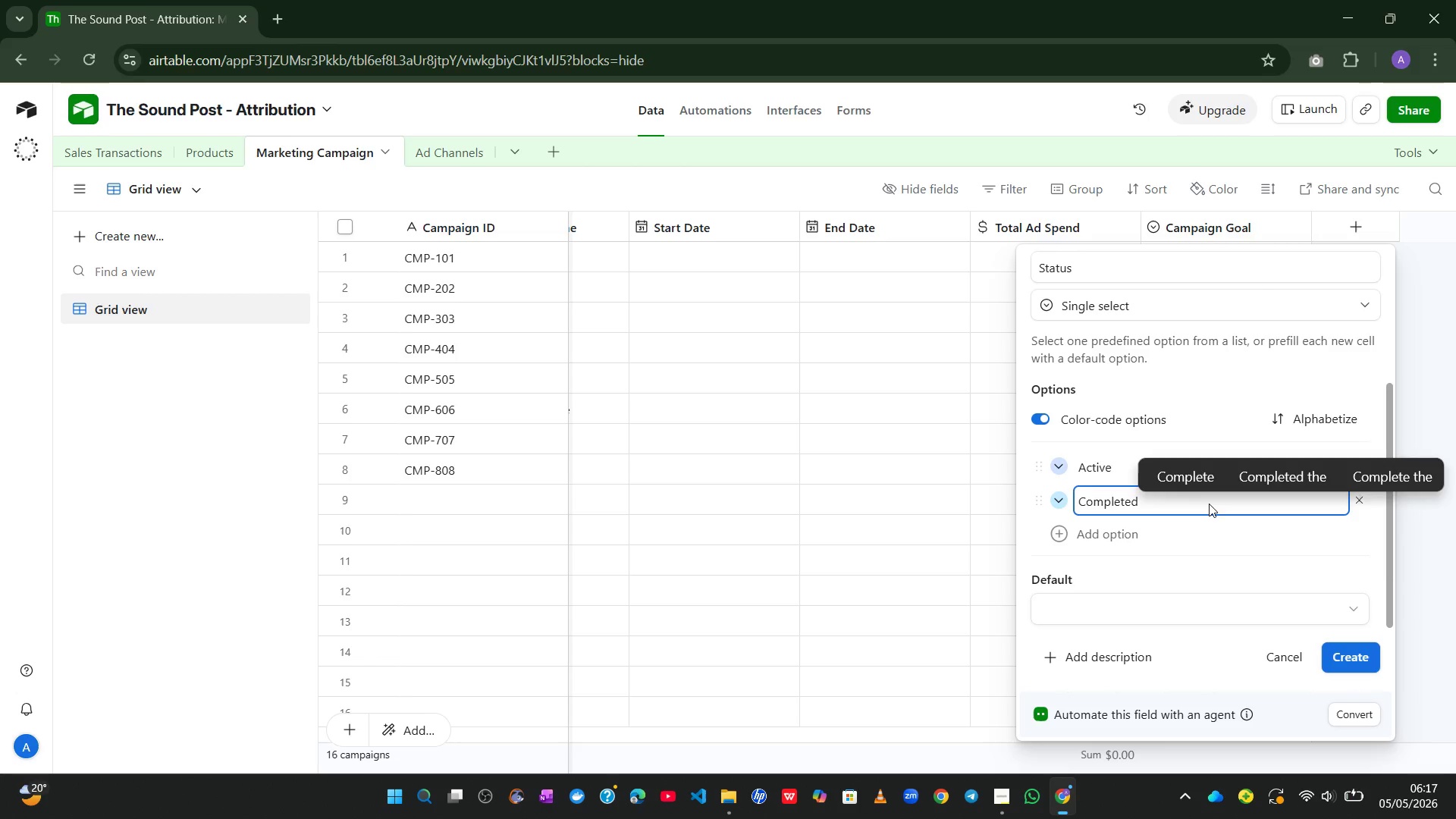 
key(Enter)
 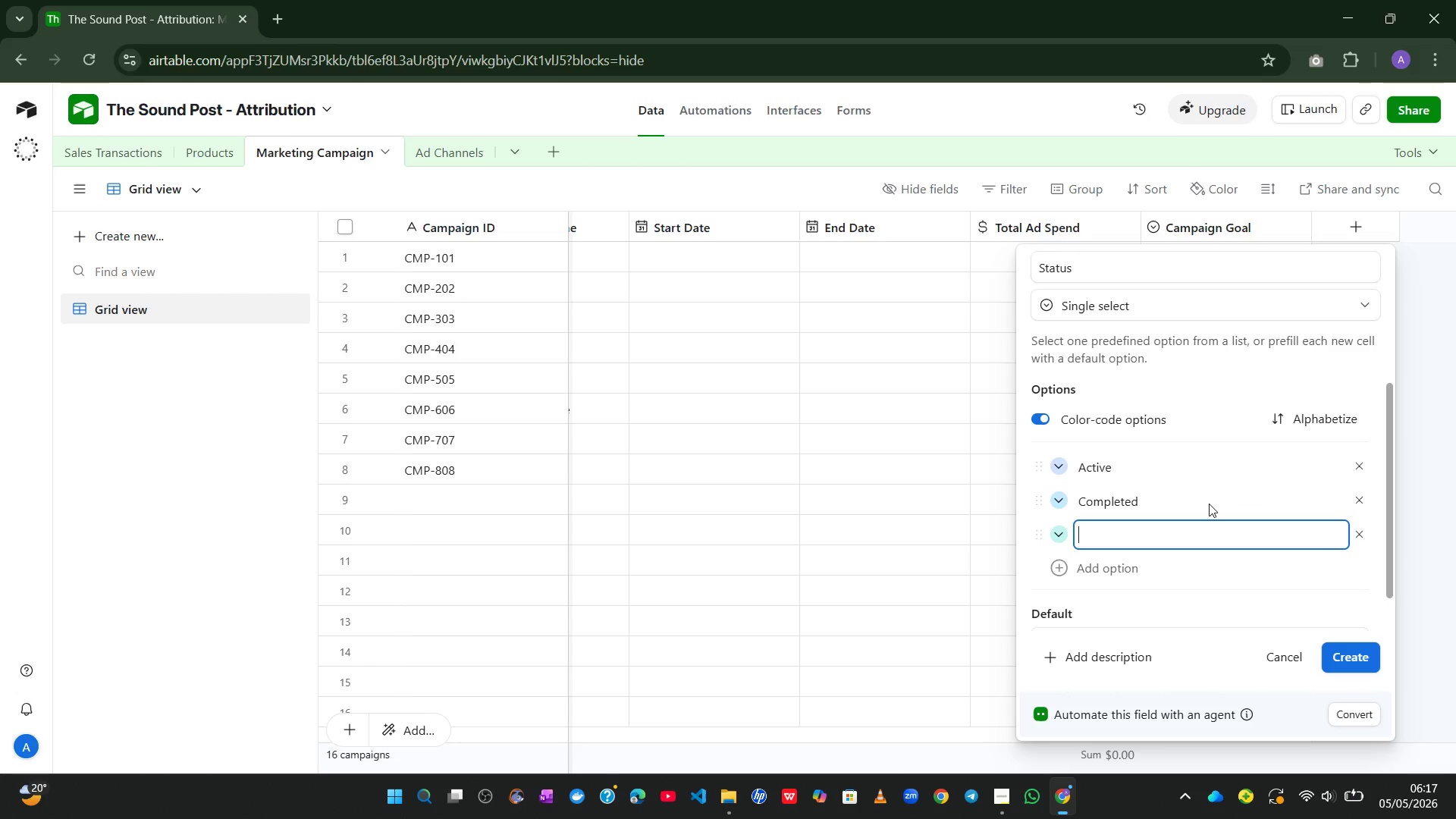 
type(Paused)
 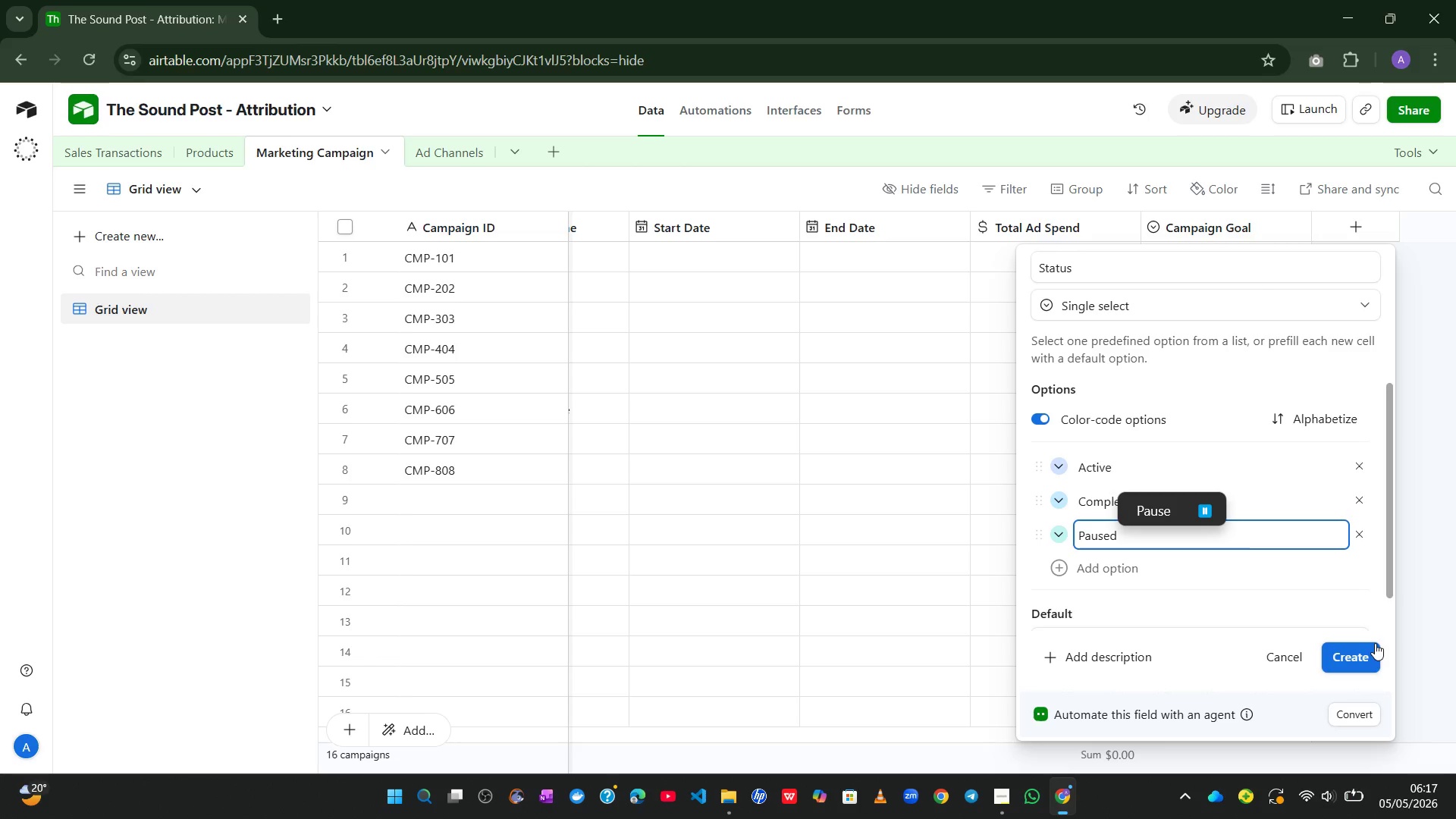 
left_click([1373, 648])
 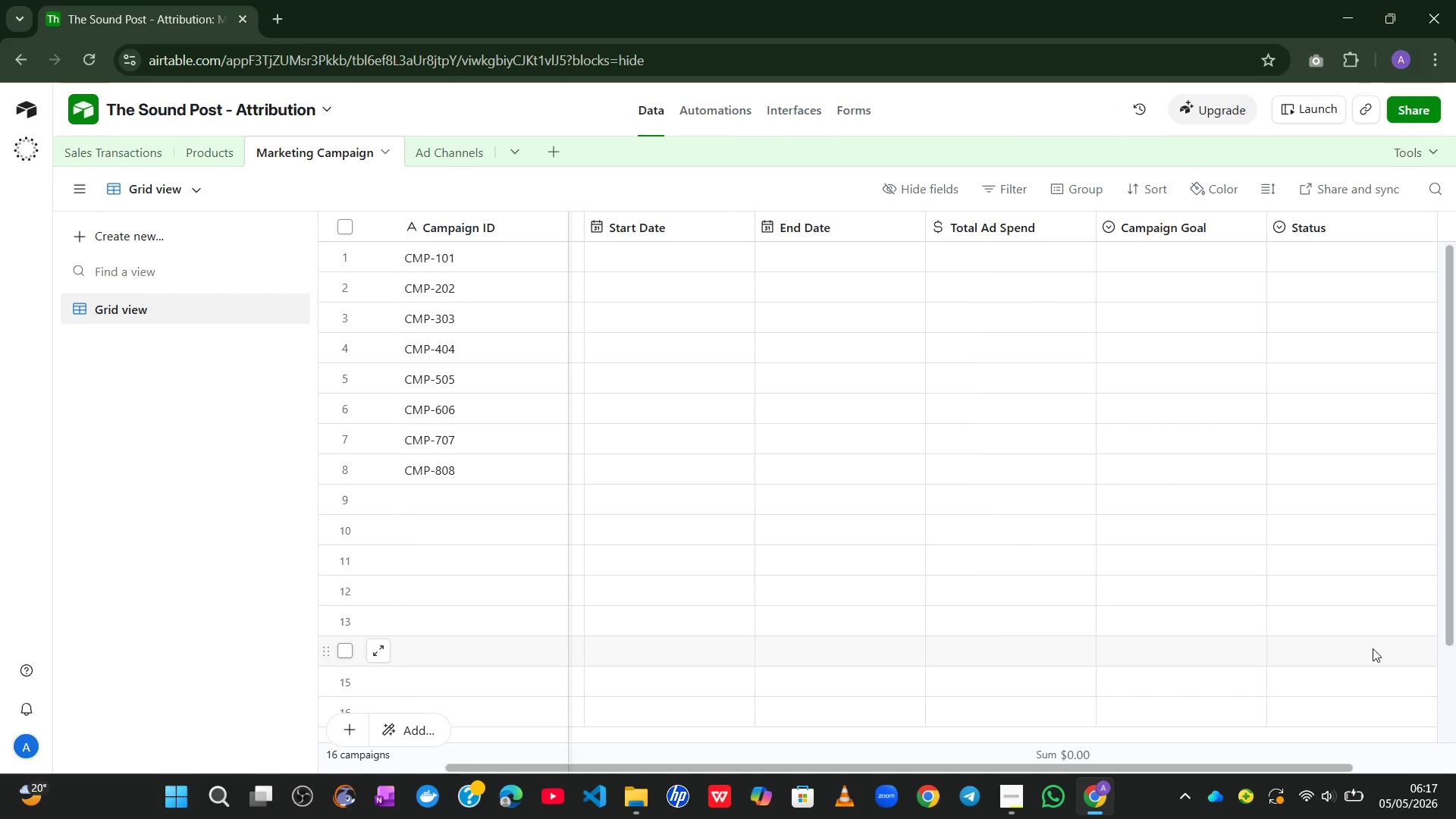 
wait(16.02)
 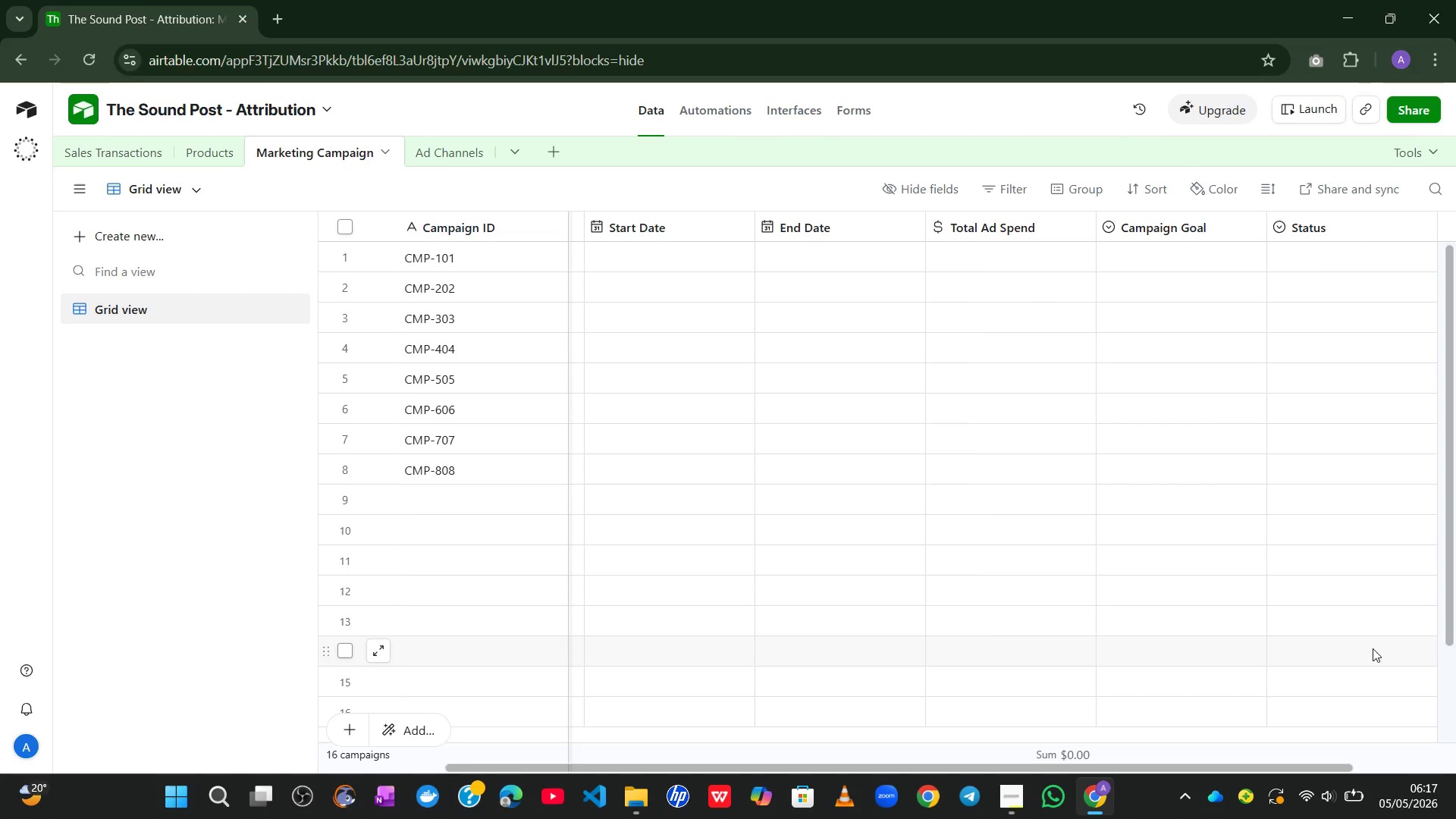 
left_click([1348, 262])
 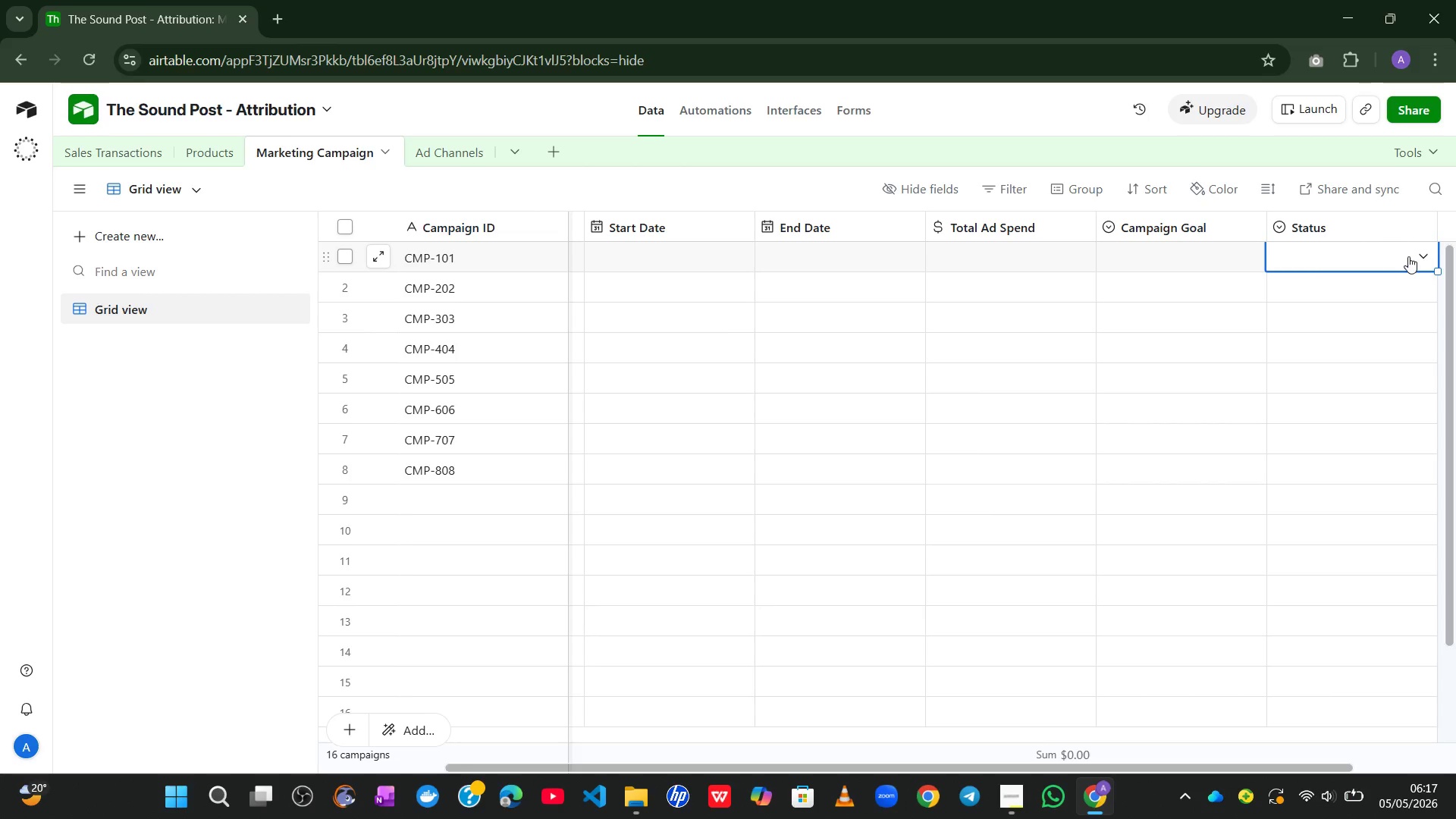 
left_click([1409, 256])
 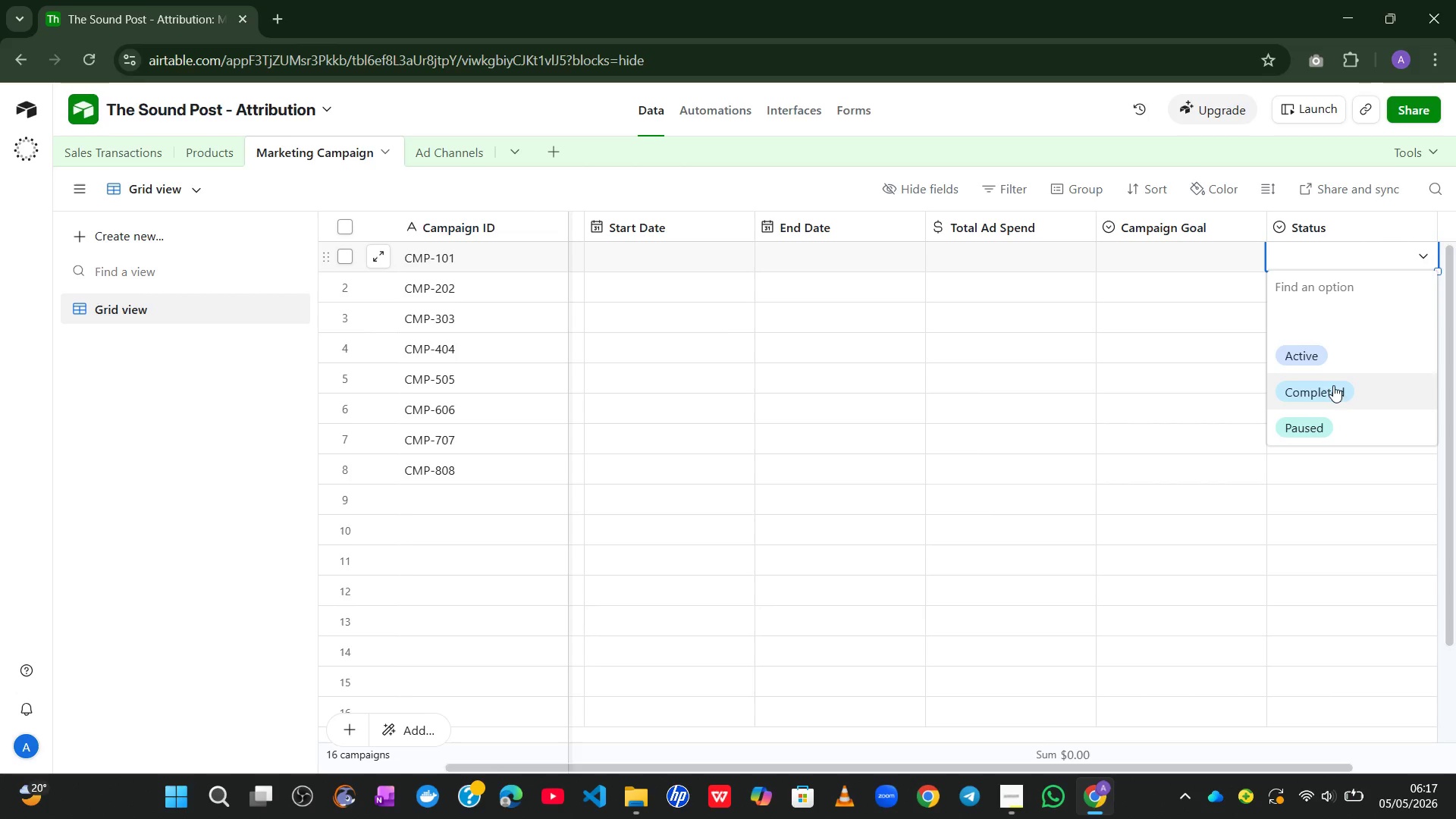 
left_click([1331, 389])
 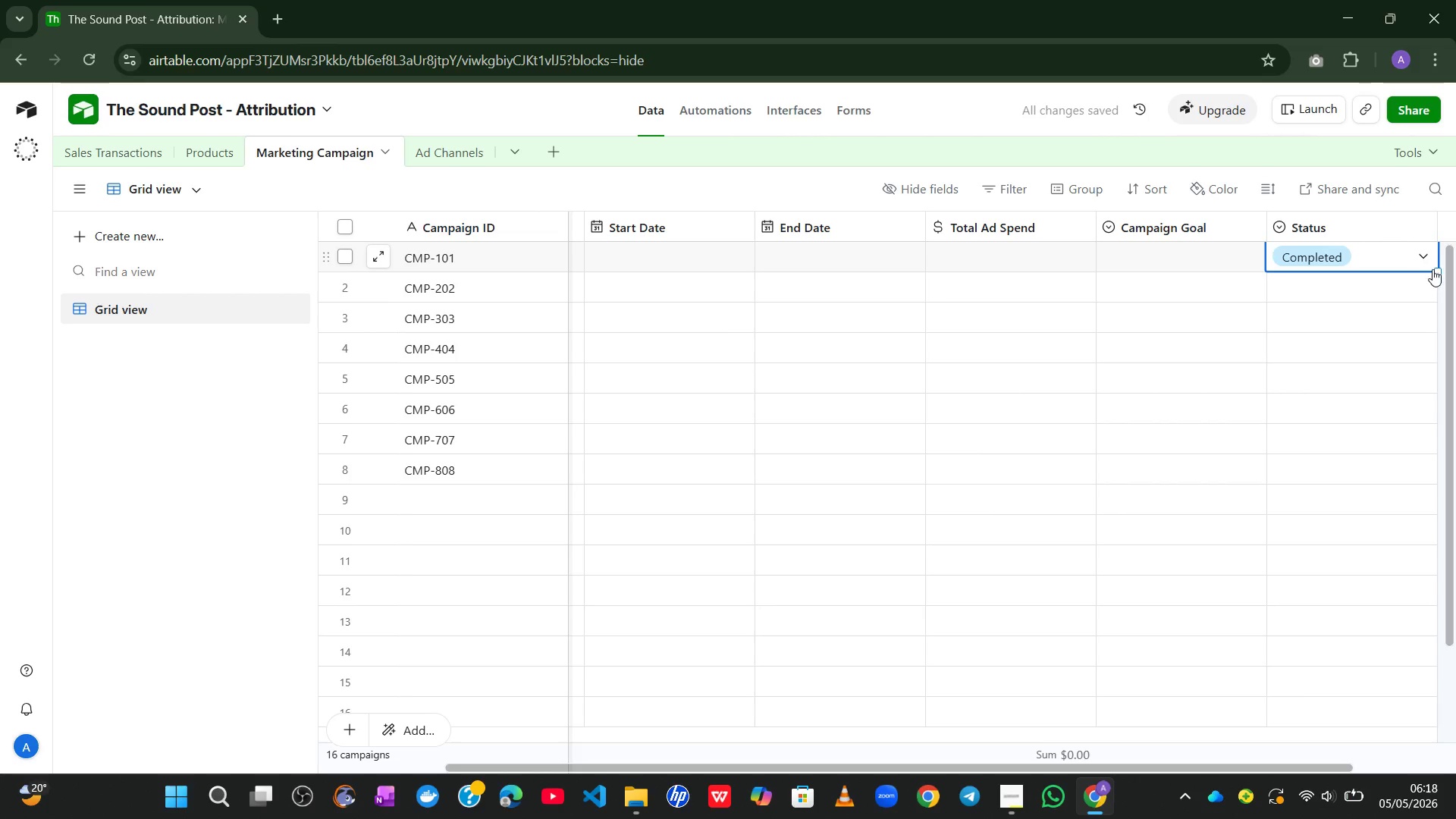 
left_click_drag(start_coordinate=[1436, 271], to_coordinate=[1269, 466])
 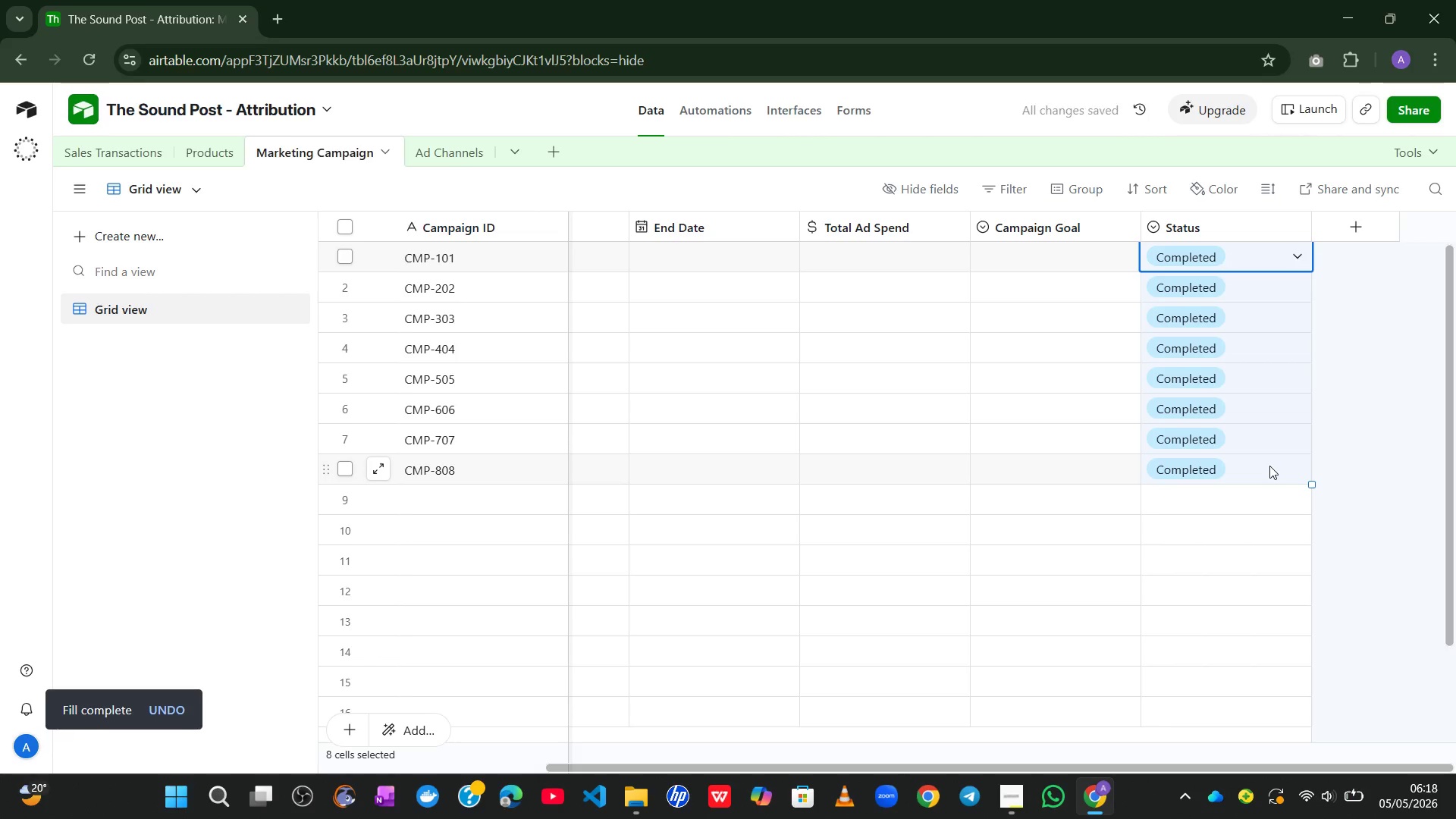 
left_click([1247, 585])
 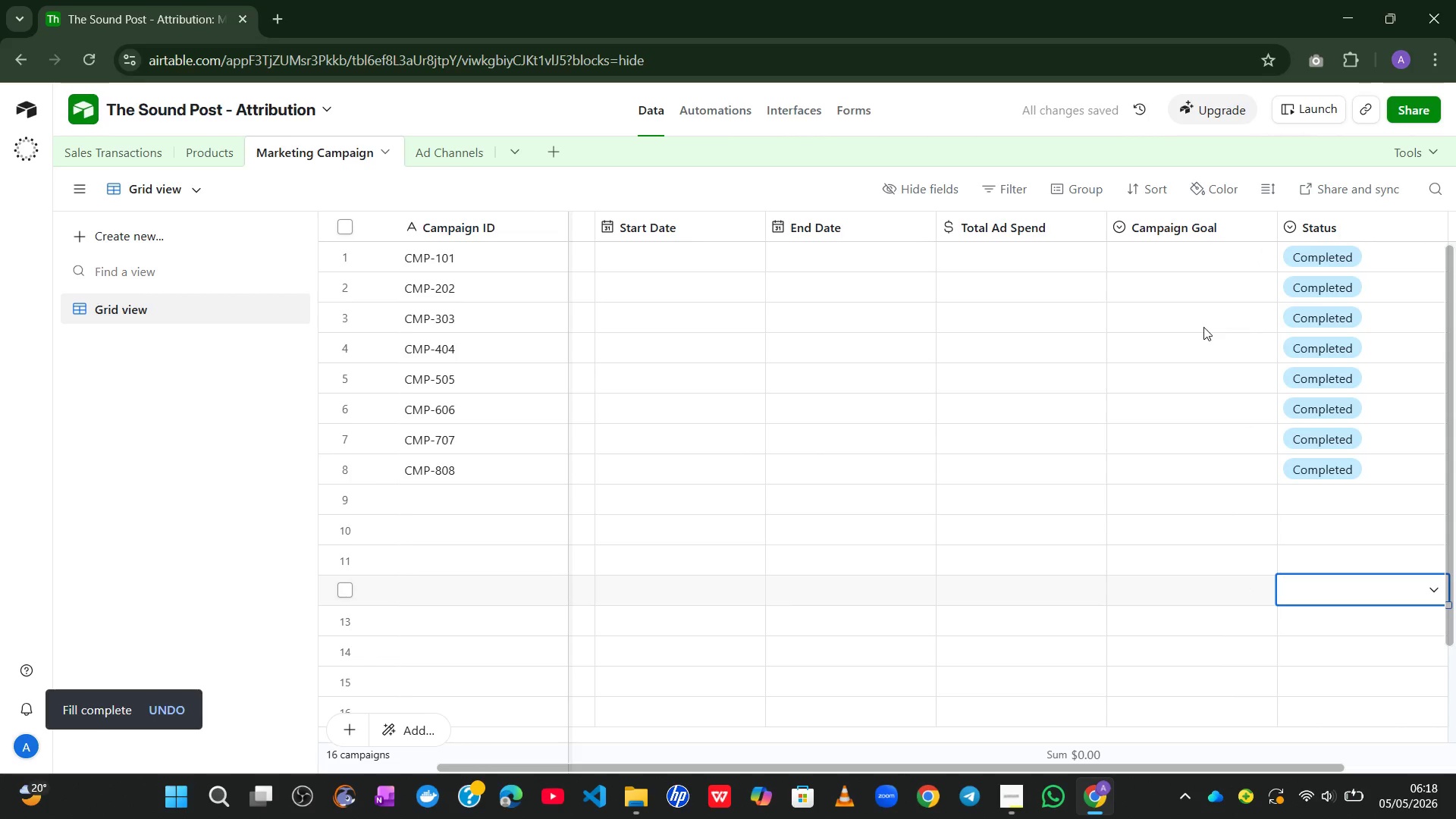 
left_click([1179, 265])
 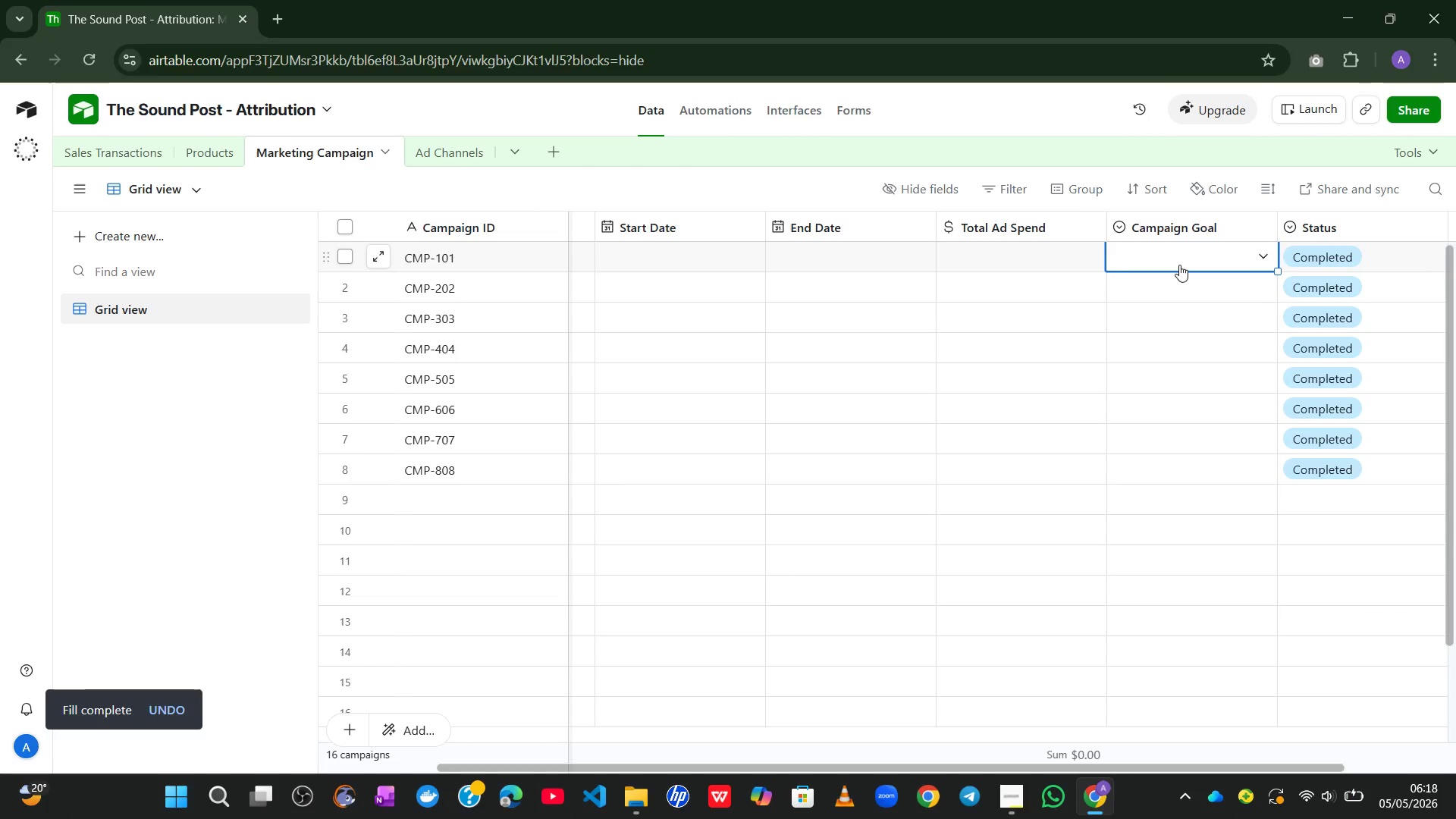 
wait(6.31)
 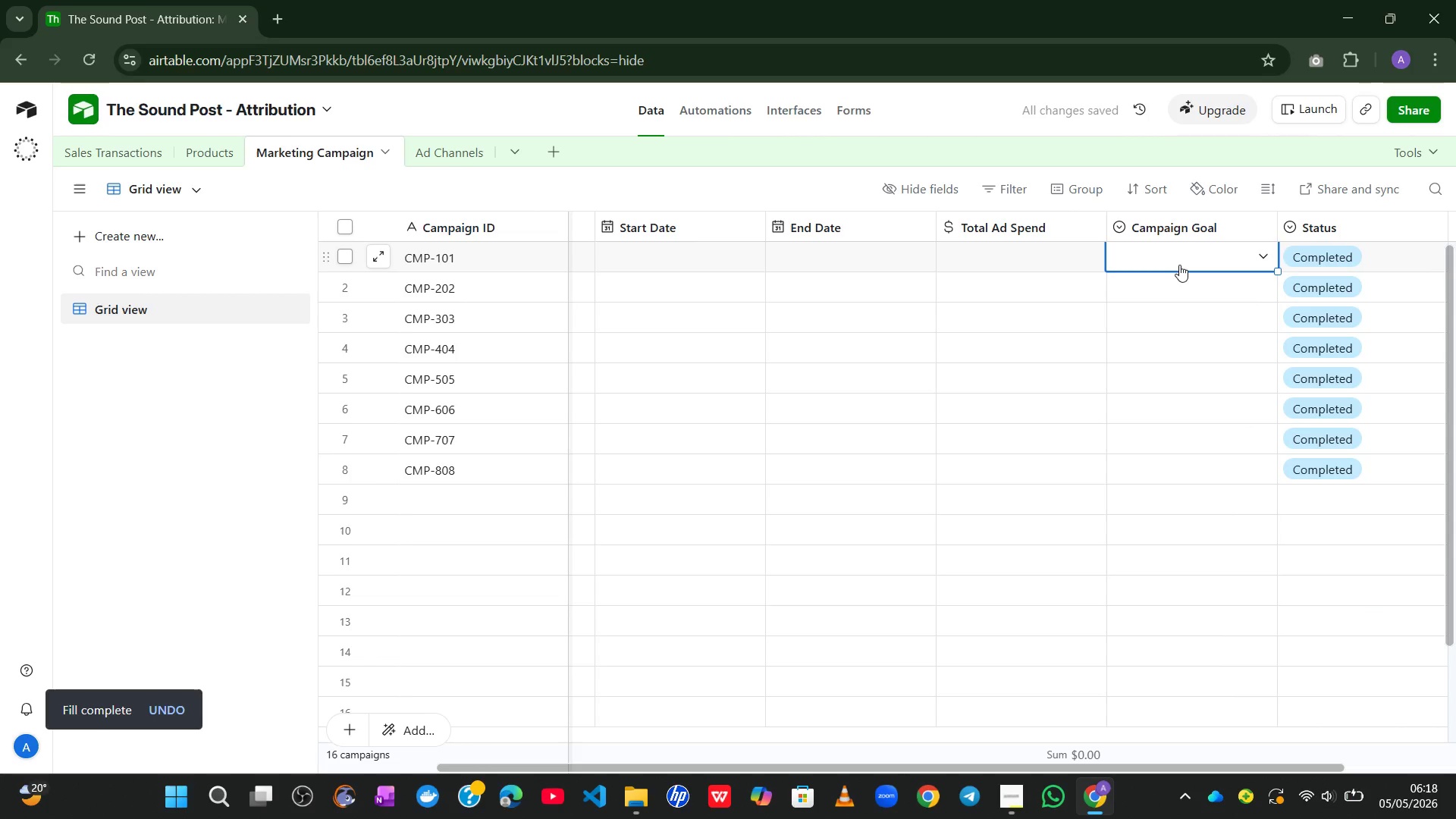 
left_click([1272, 253])
 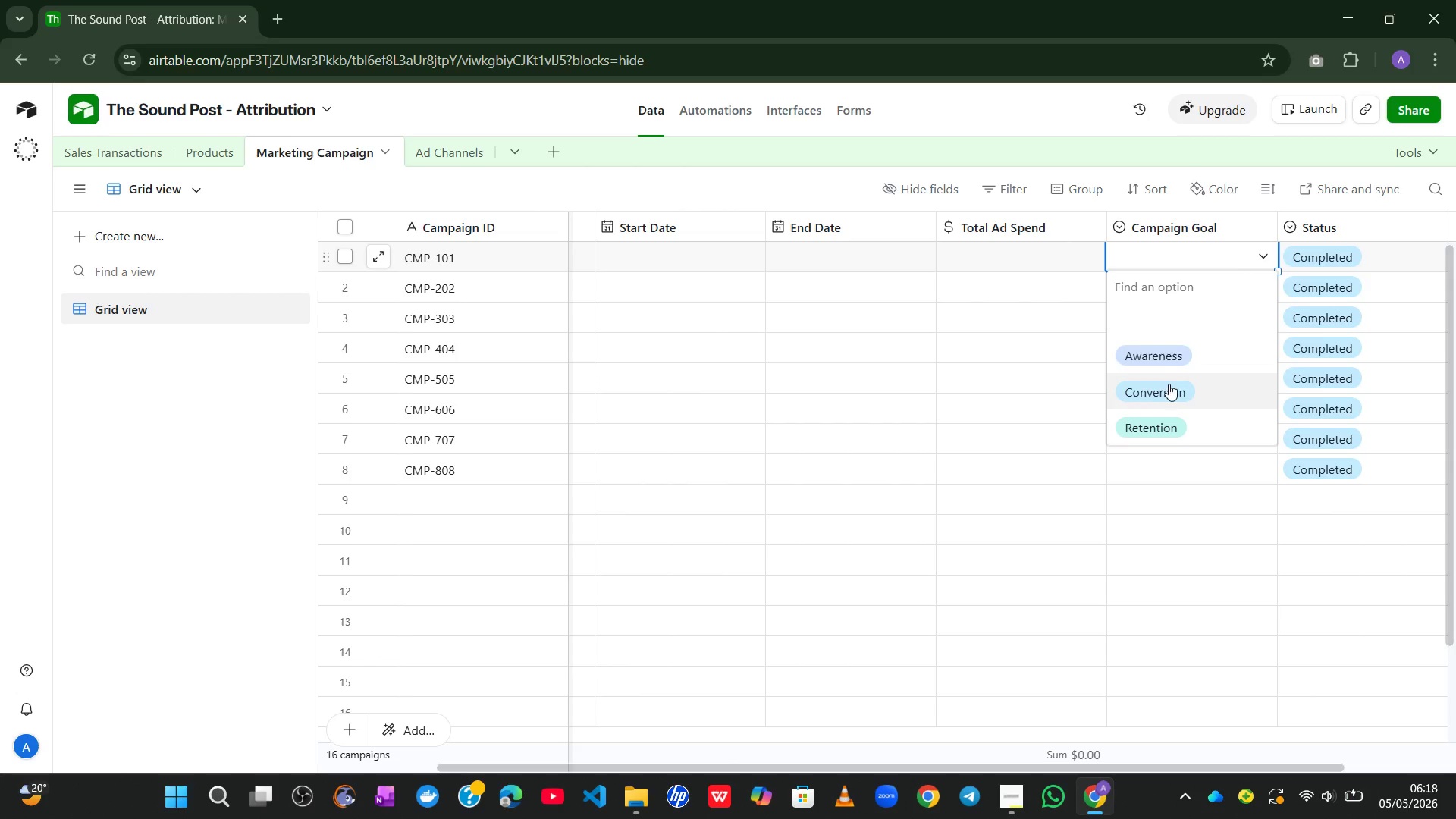 
left_click([1166, 392])
 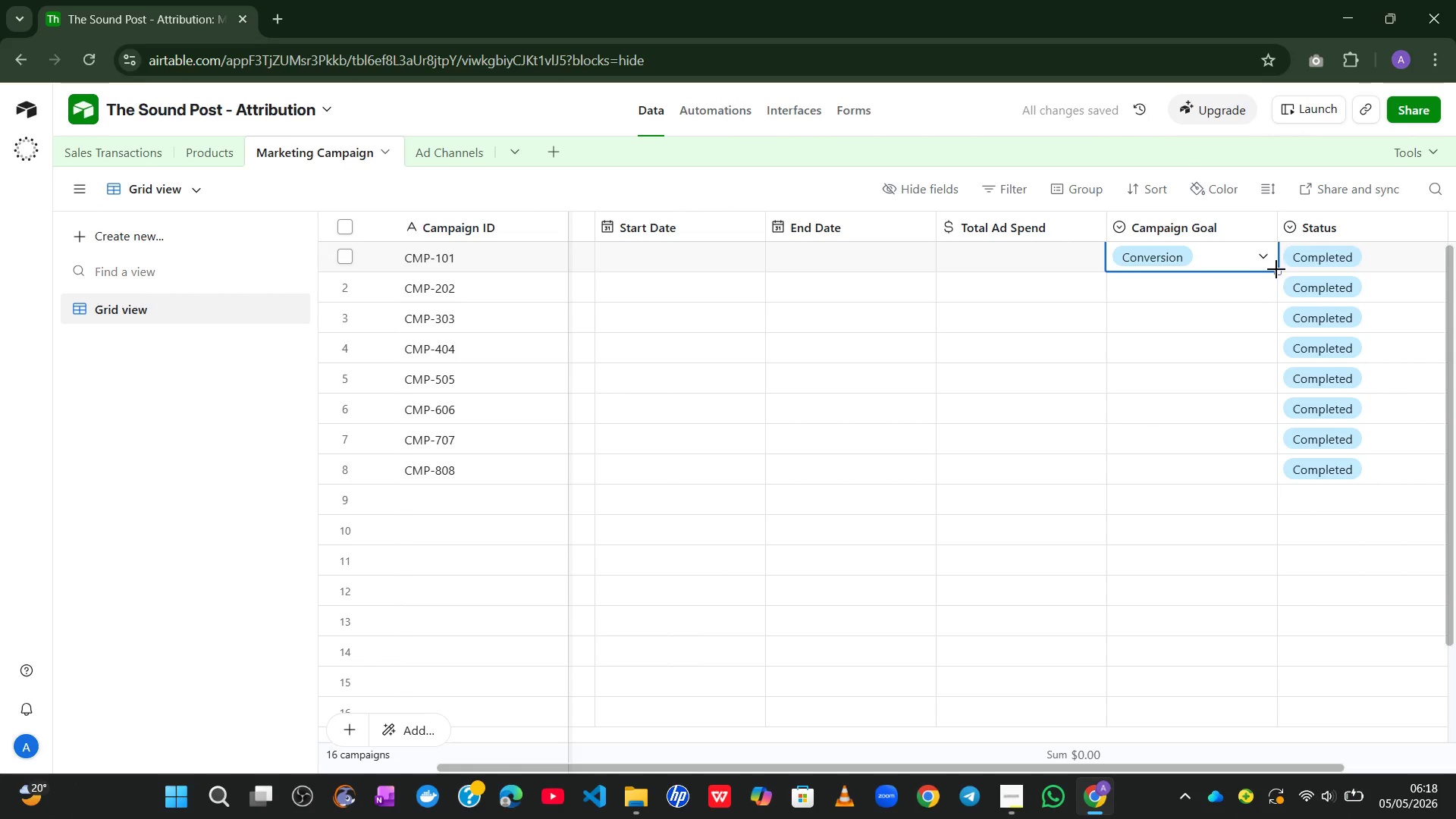 
left_click_drag(start_coordinate=[1276, 273], to_coordinate=[1268, 463])
 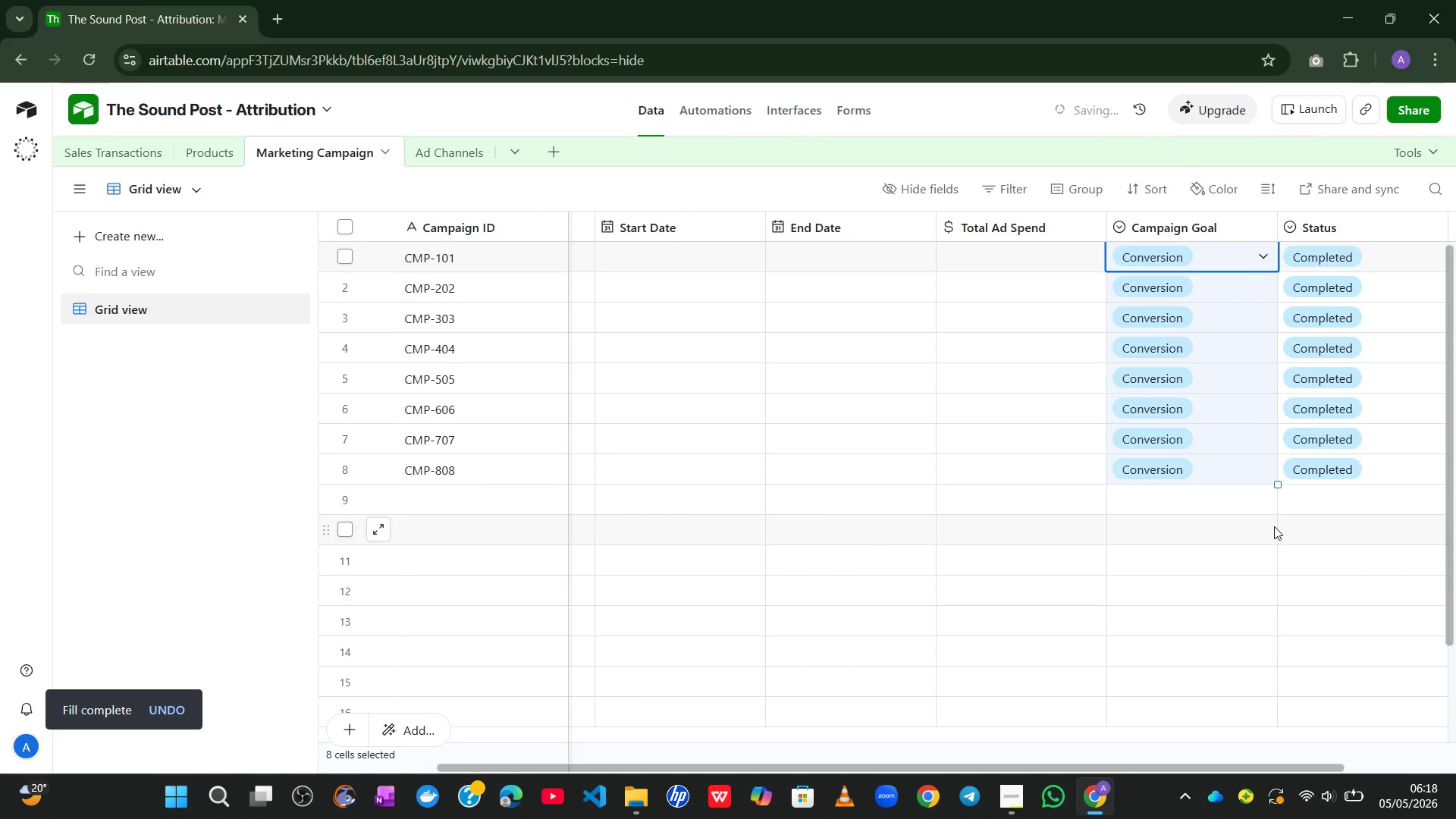 
left_click([1274, 526])
 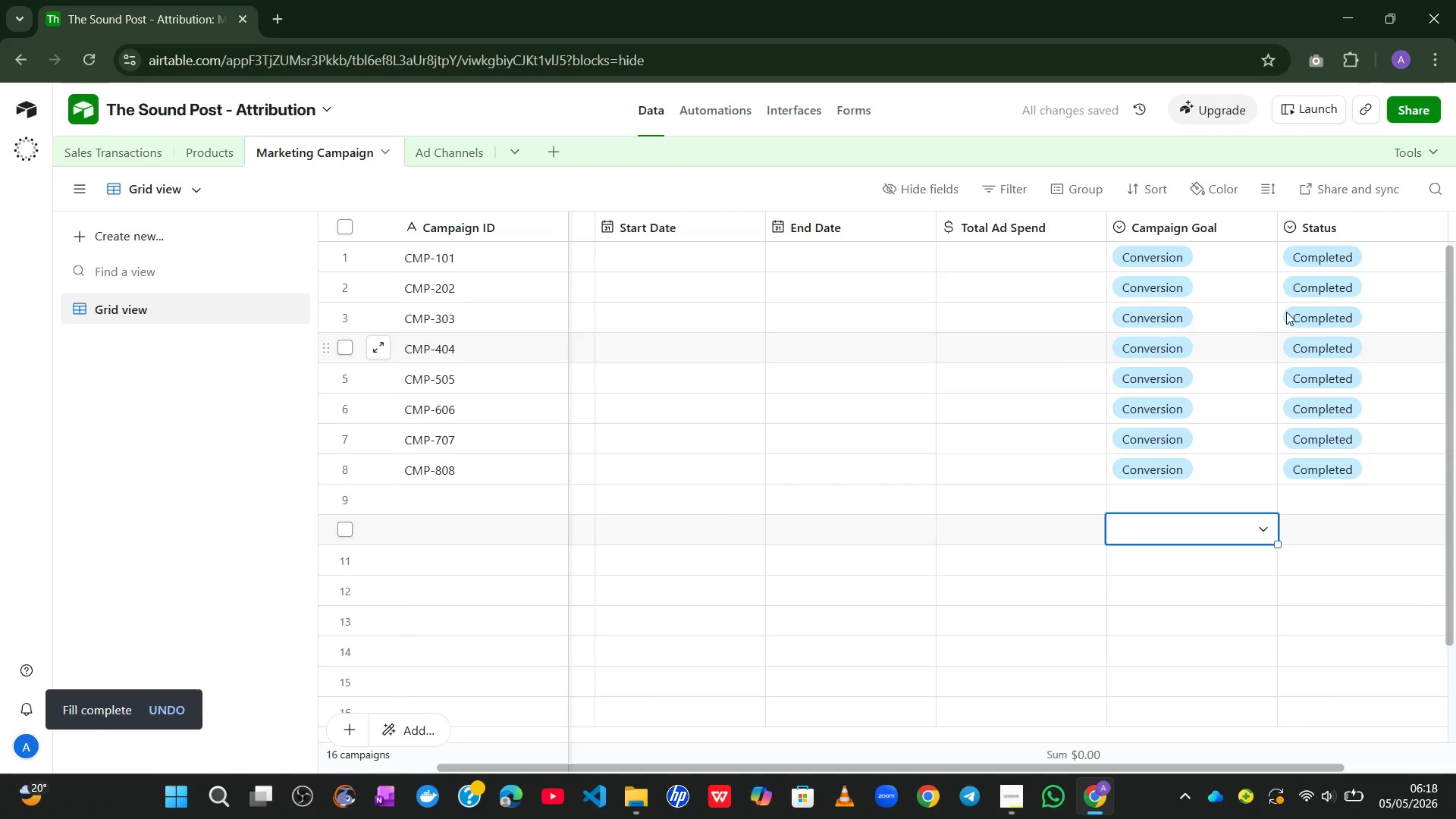 
left_click([1165, 282])
 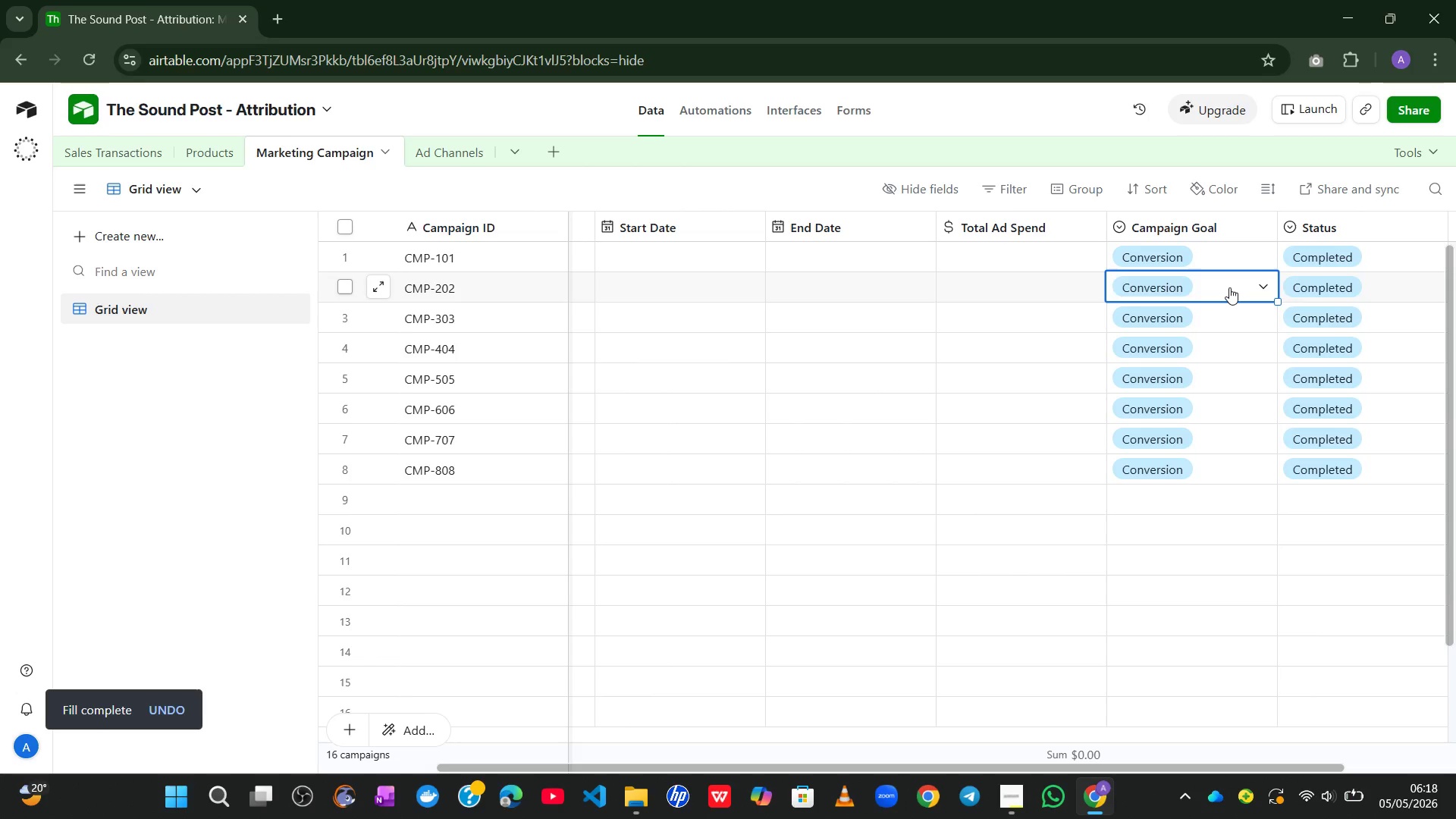 
double_click([1229, 287])
 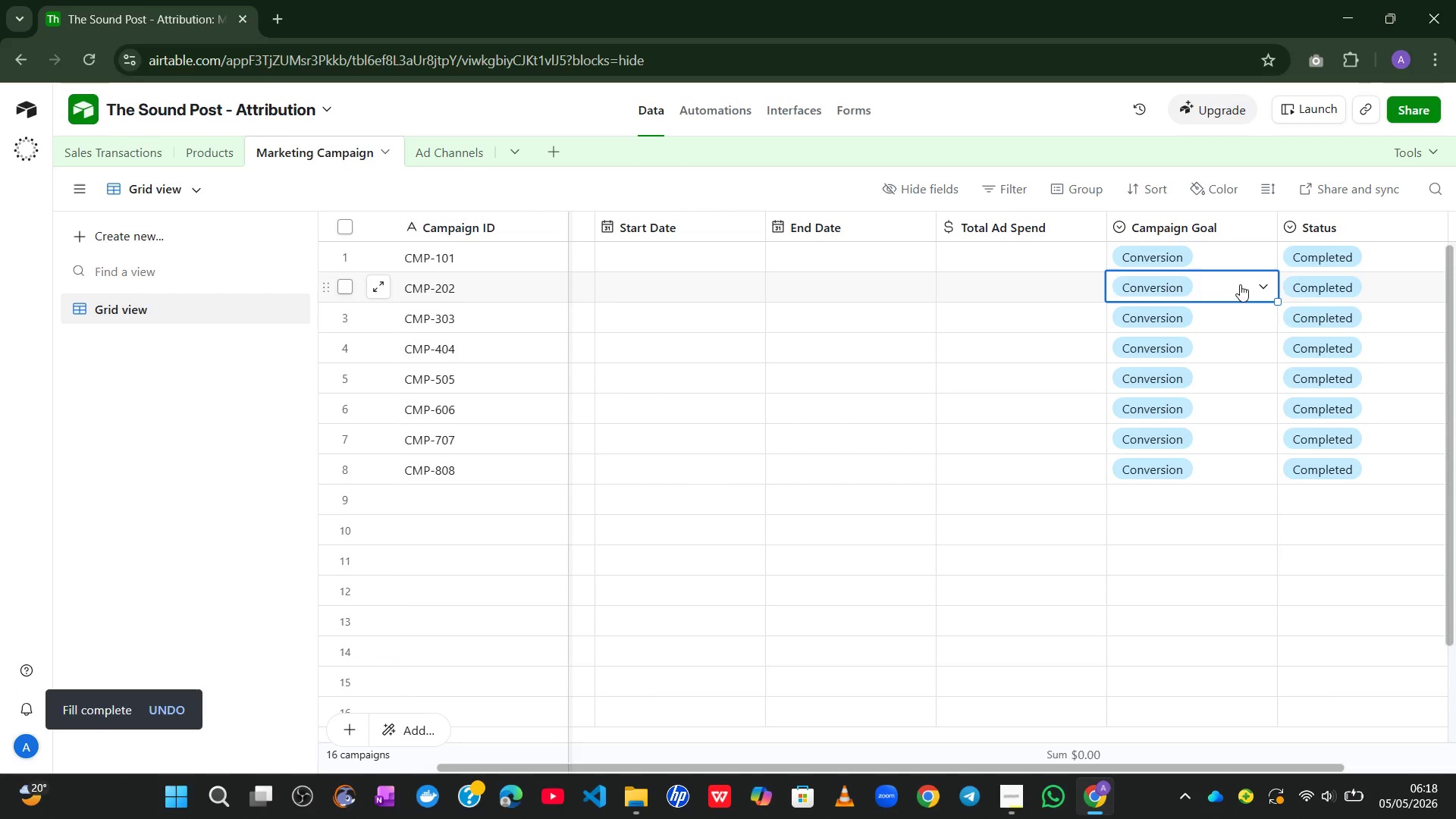 
left_click([1241, 283])
 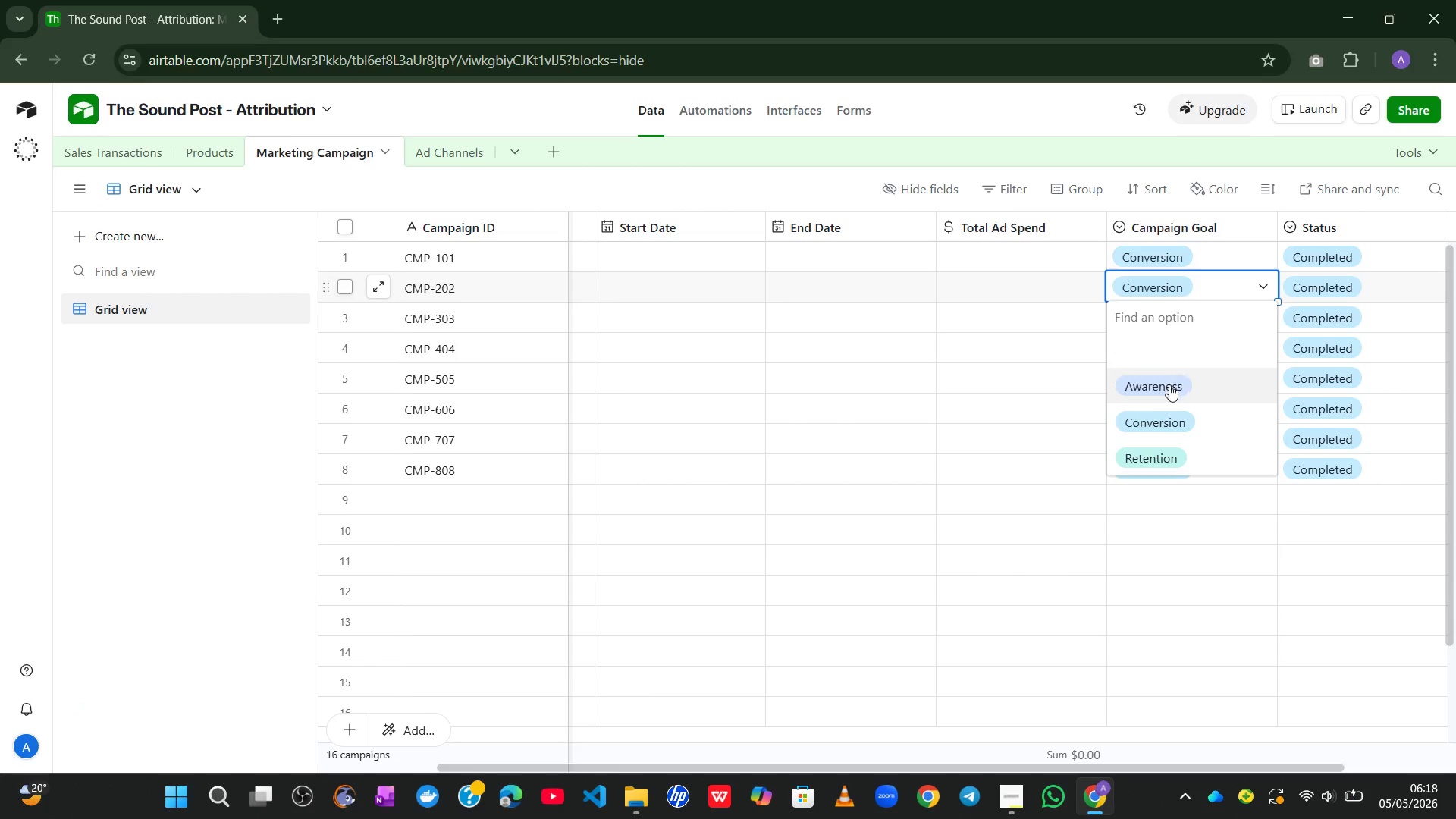 
left_click([1164, 388])
 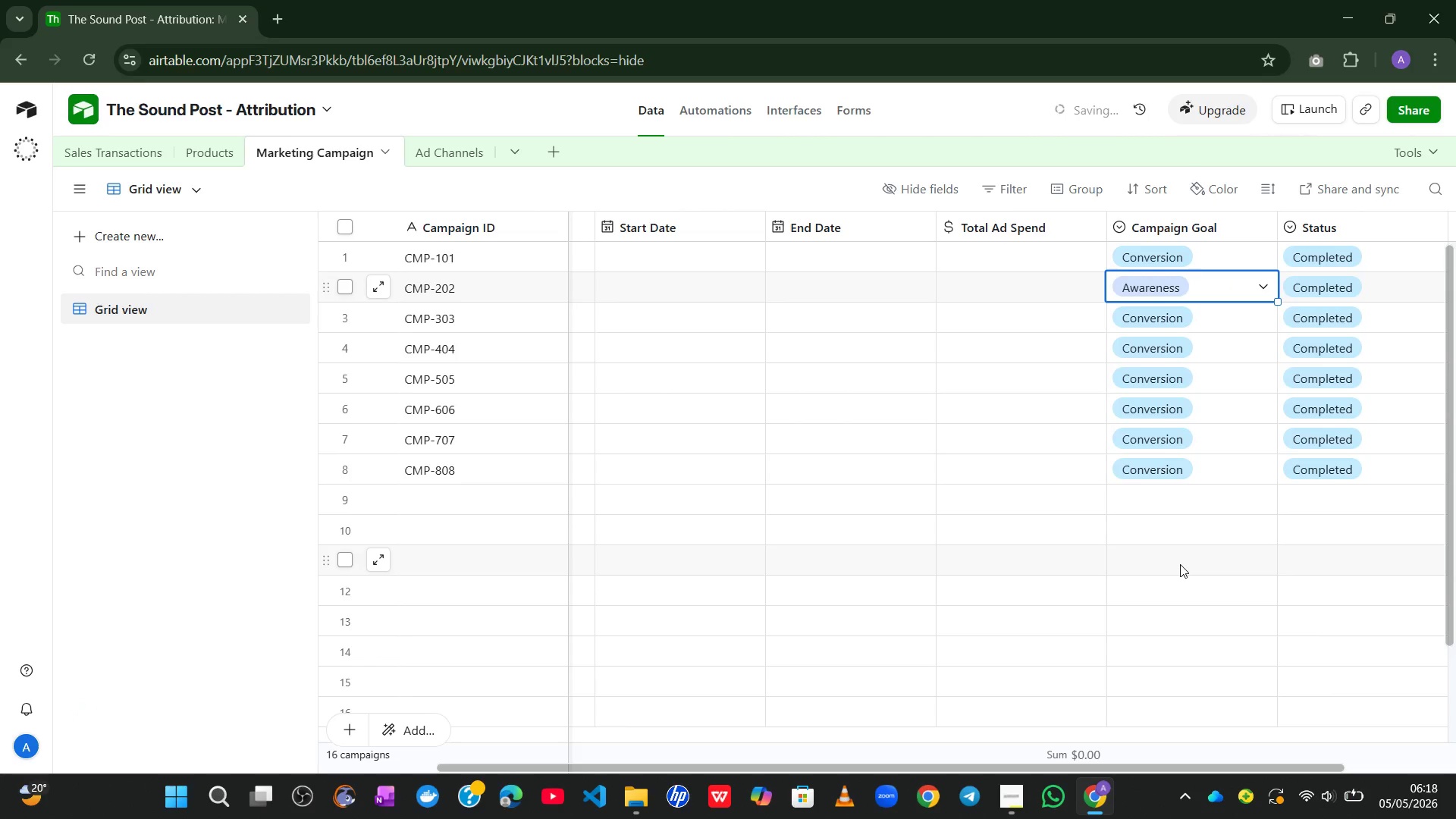 
left_click([1180, 564])
 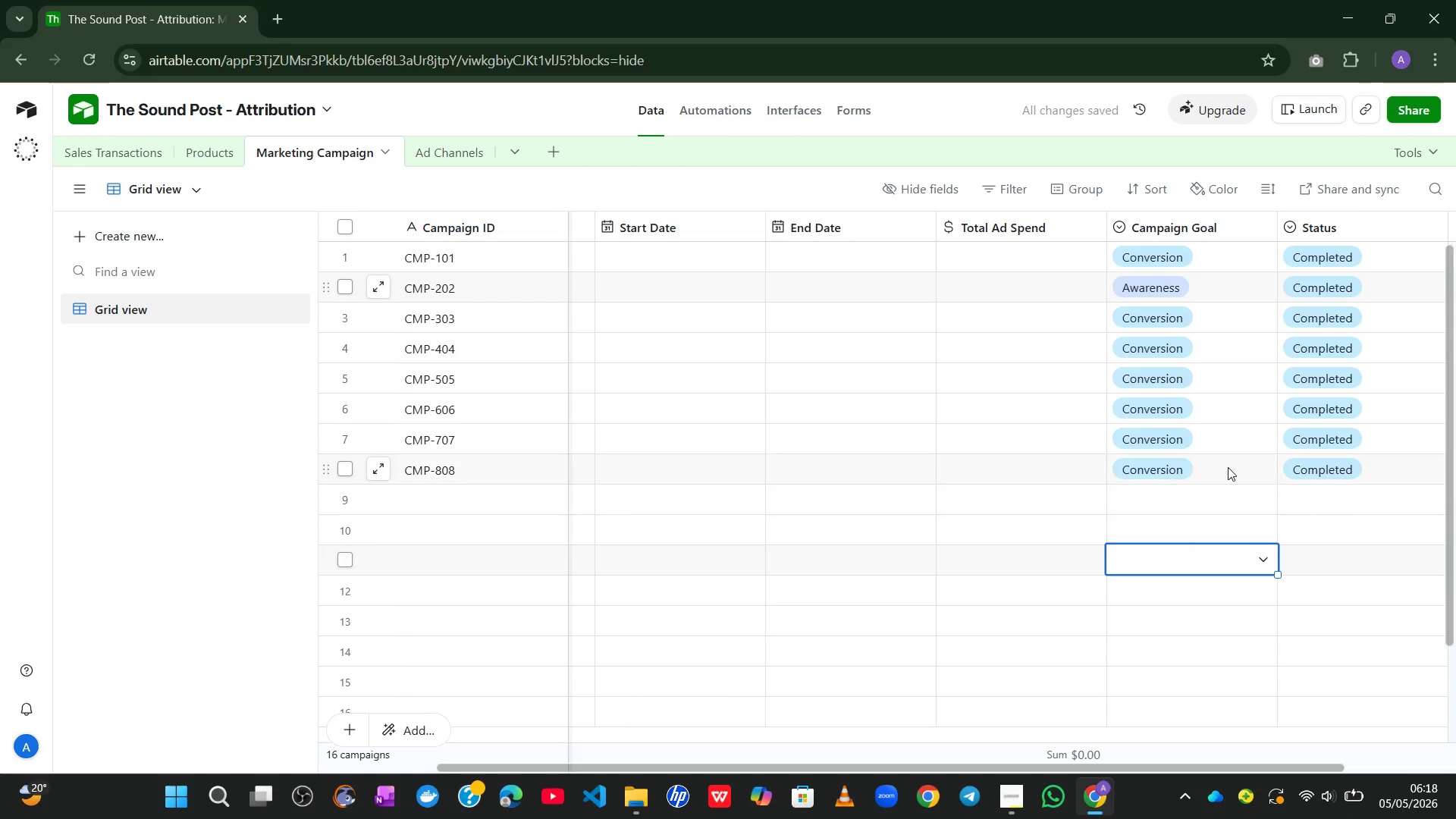 
left_click([1227, 463])
 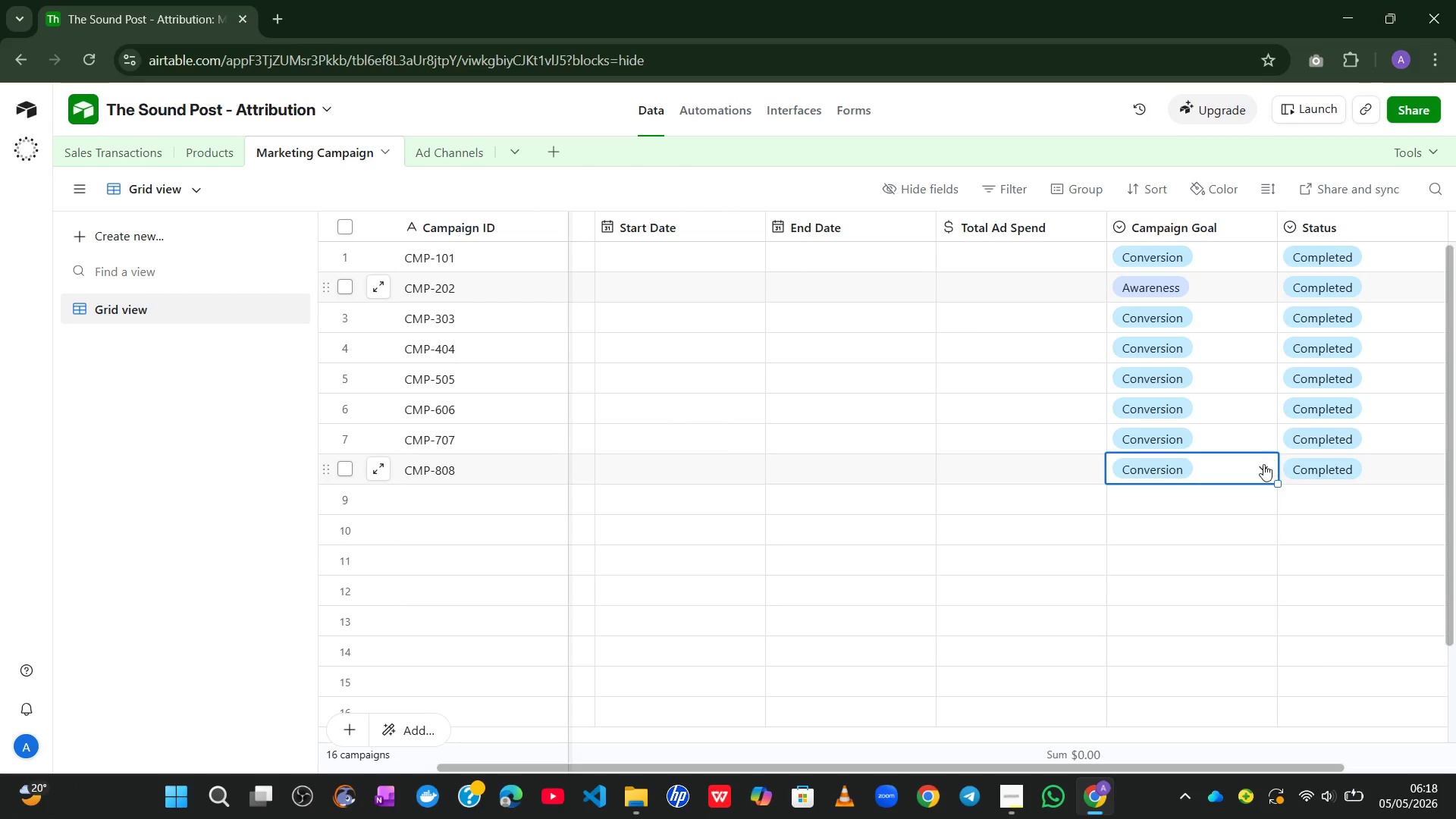 
left_click([1261, 465])
 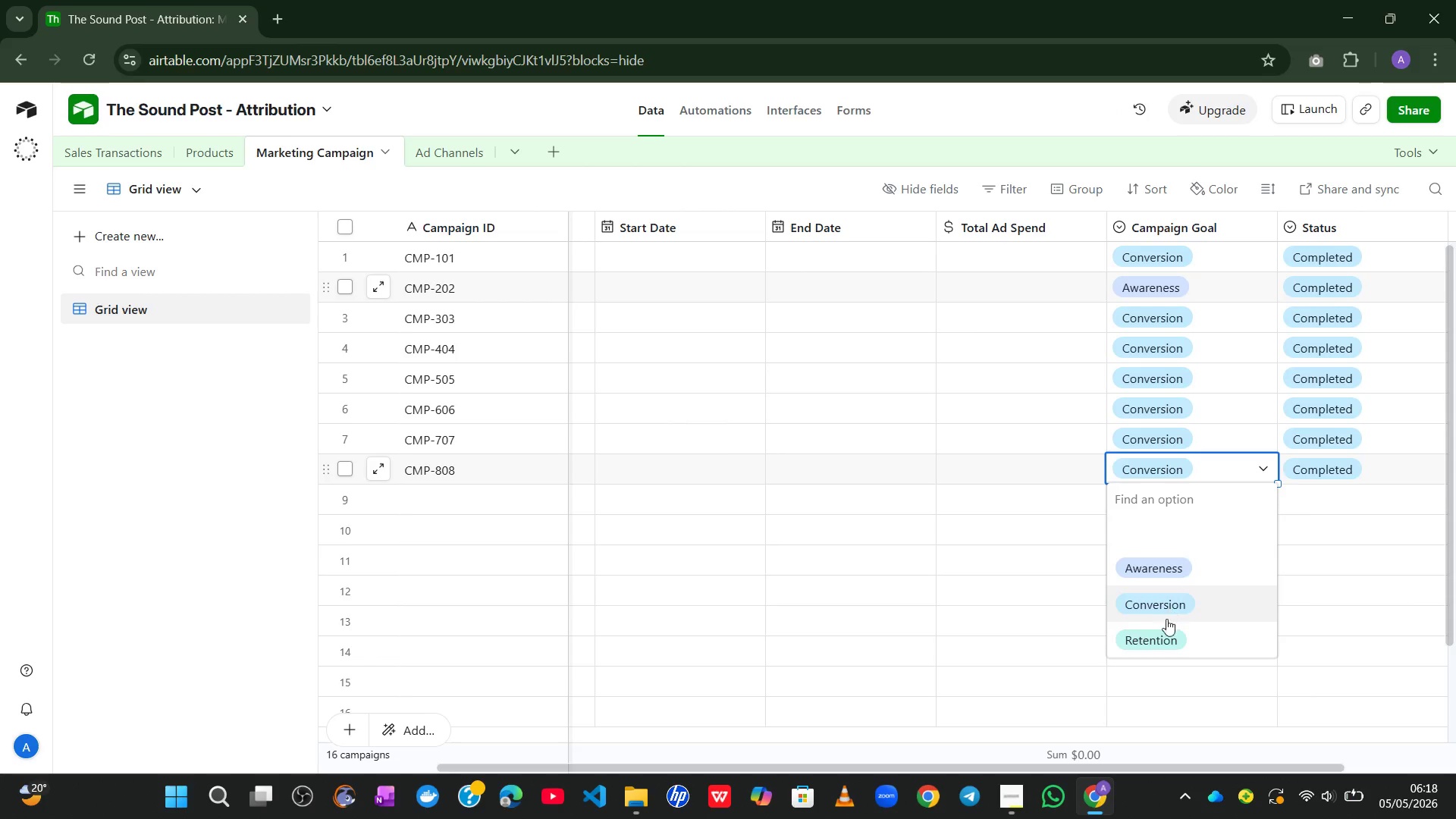 
left_click([1161, 636])
 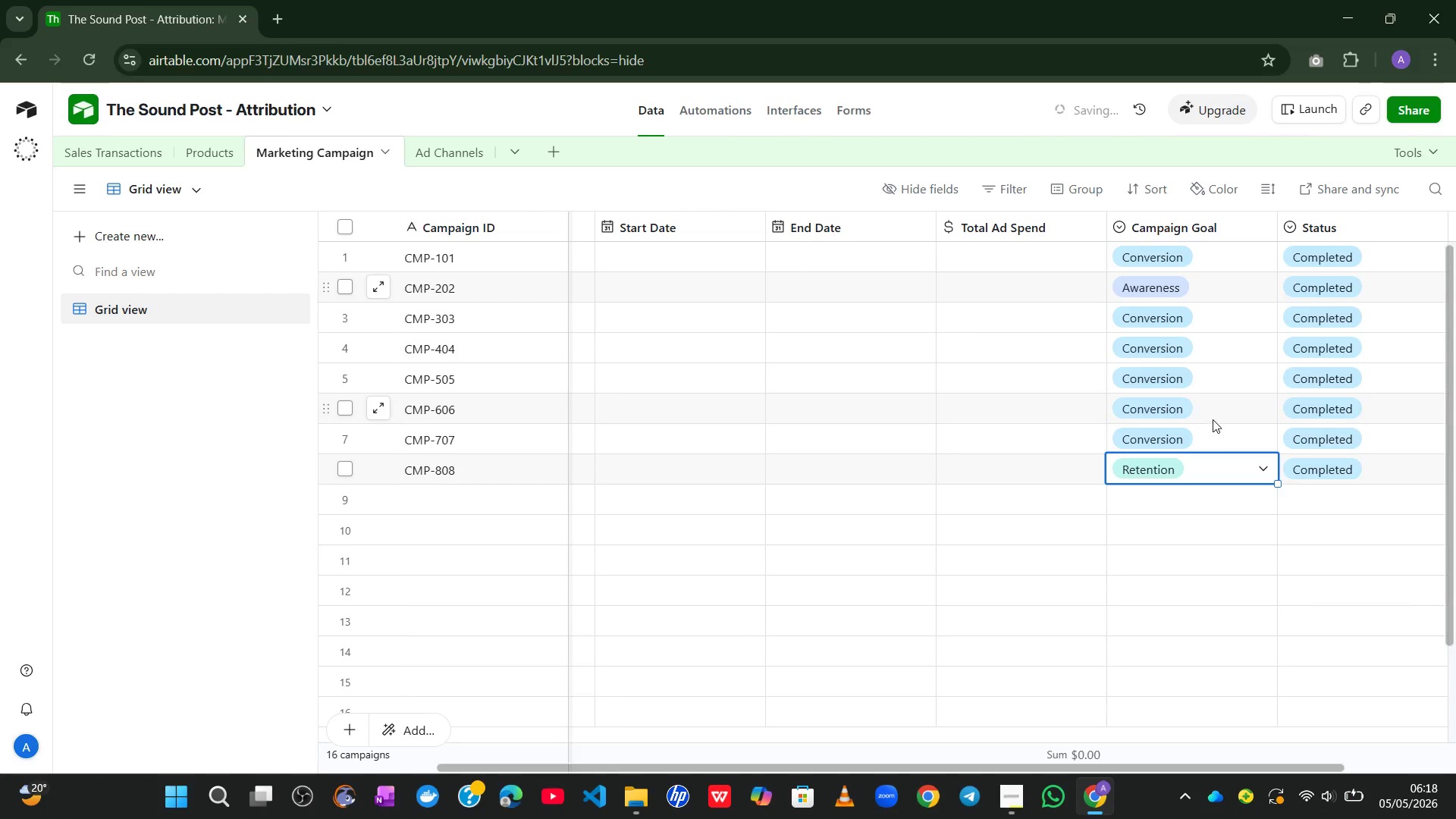 
left_click([1210, 413])
 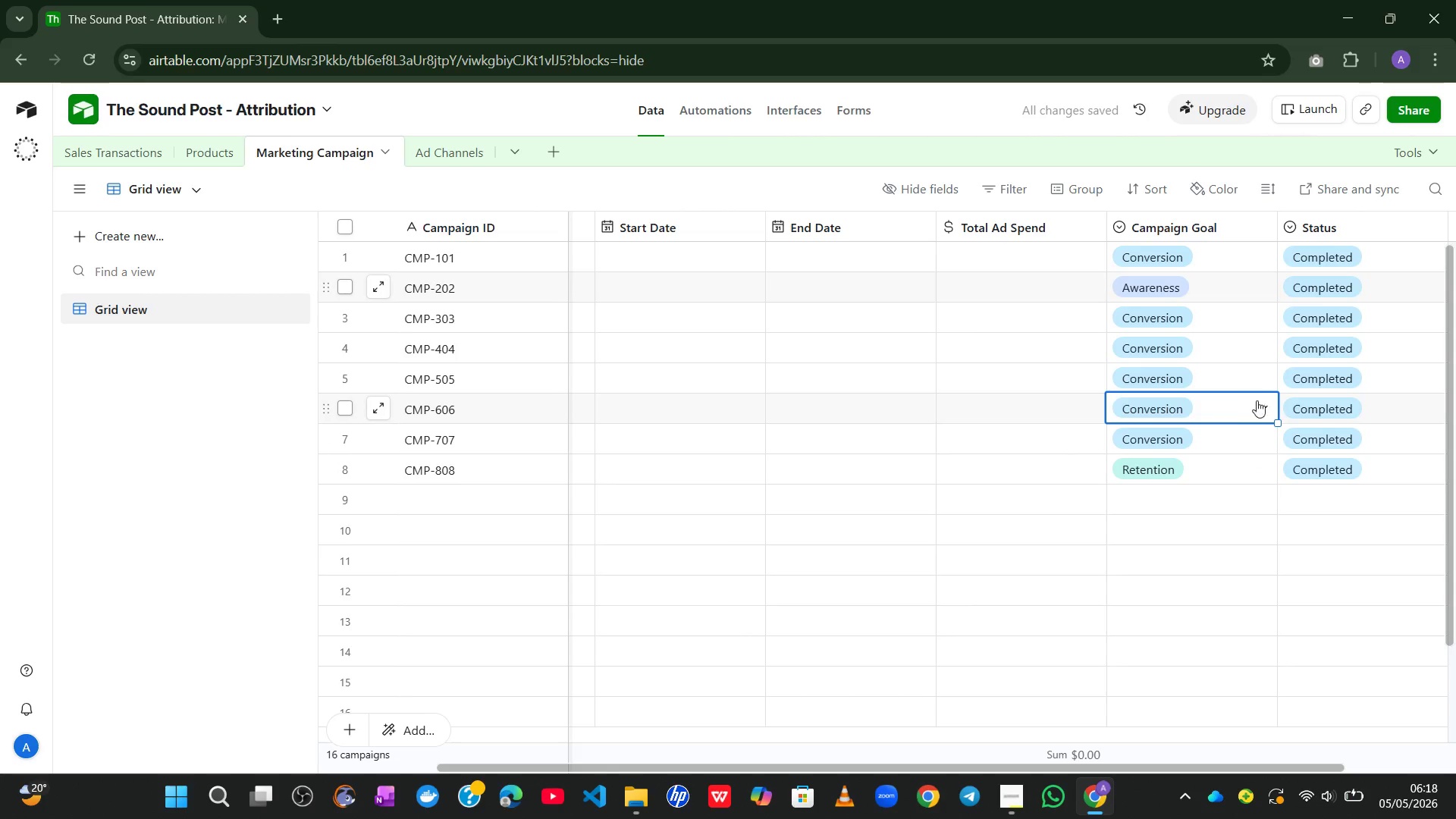 
left_click([1259, 398])
 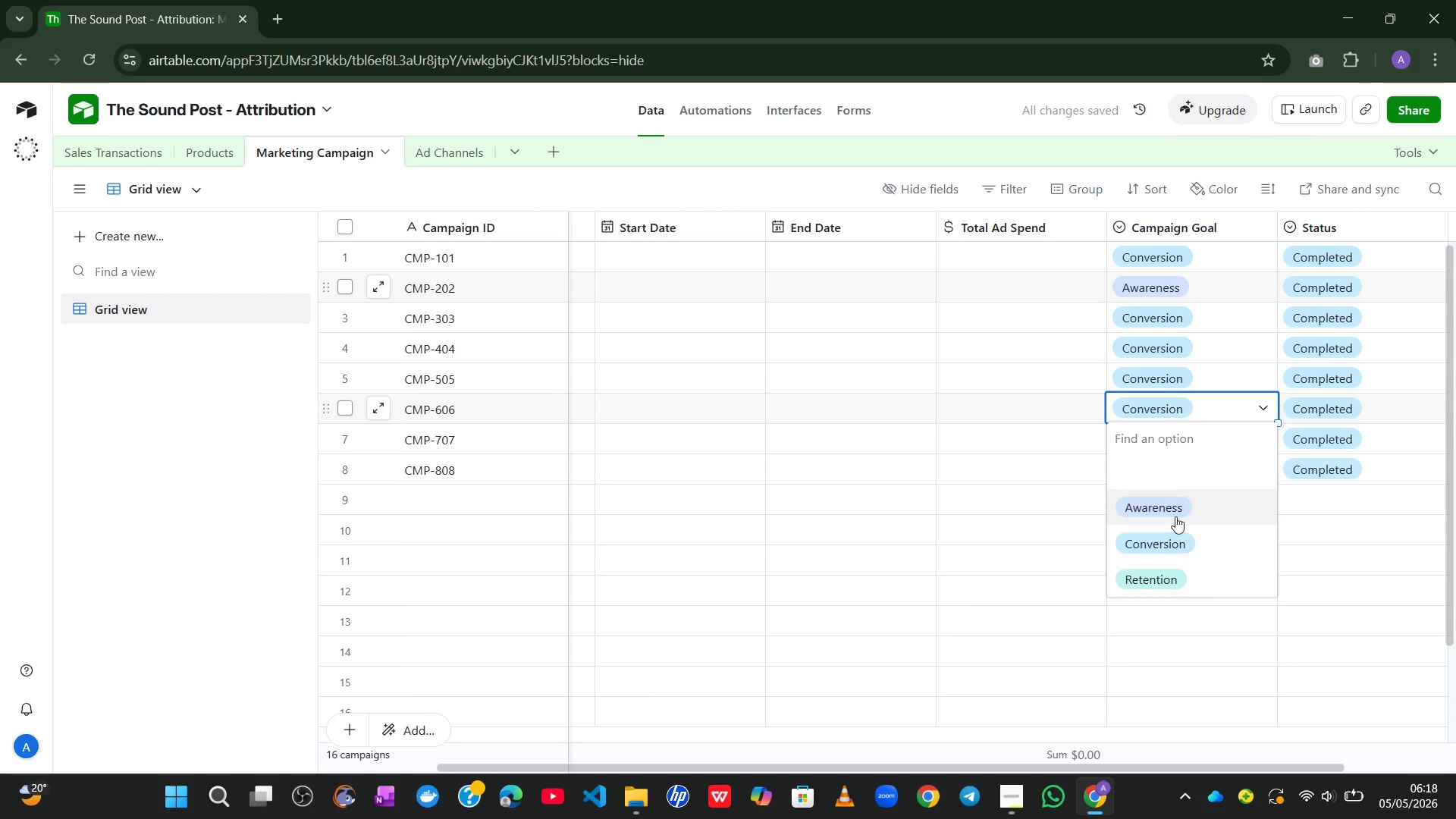 
left_click([1174, 514])
 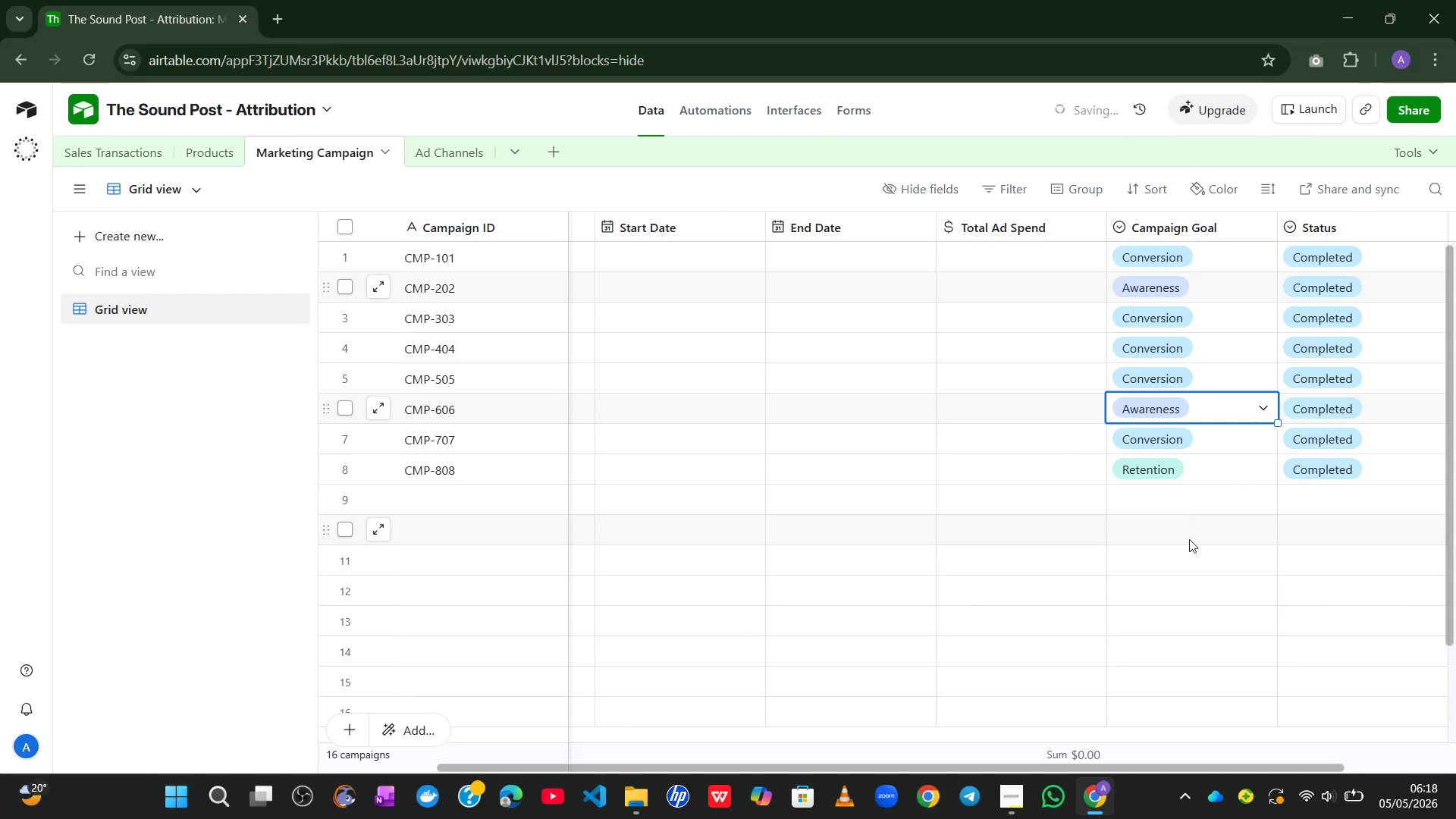 
left_click([1208, 560])
 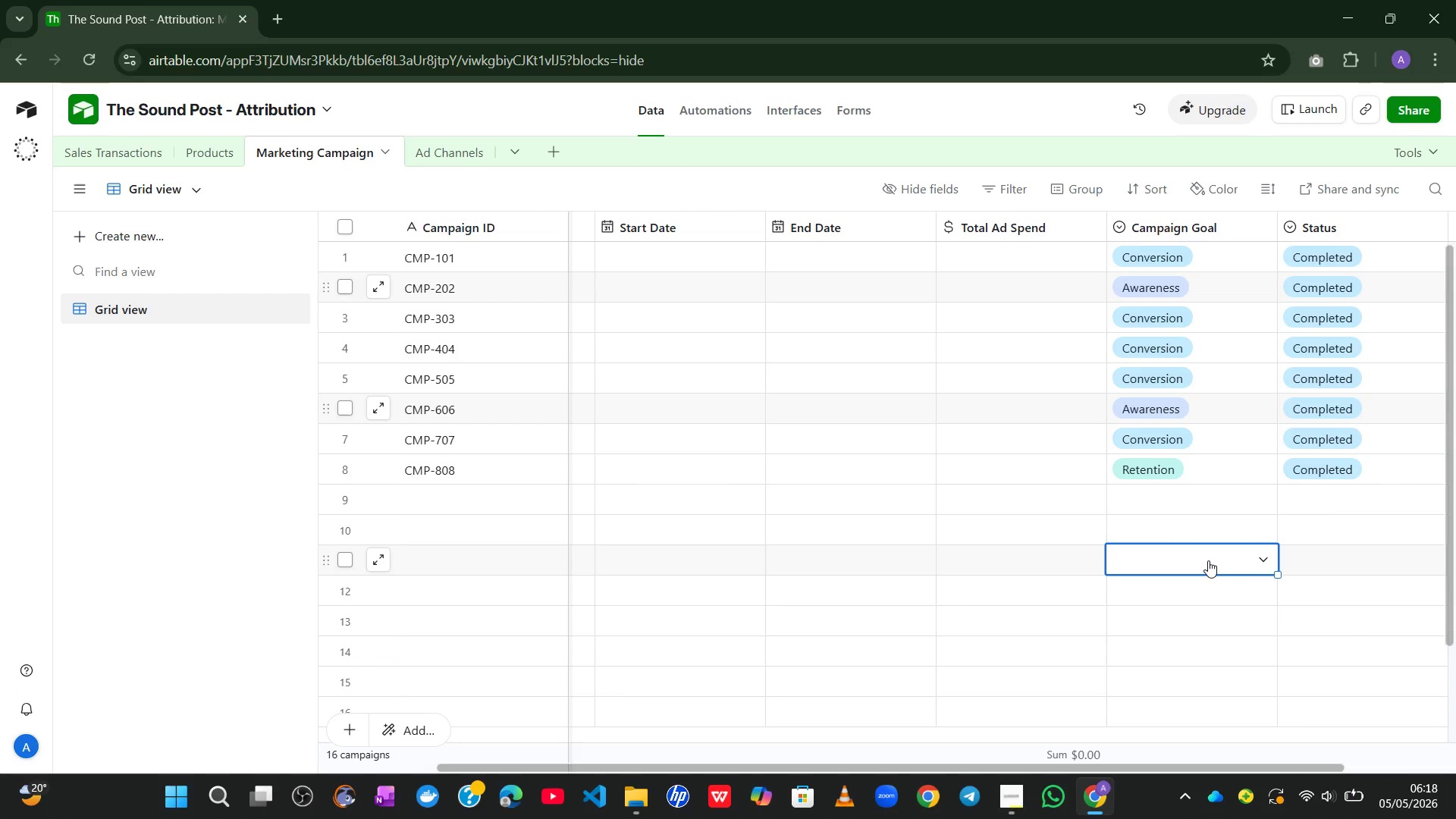 
wait(11.41)
 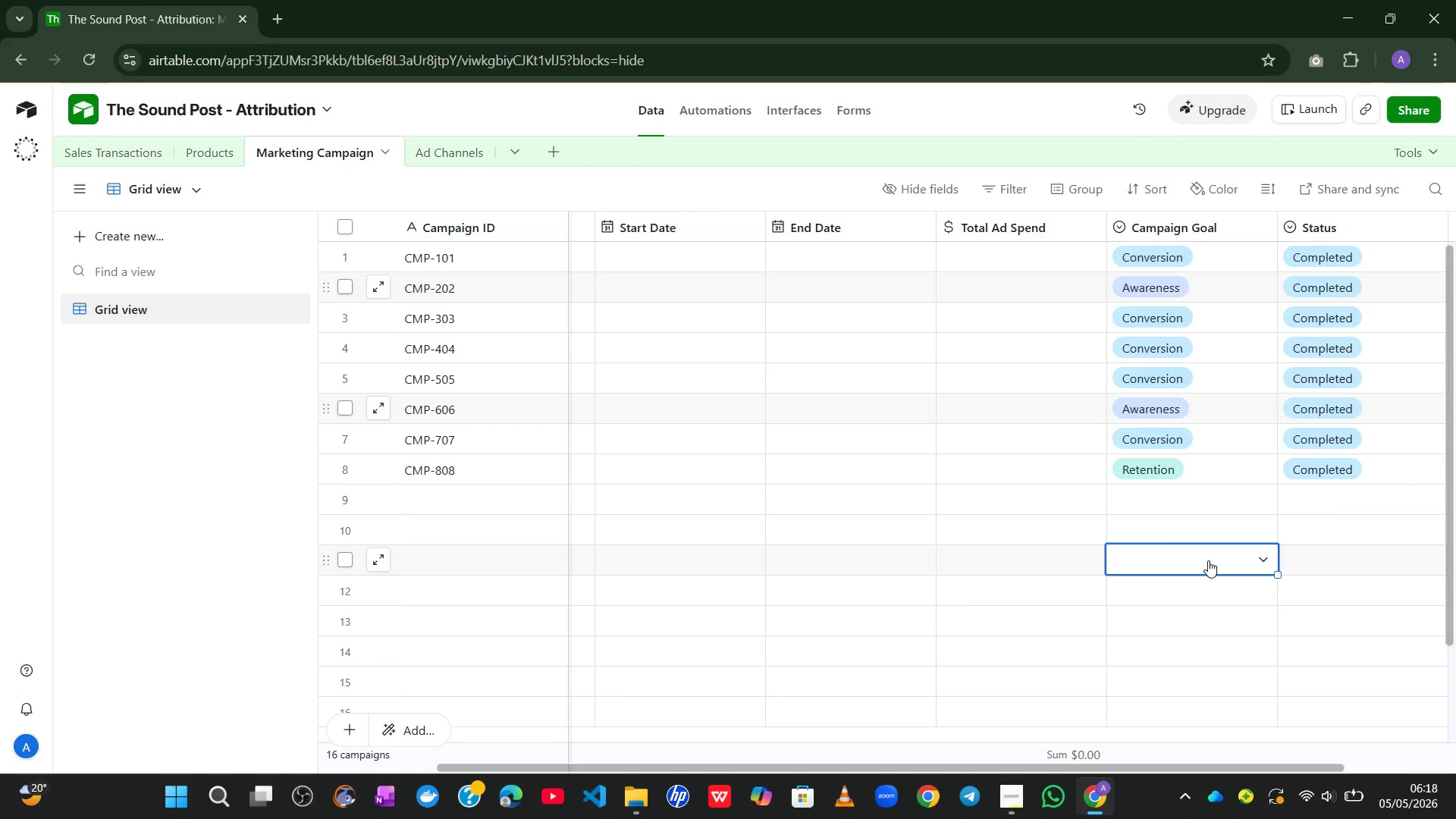 
left_click([1043, 261])
 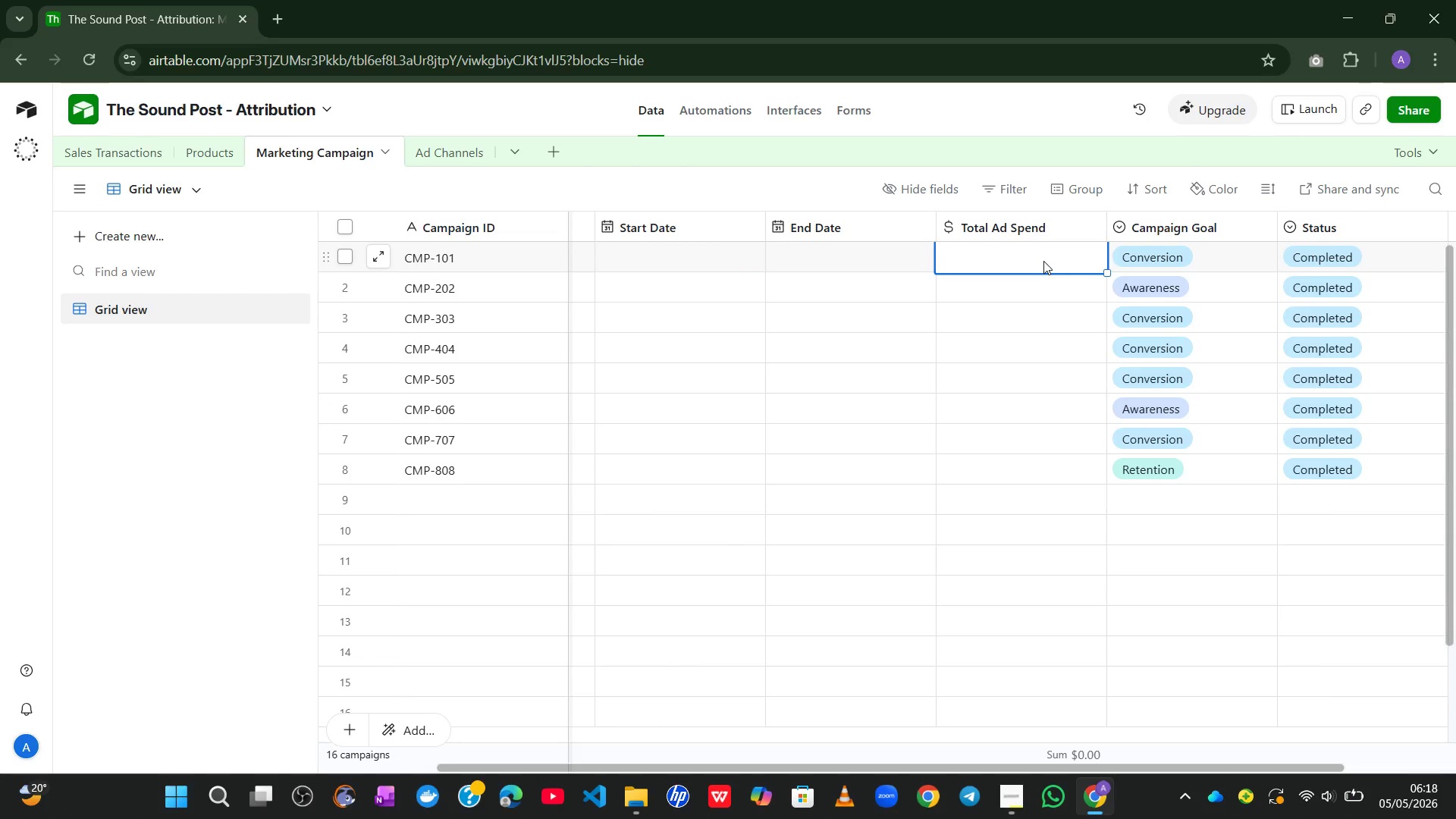 
key(Numpad3)
 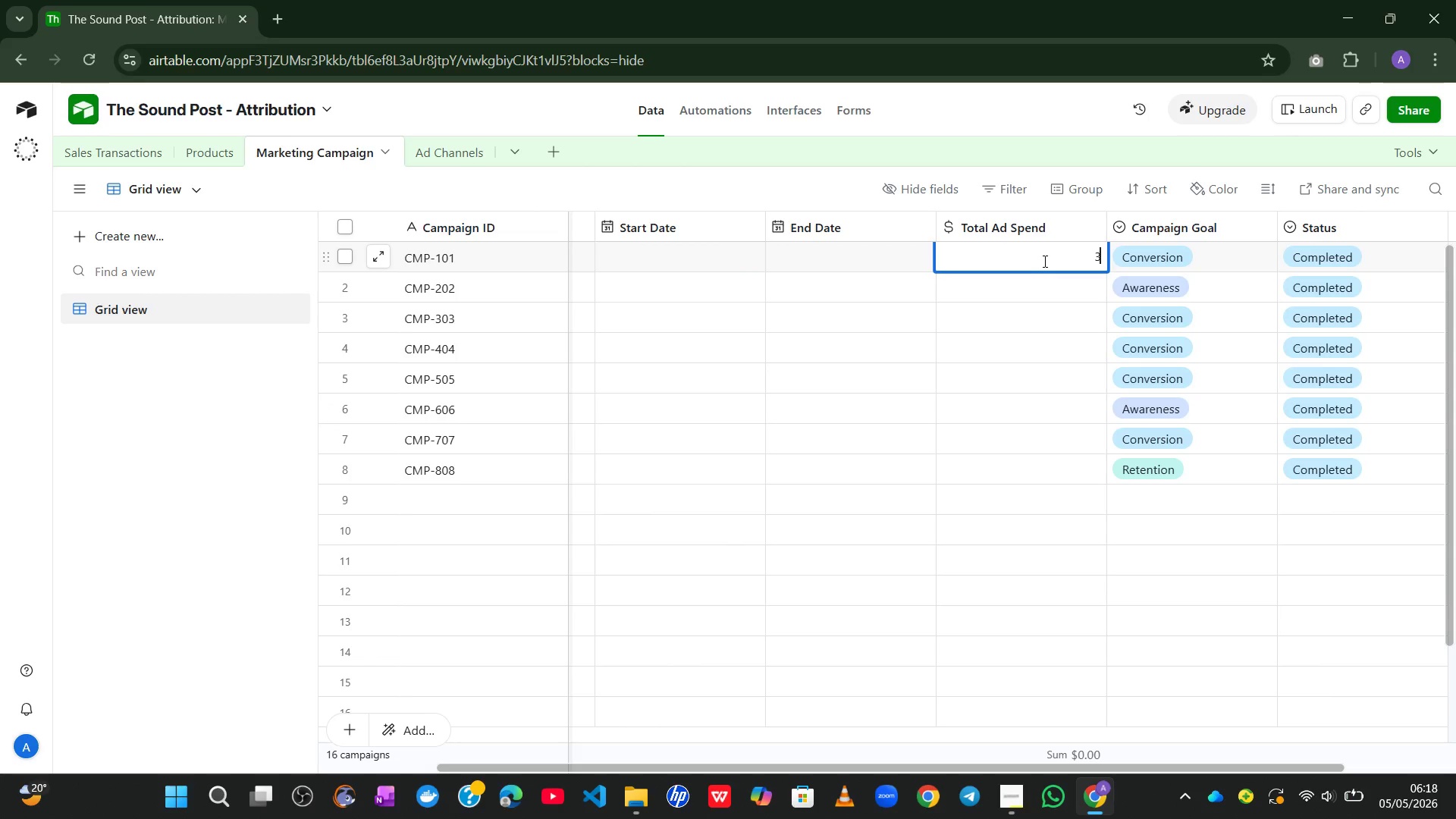 
key(Numpad2)
 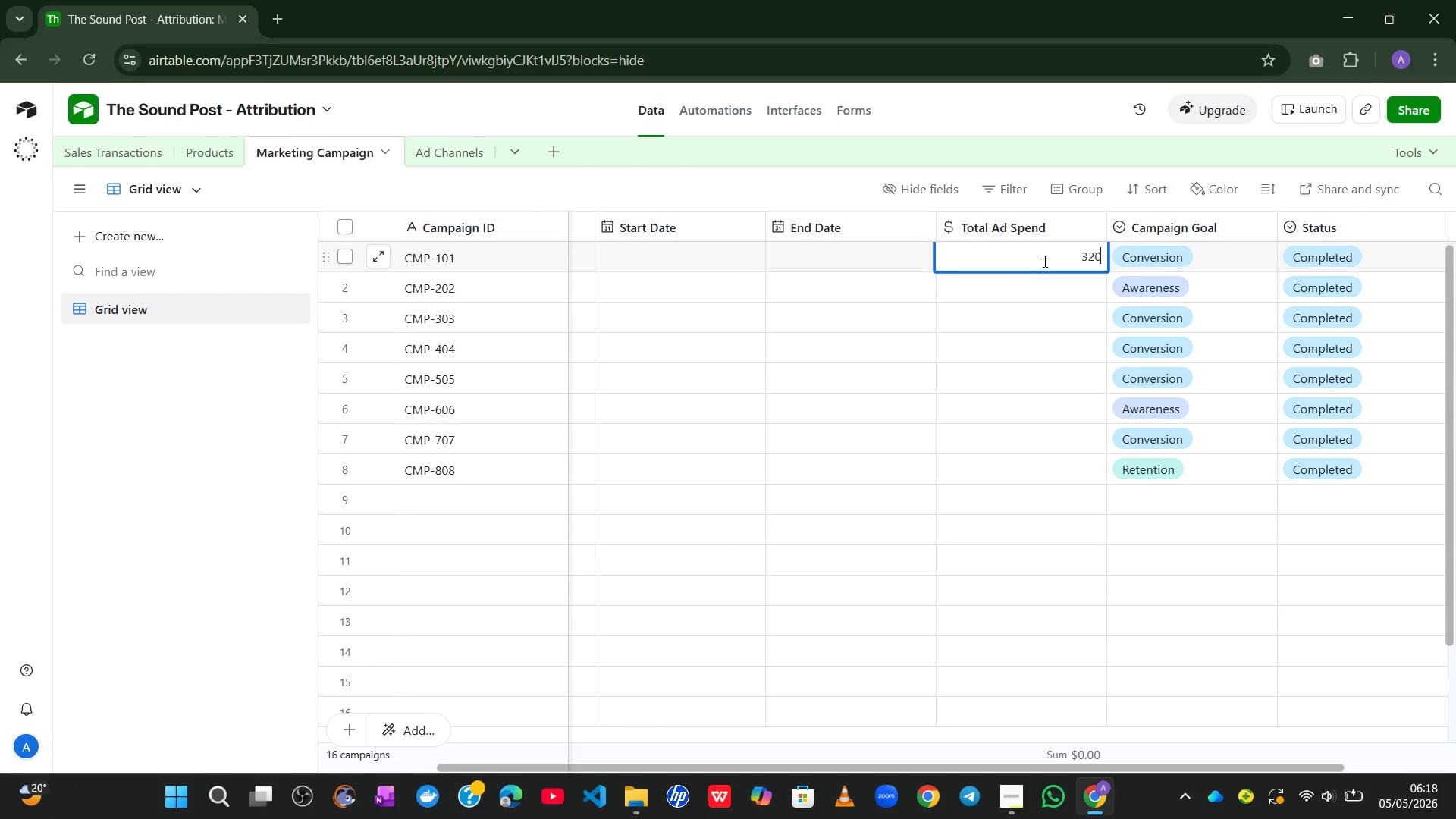 
key(Numpad0)
 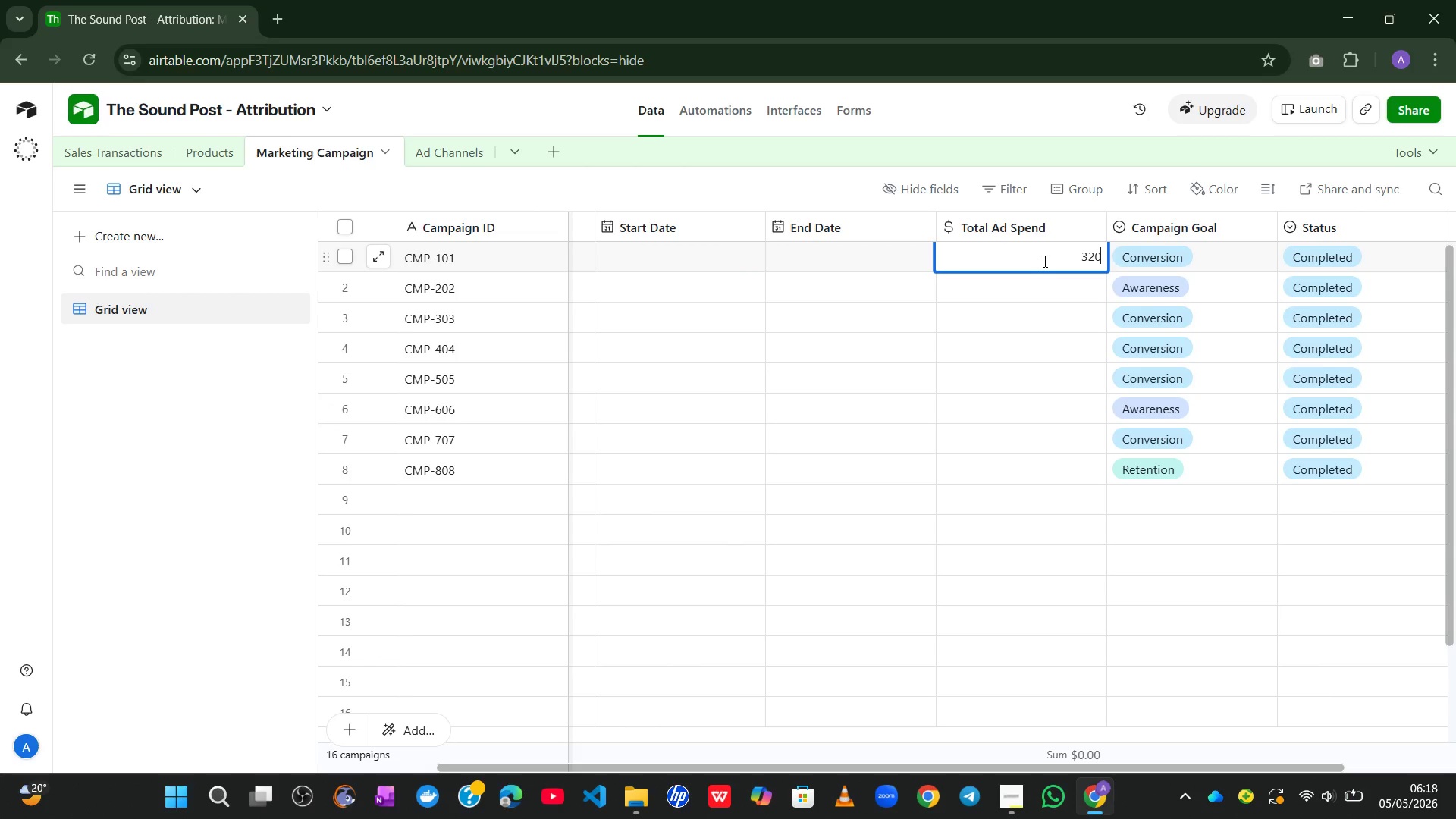 
key(Numpad0)
 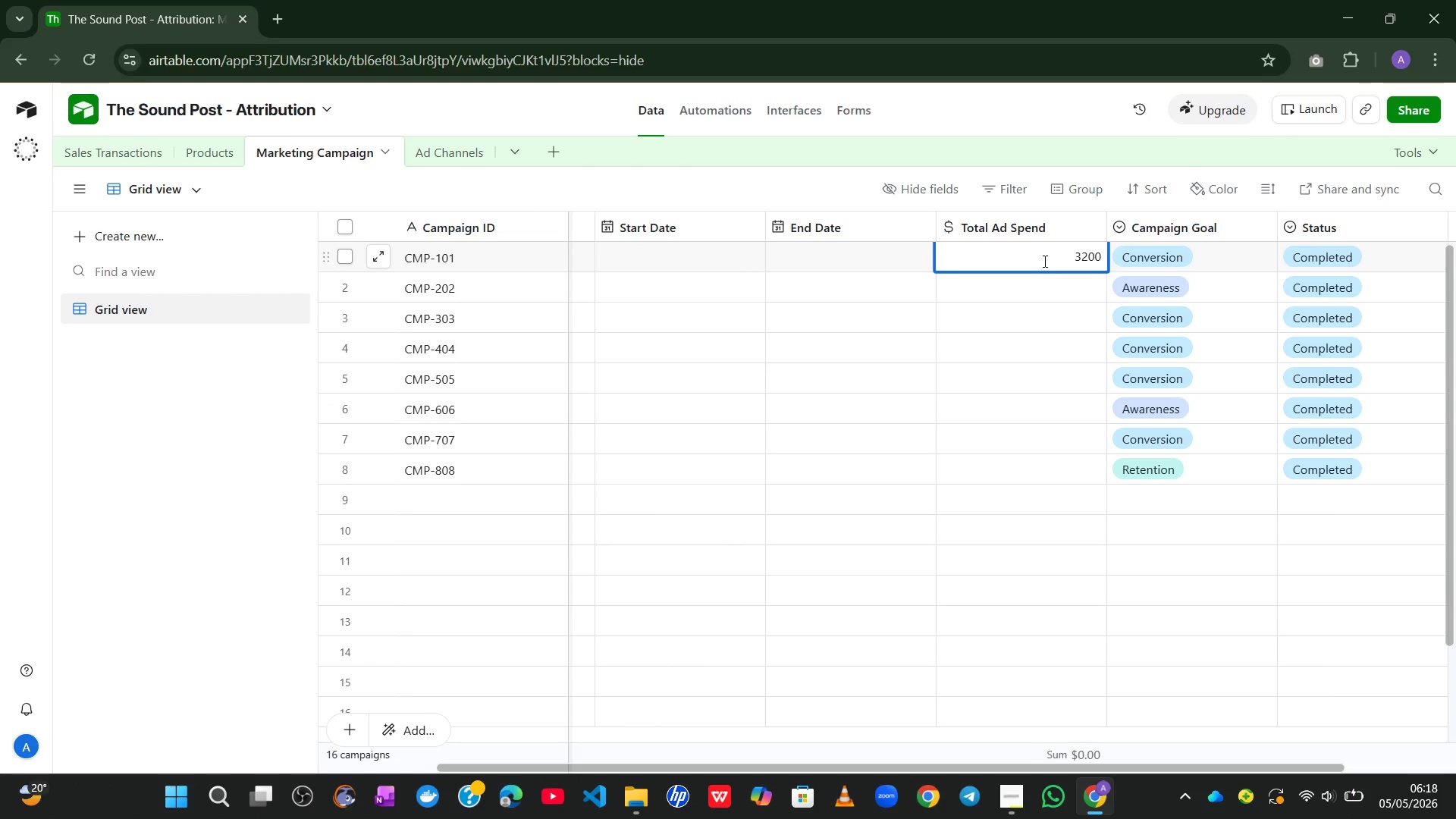 
key(Enter)
 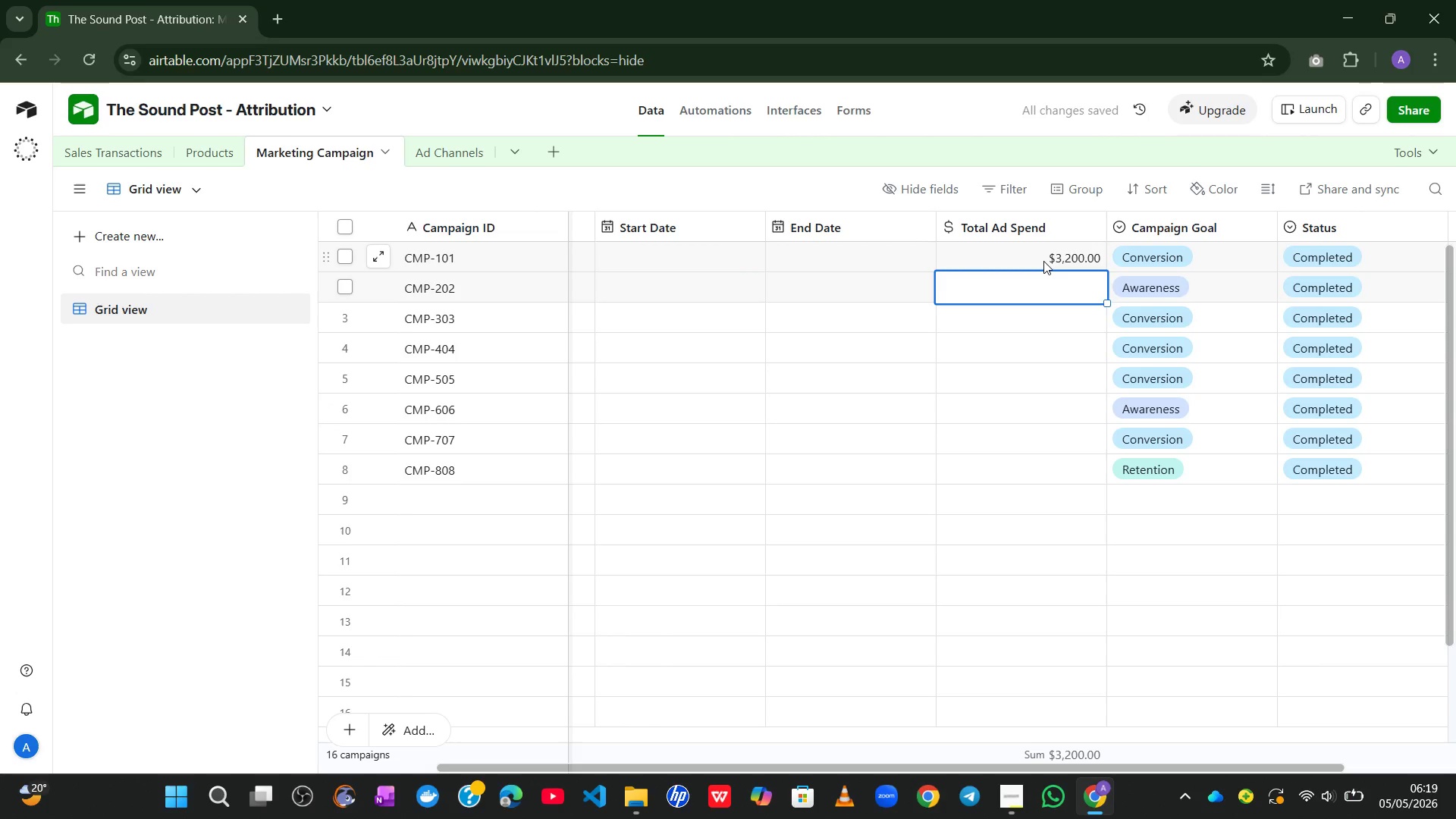 
key(Numpad2)
 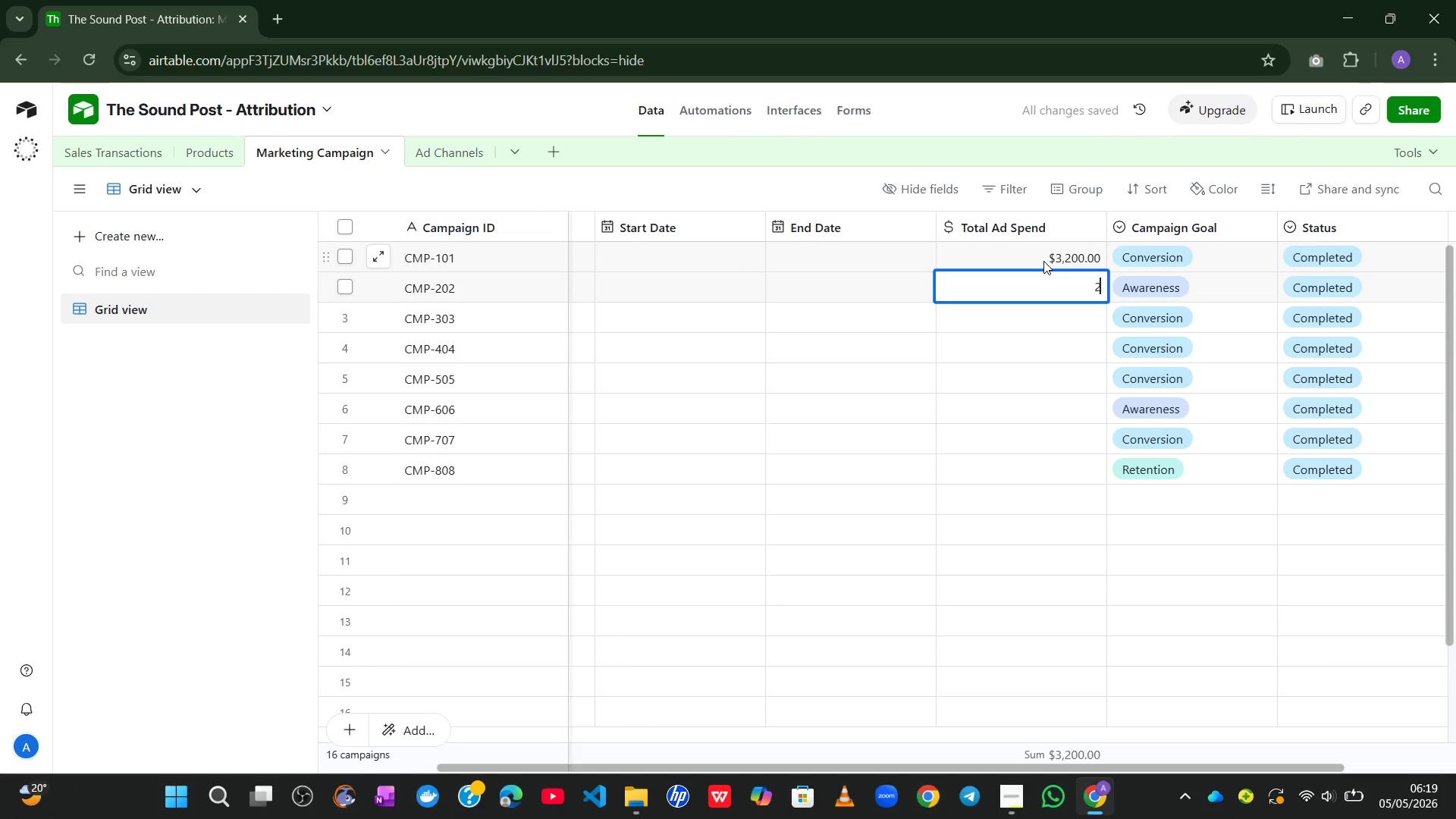 
key(Numpad8)
 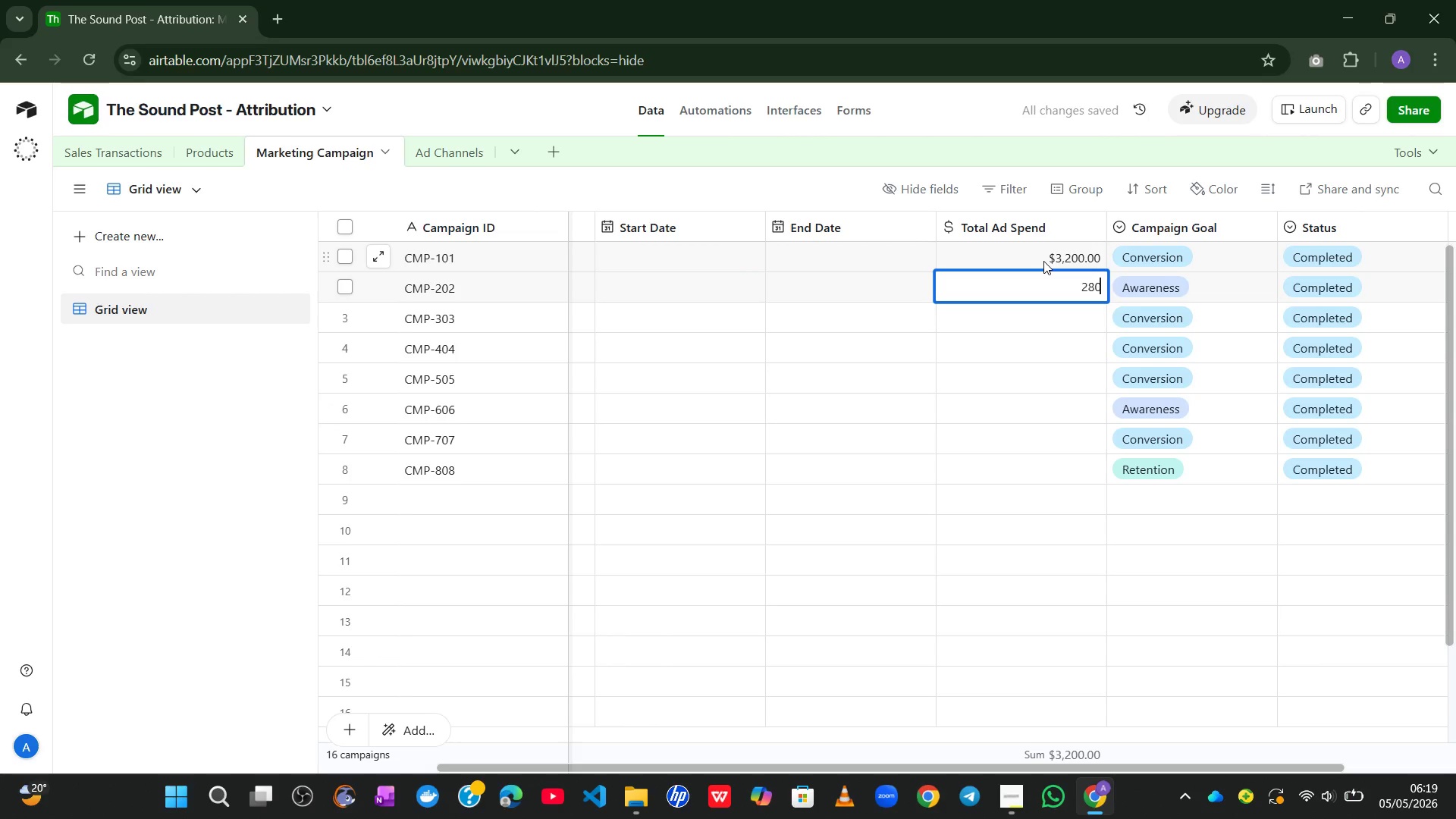 
key(Numpad0)
 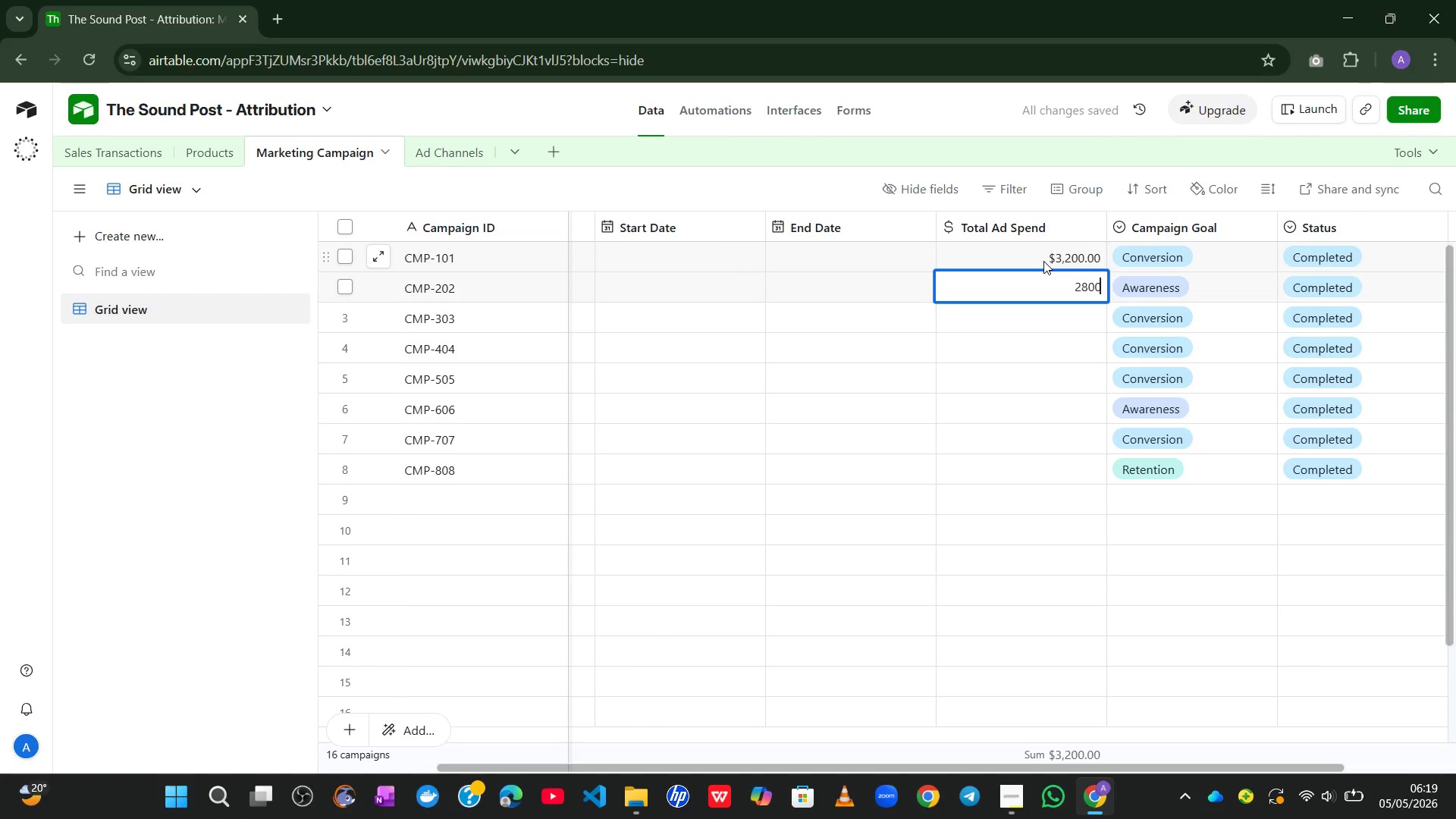 
key(Numpad0)
 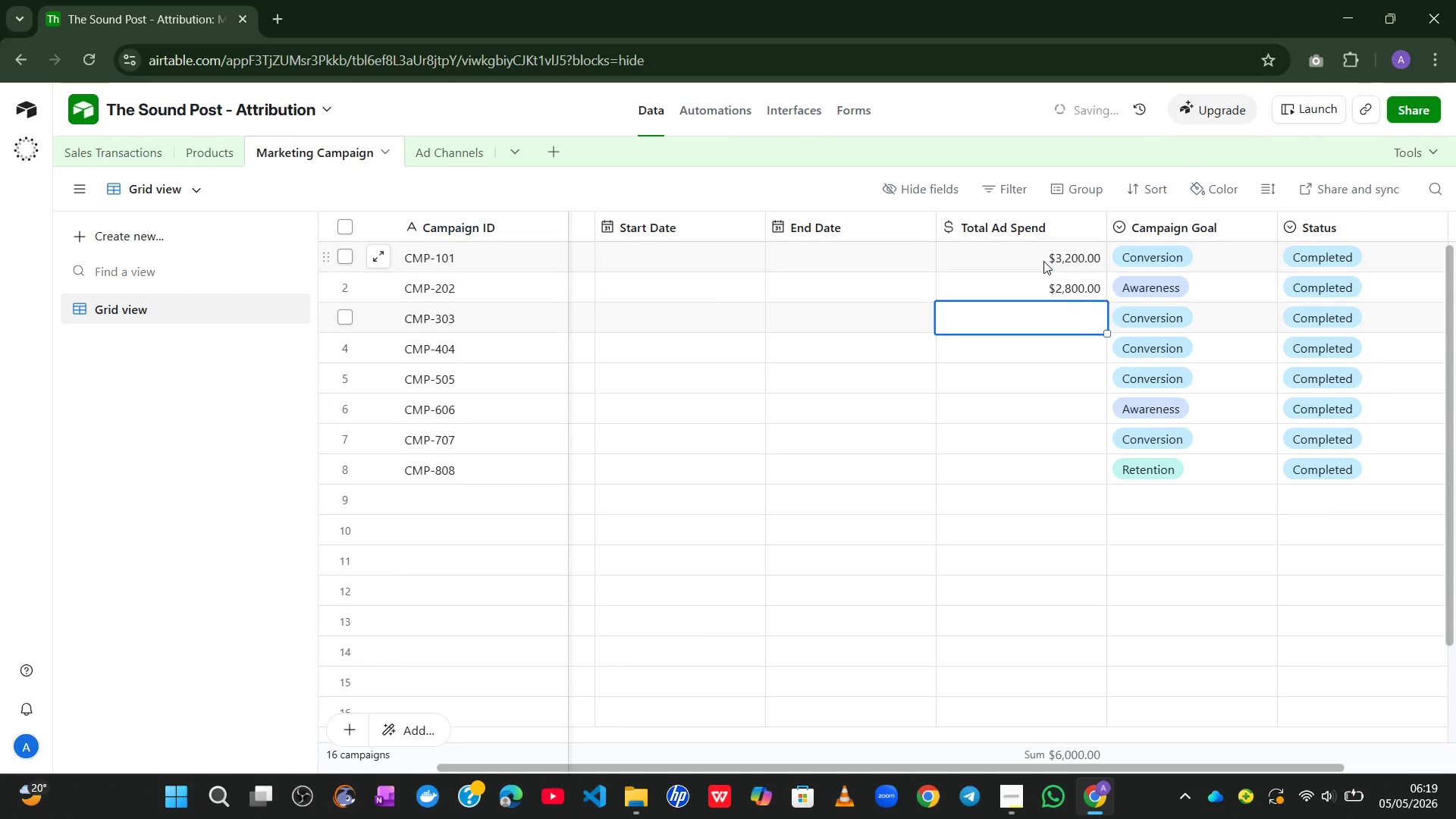 
key(Enter)
 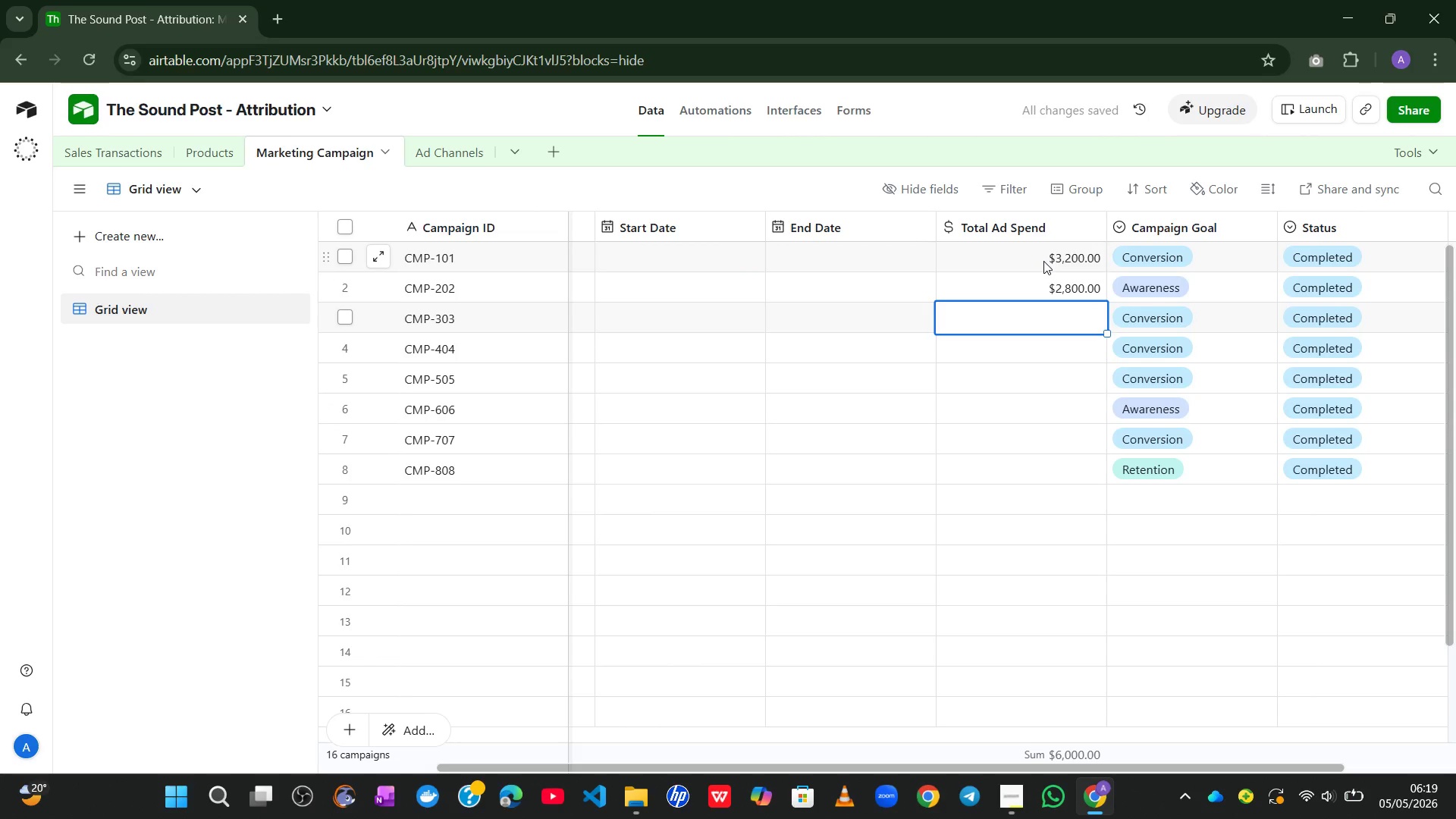 
key(Numpad4)
 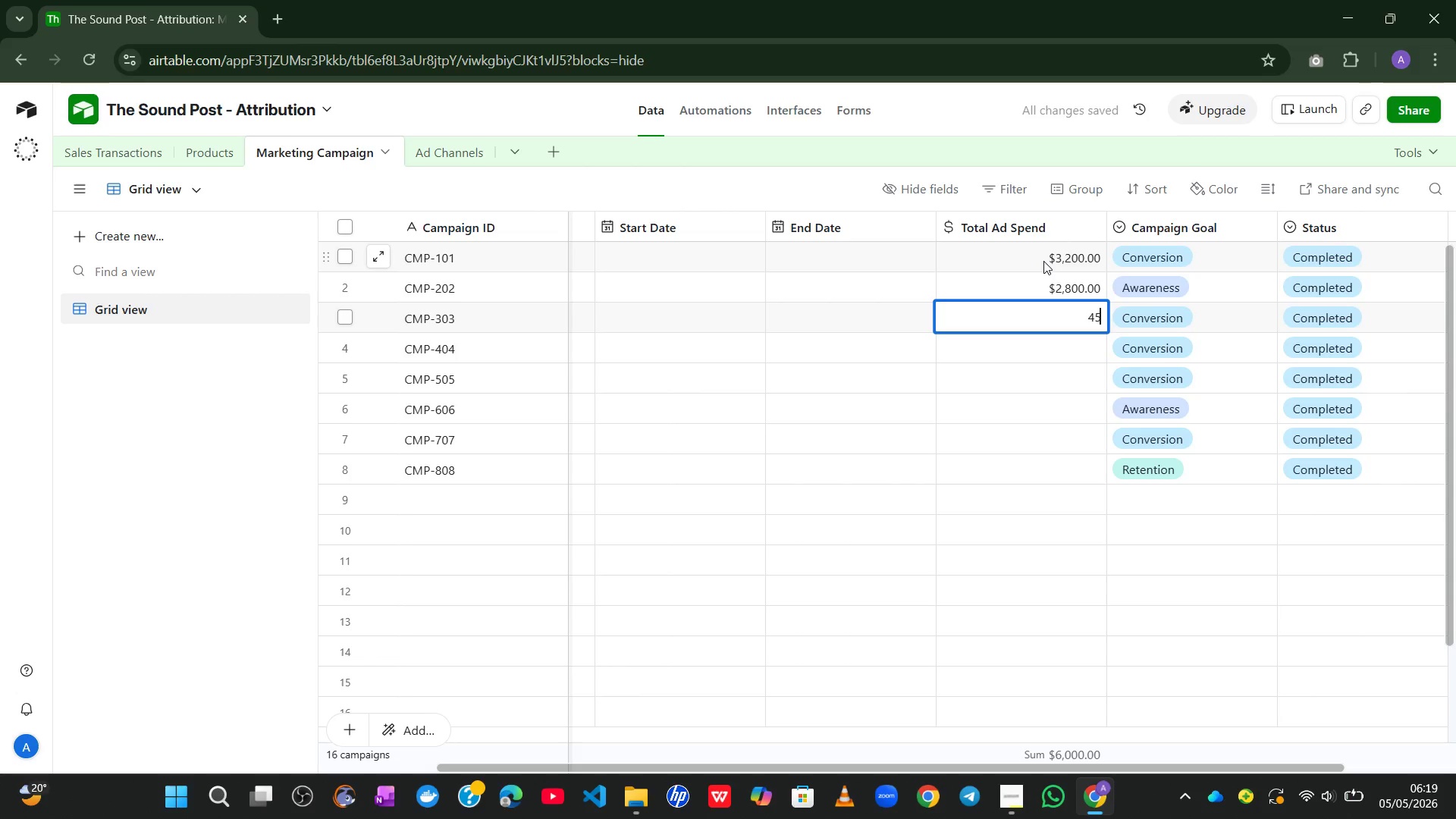 
key(Numpad5)
 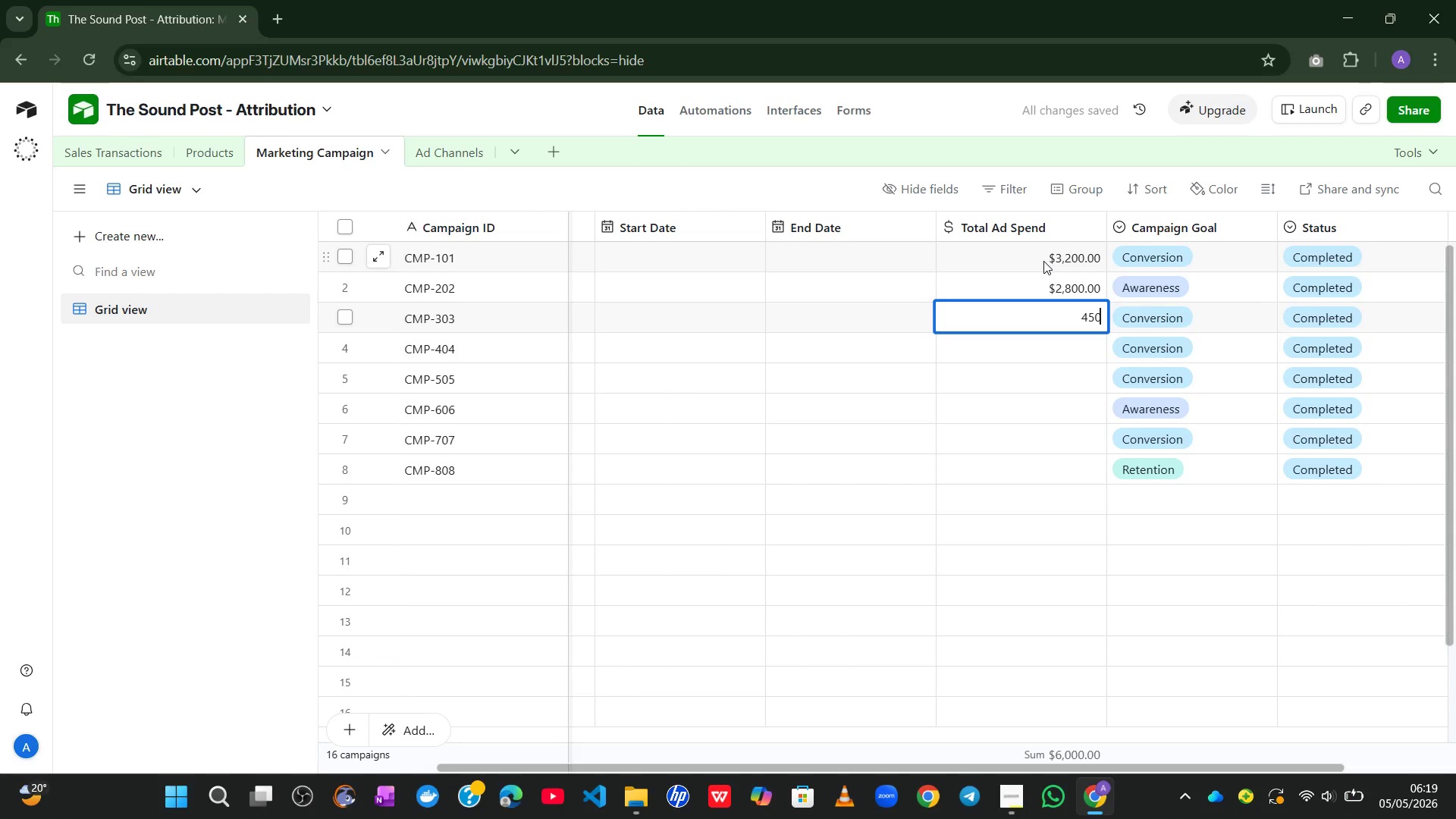 
key(Numpad0)
 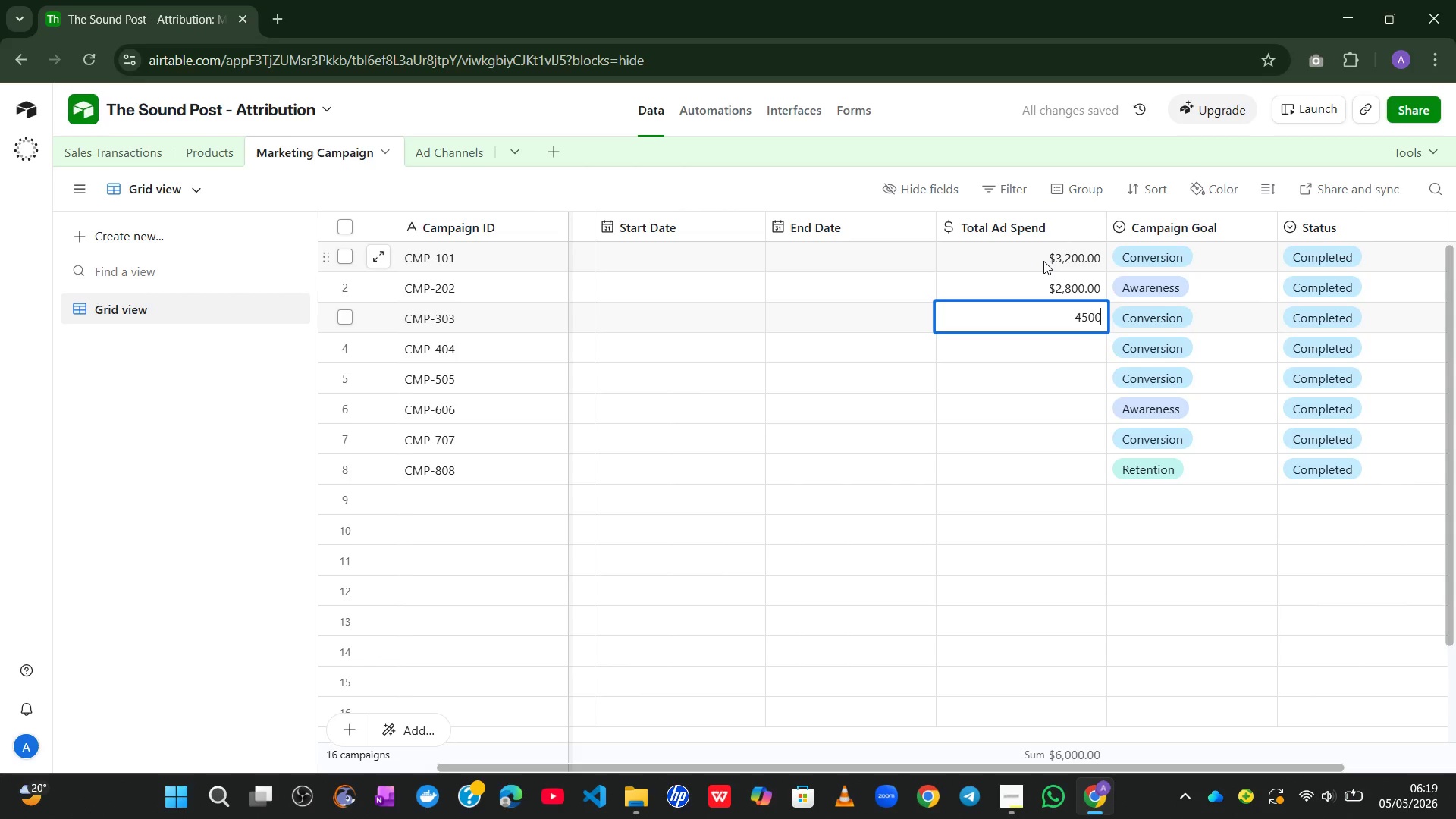 
key(Numpad0)
 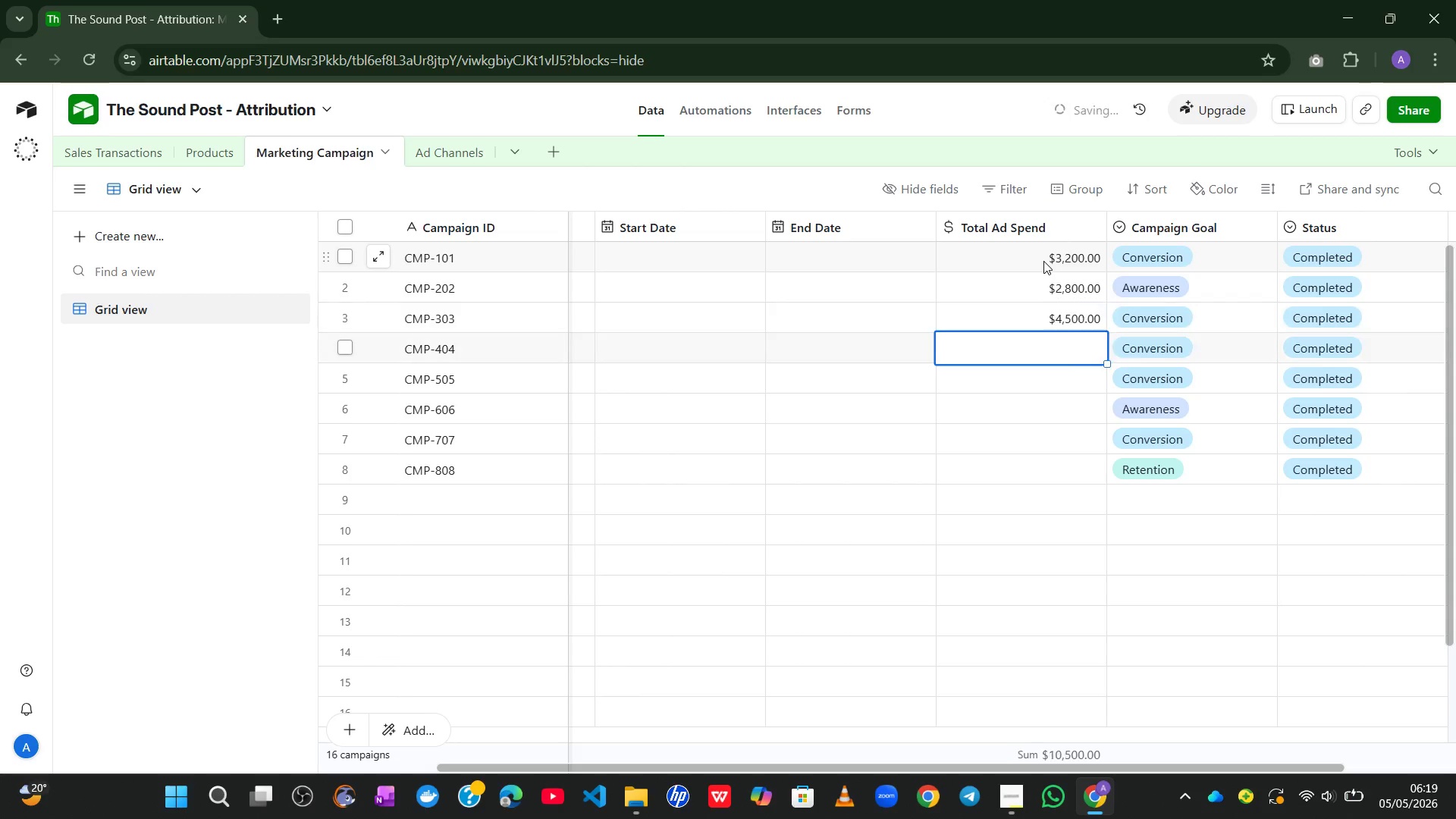 
key(Enter)
 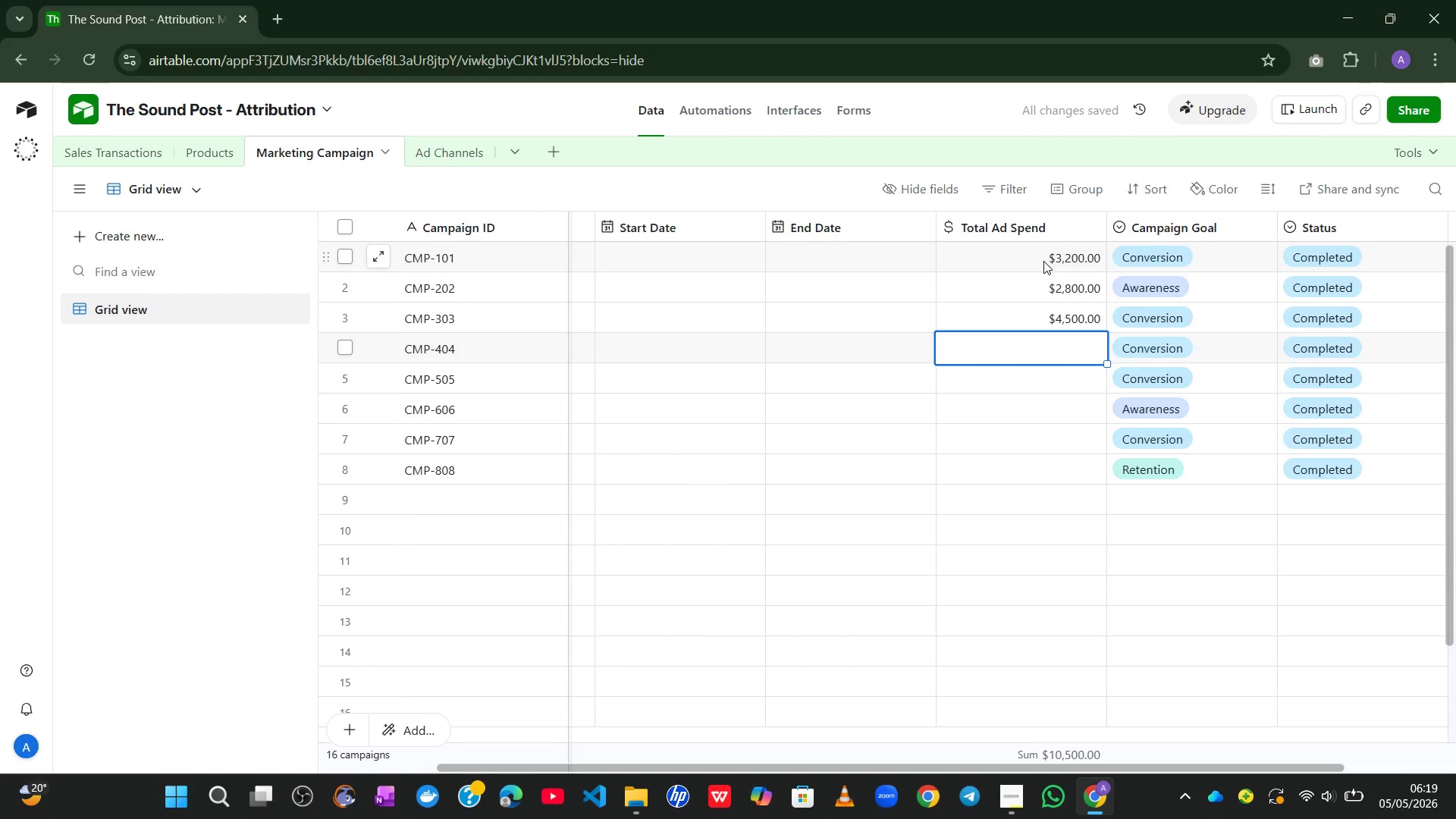 
key(Numpad2)
 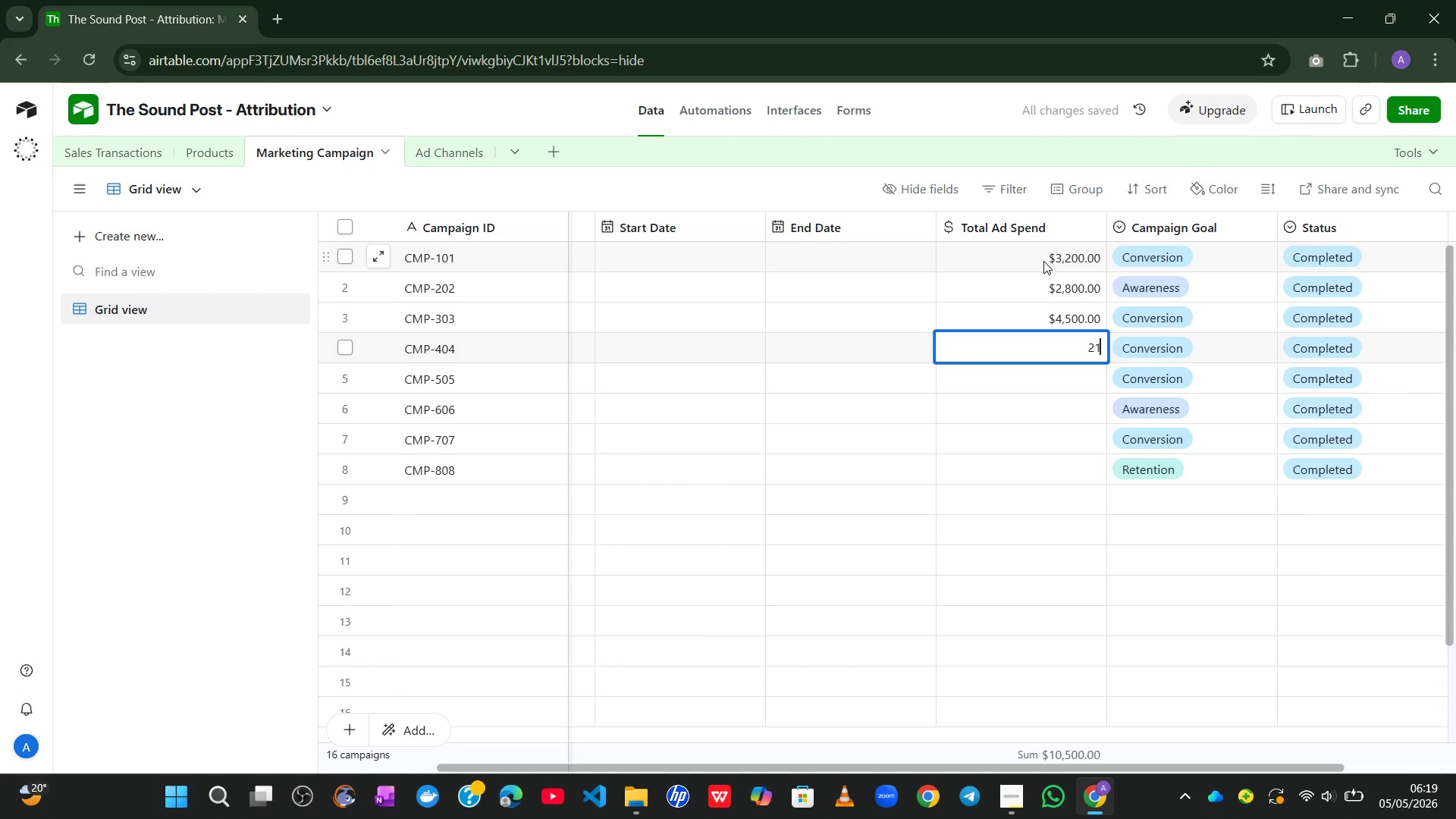 
key(Numpad1)
 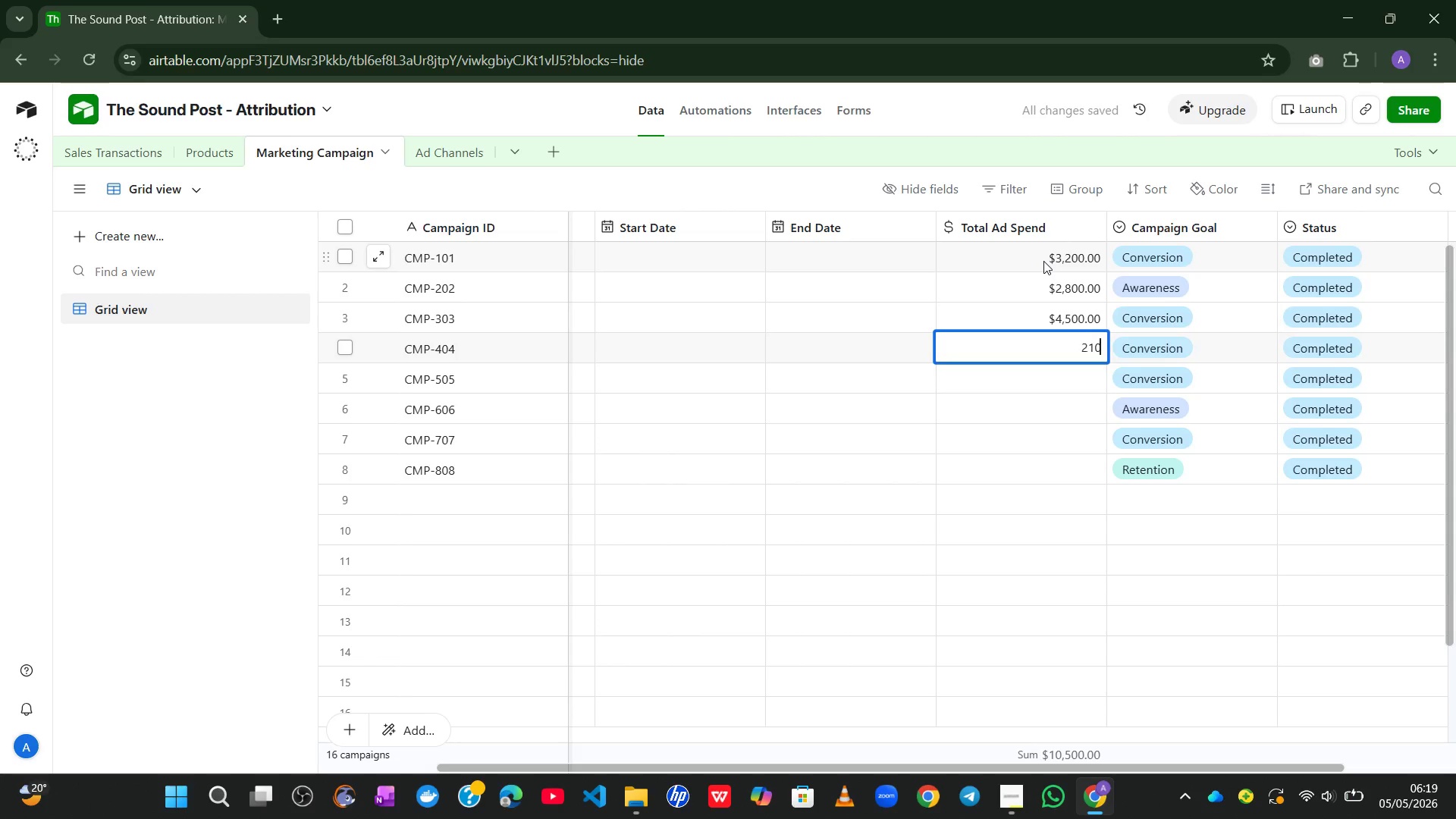 
key(Numpad0)
 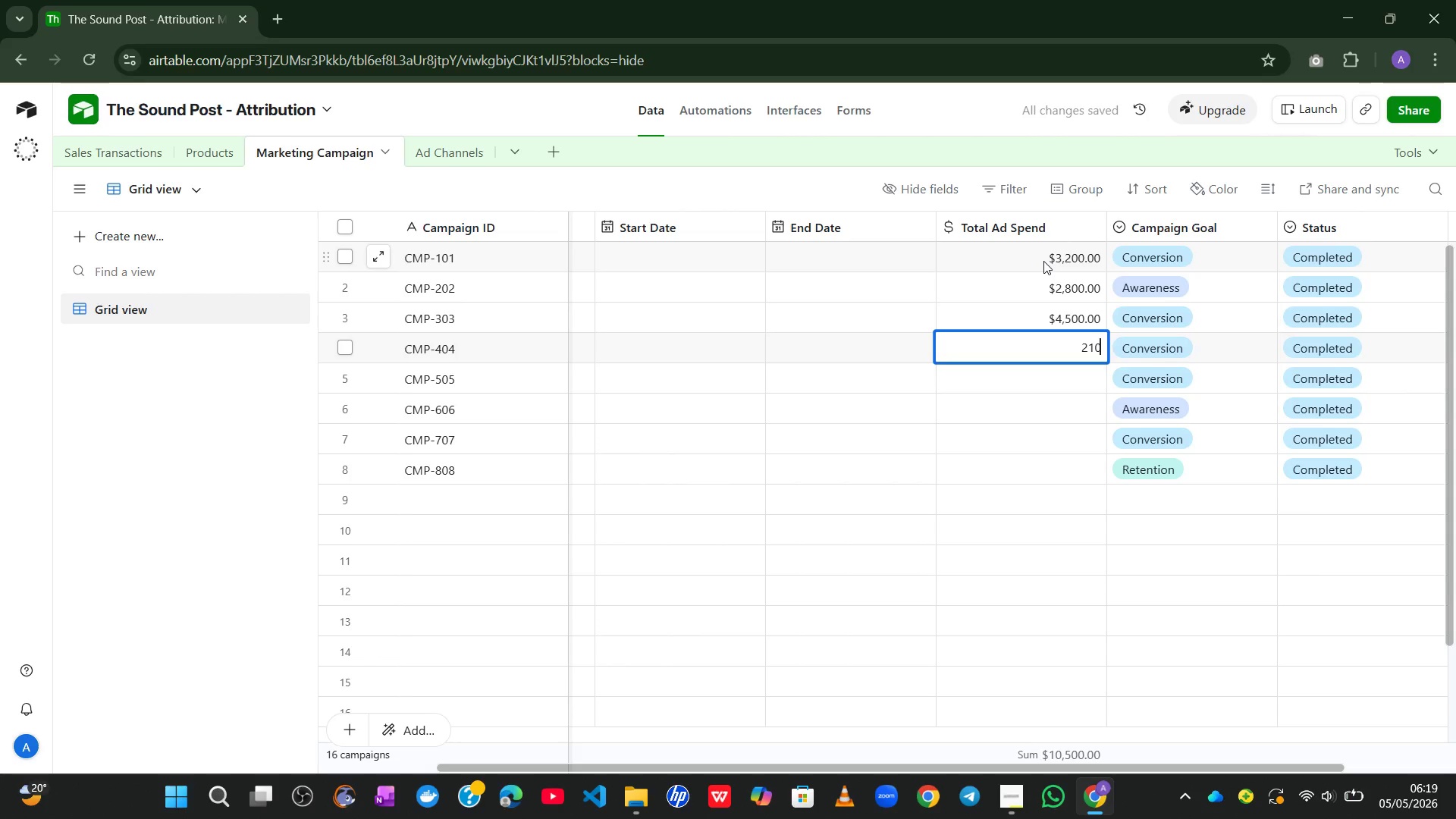 
key(Numpad0)
 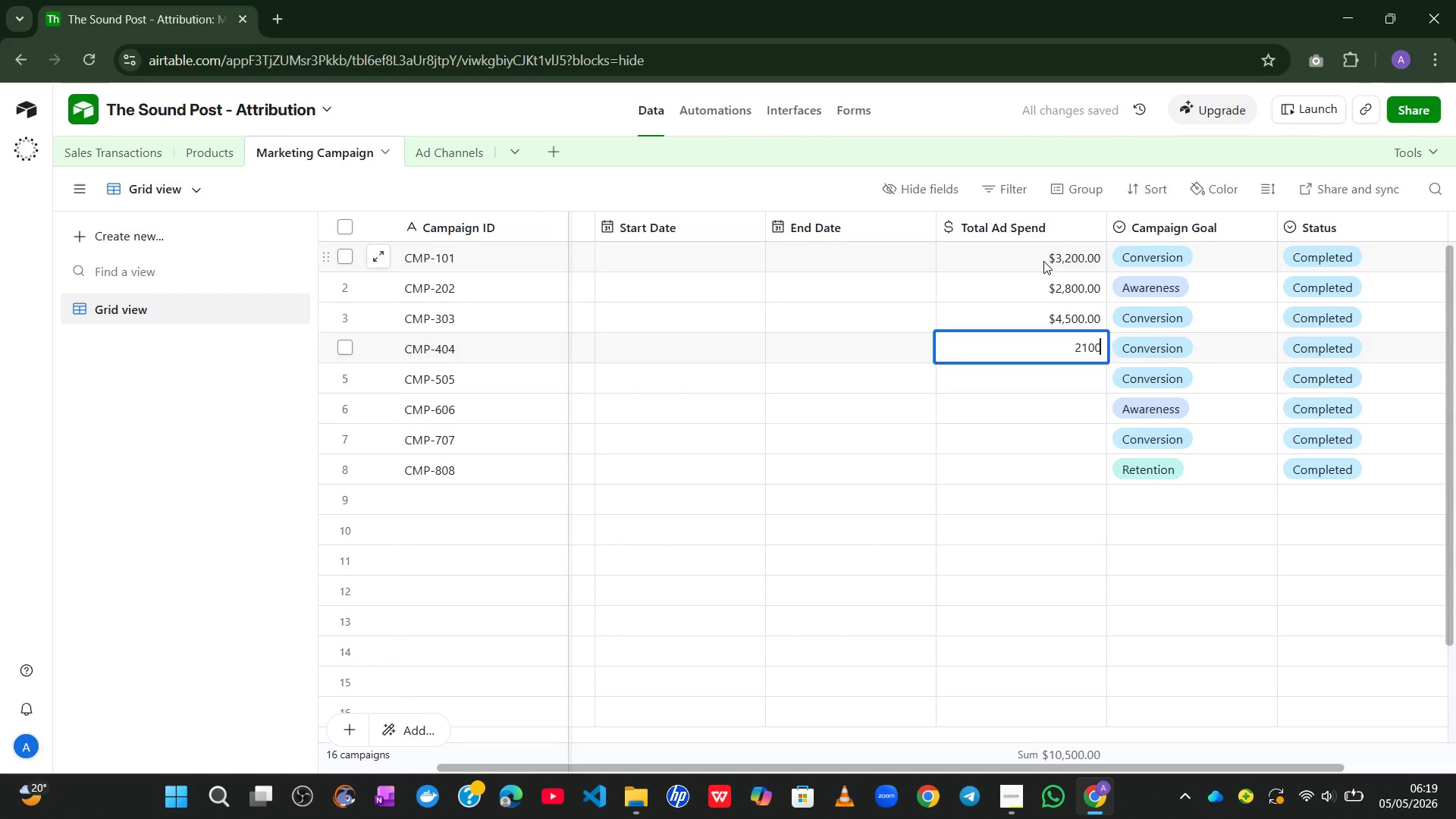 
key(Enter)
 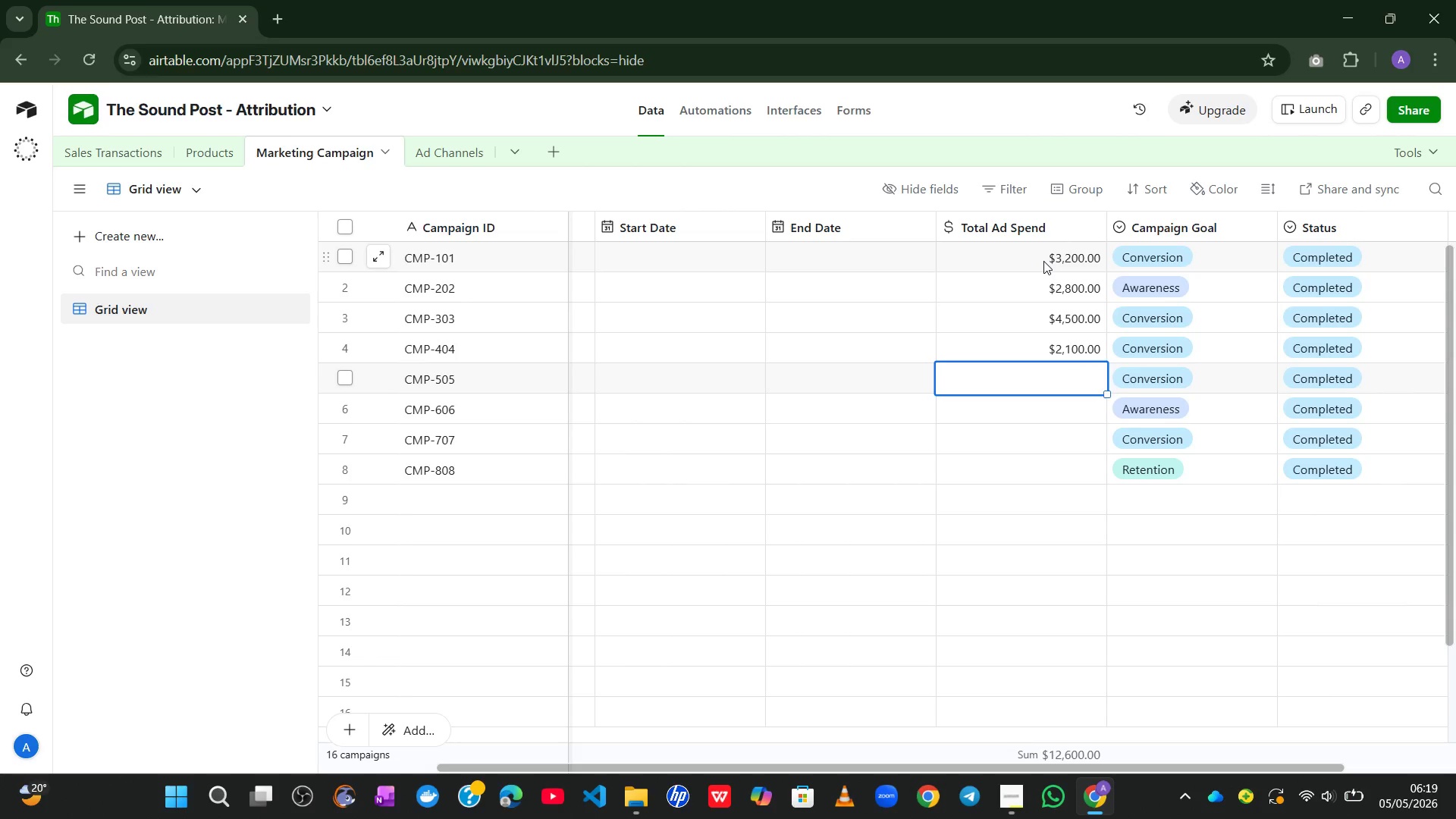 
wait(7.75)
 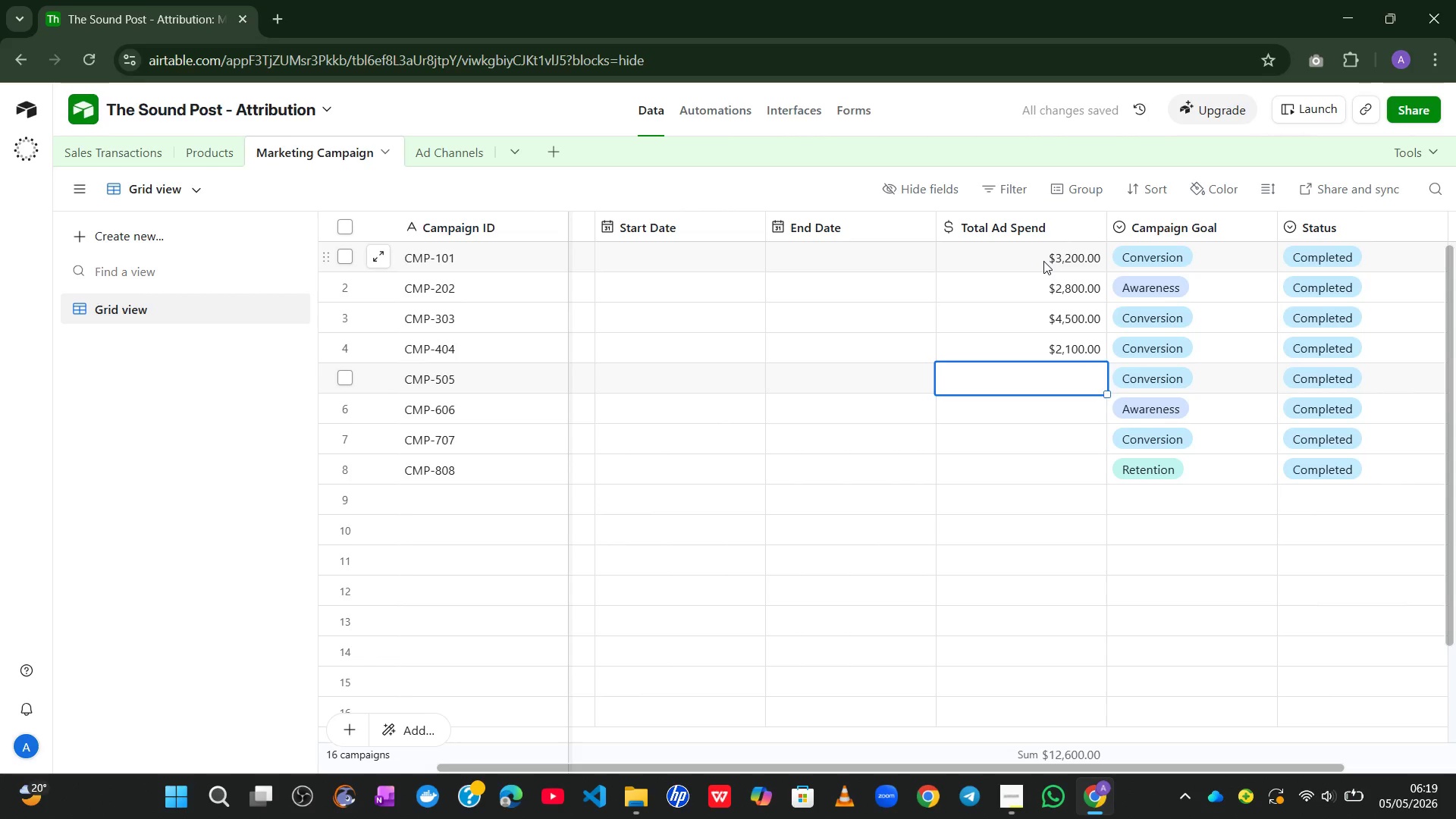 
key(Numpad5)
 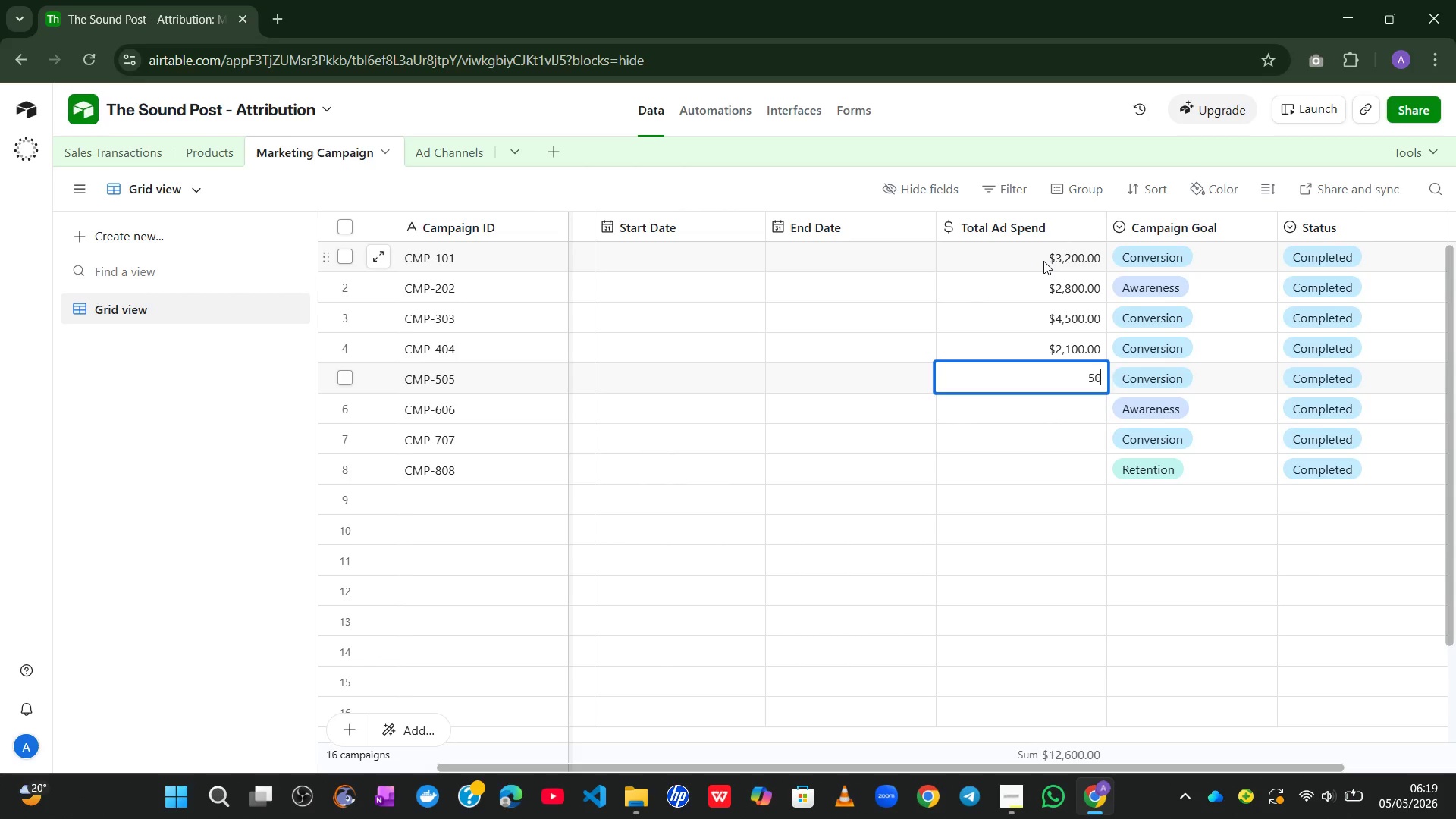 
key(Numpad0)
 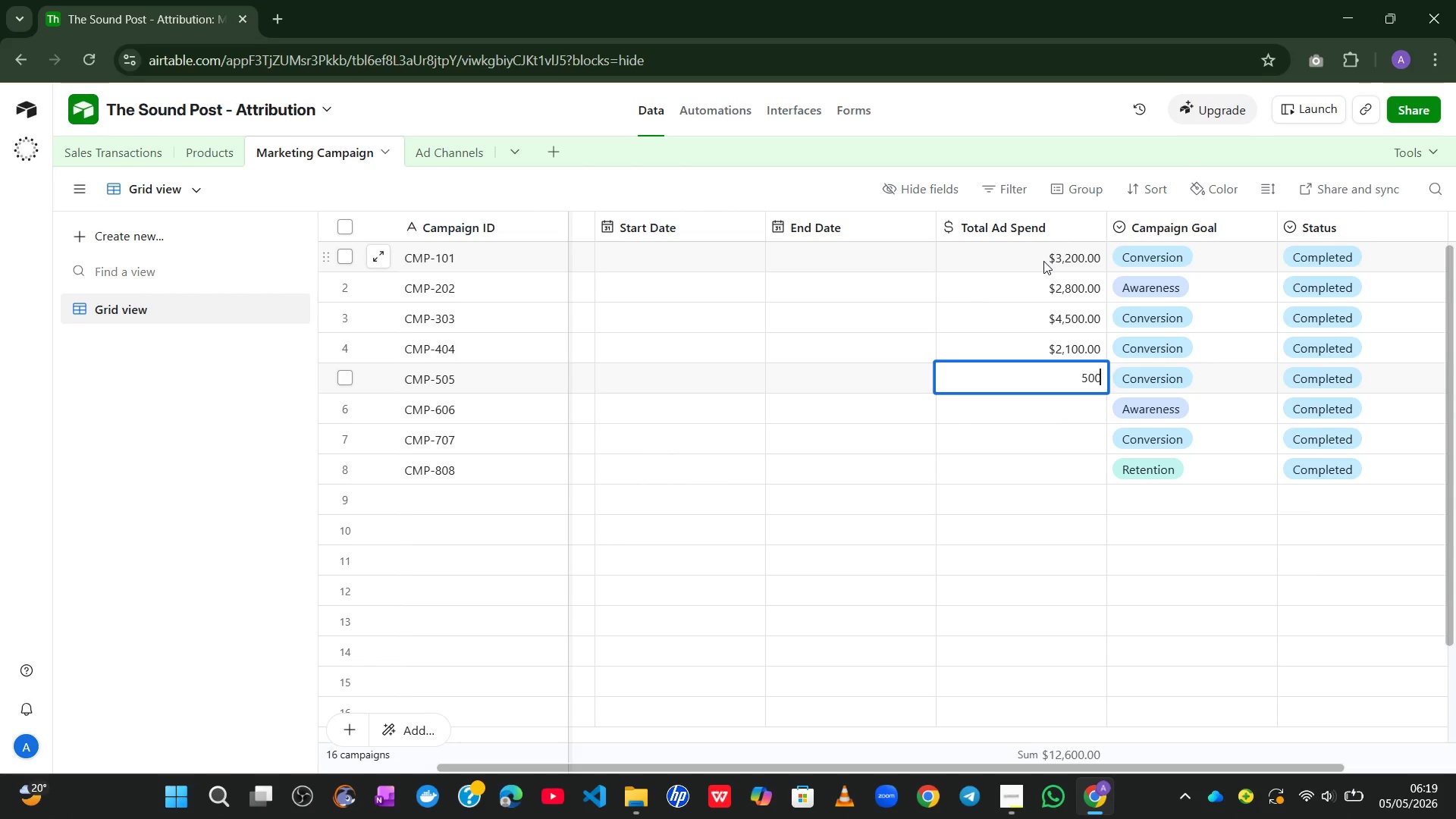 
key(Numpad0)
 